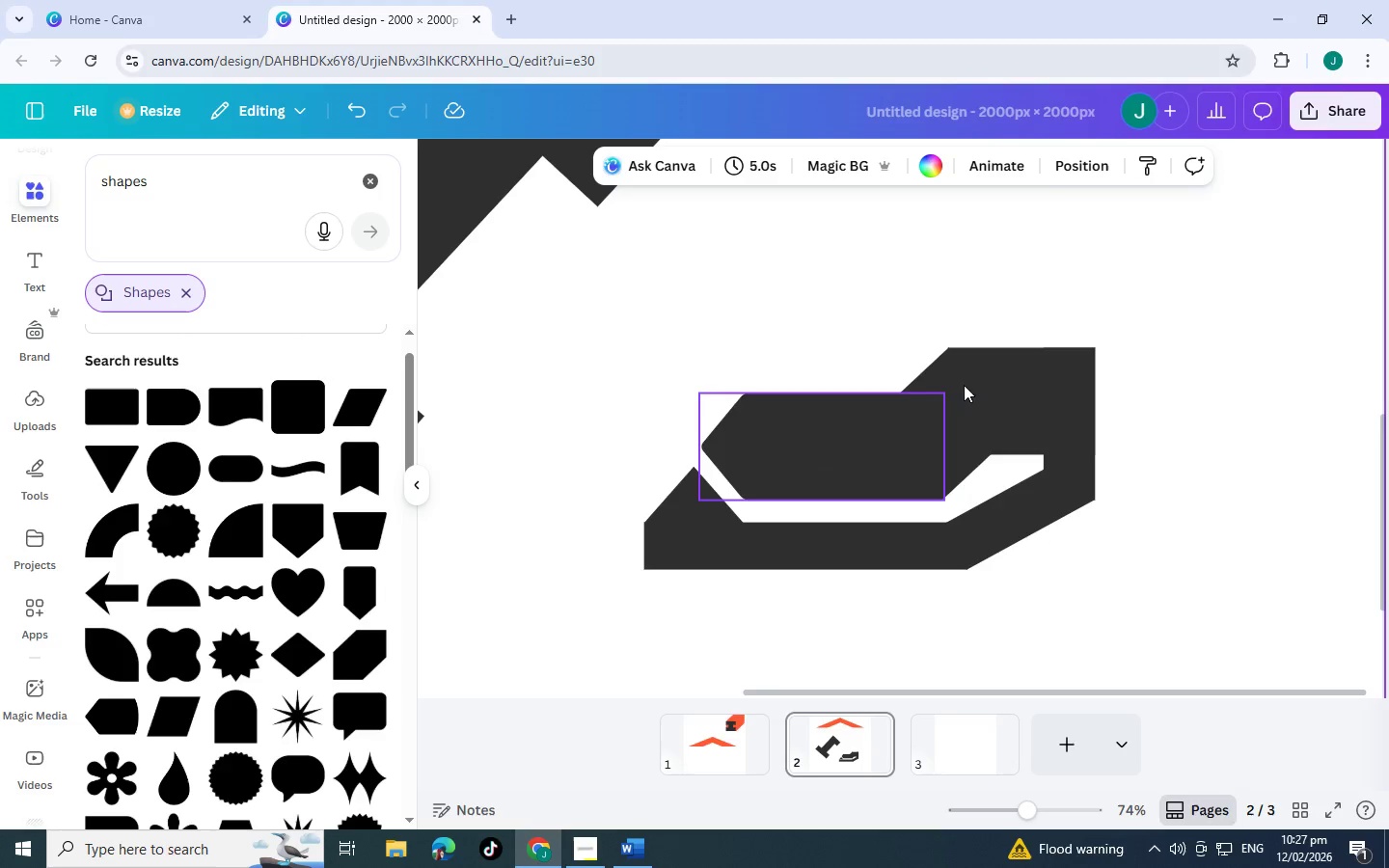 
left_click([980, 381])
 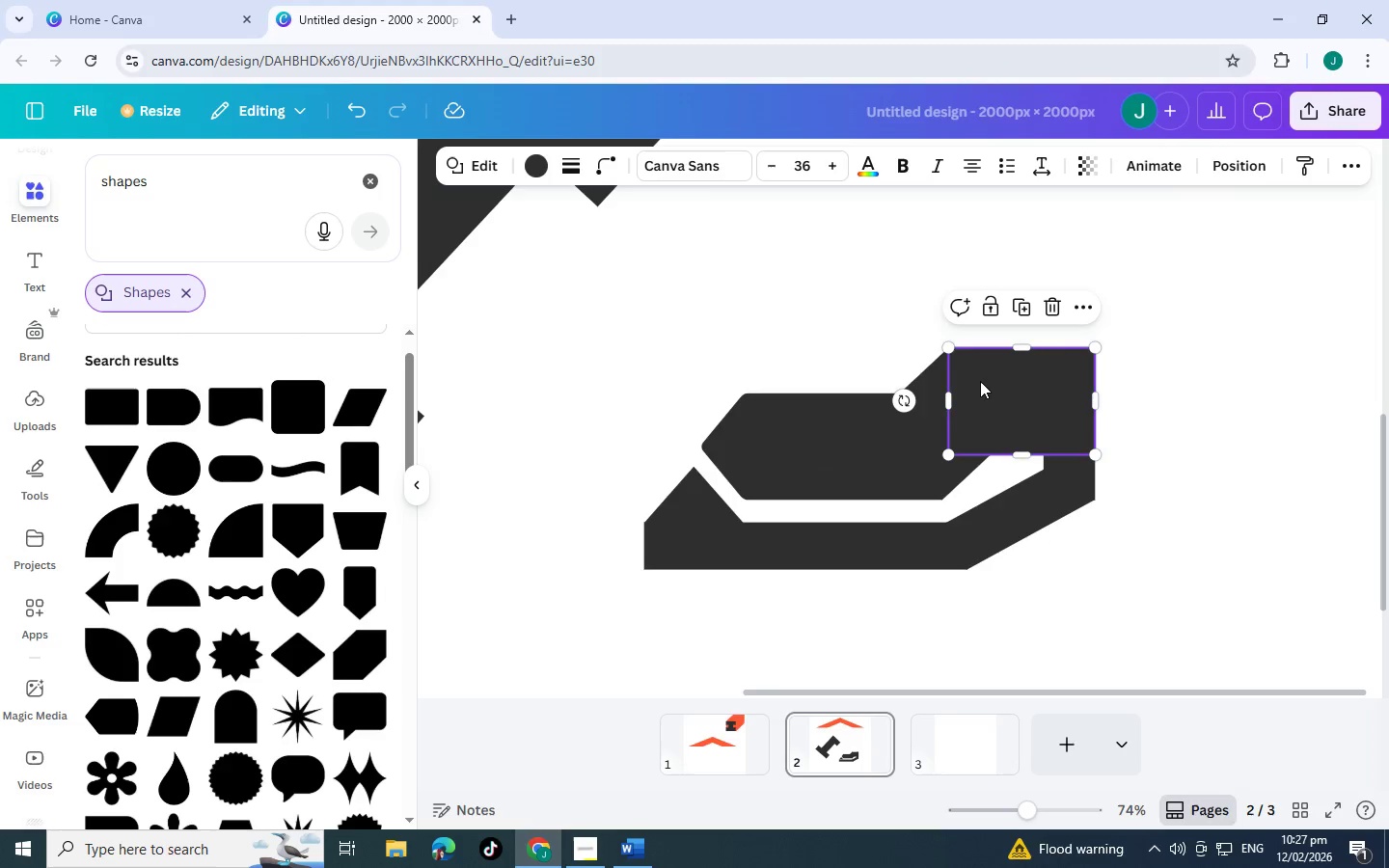 
key(Control+C)
 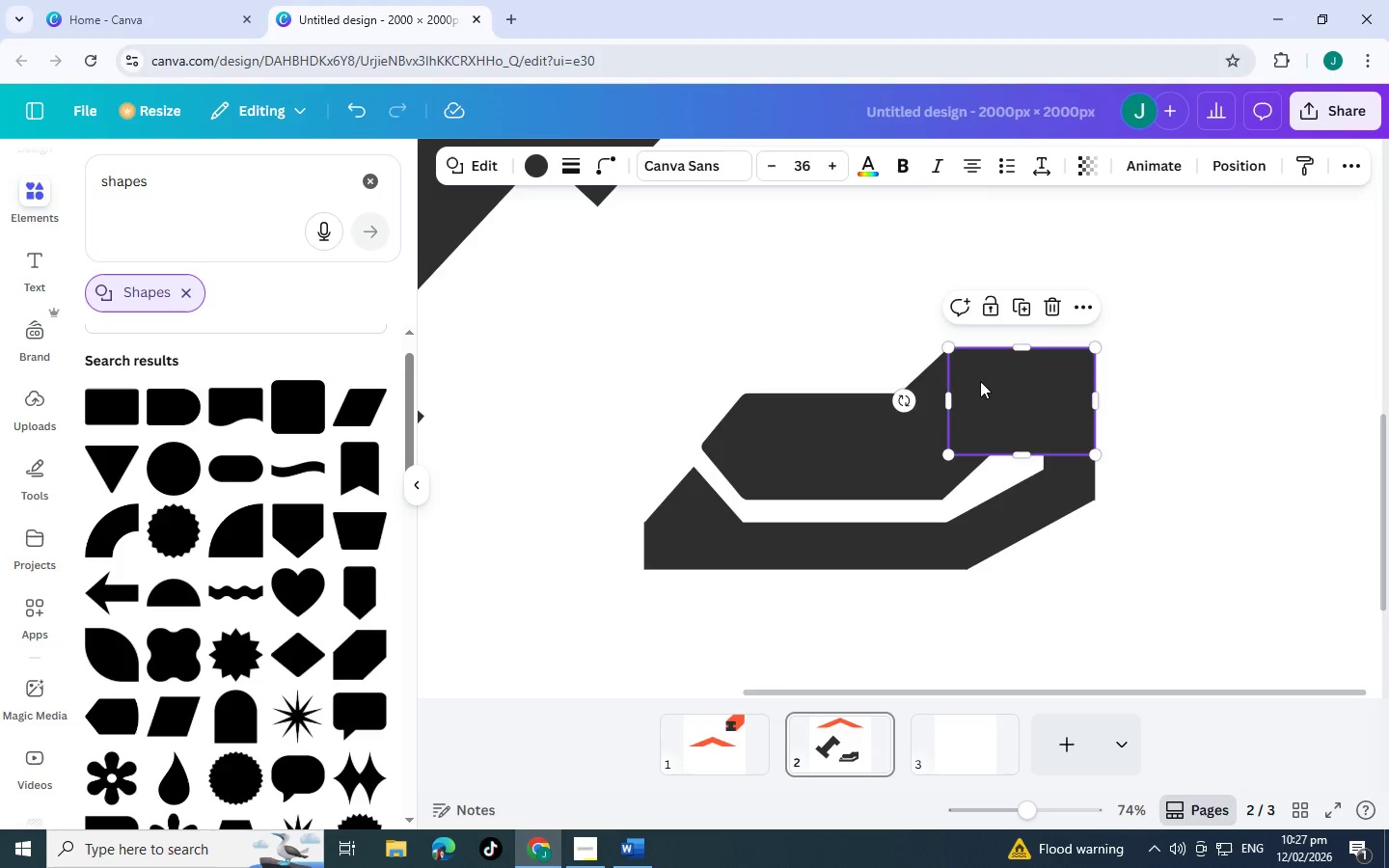 
key(Control+V)
 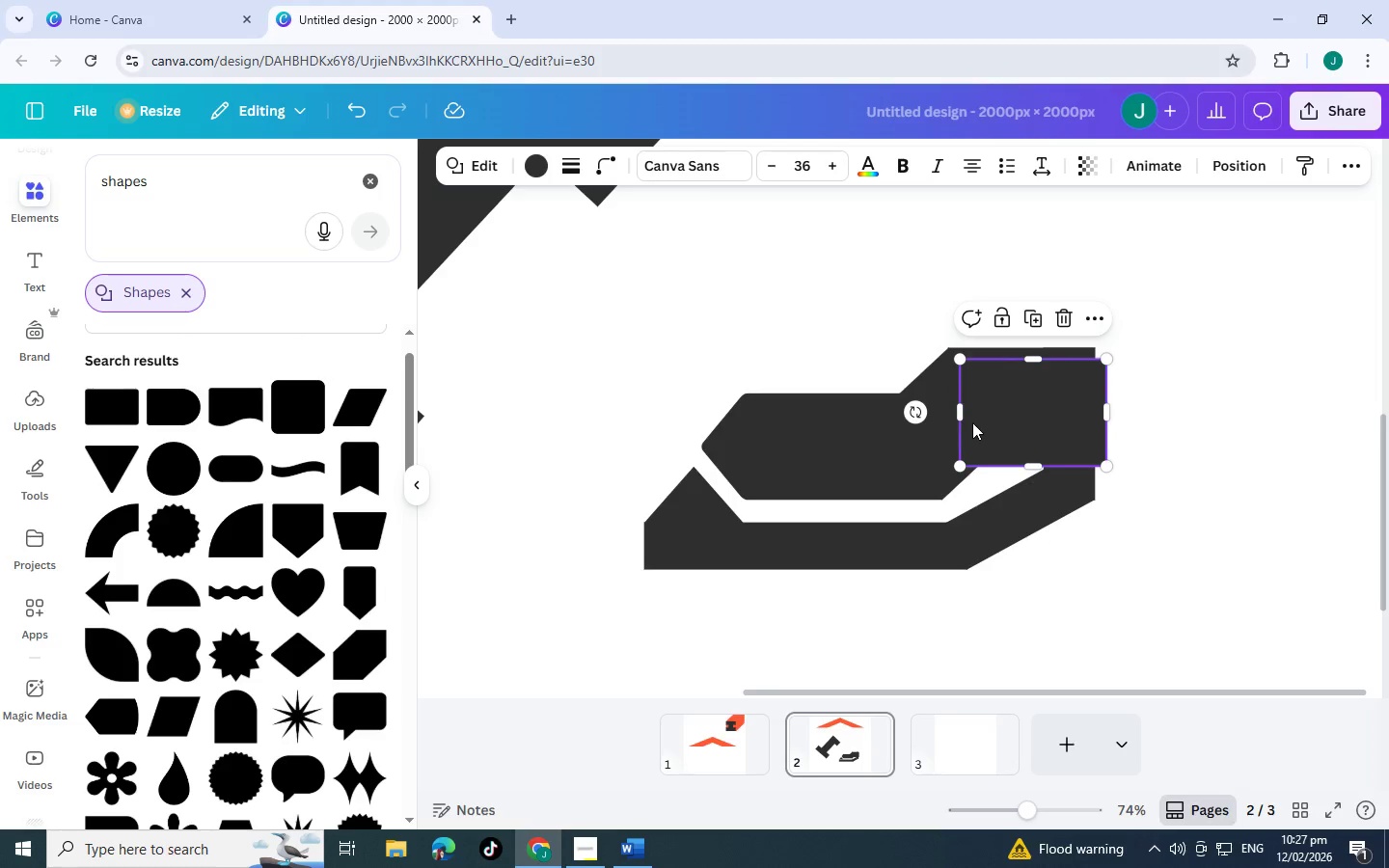 
left_click_drag(start_coordinate=[1031, 417], to_coordinate=[548, 495])
 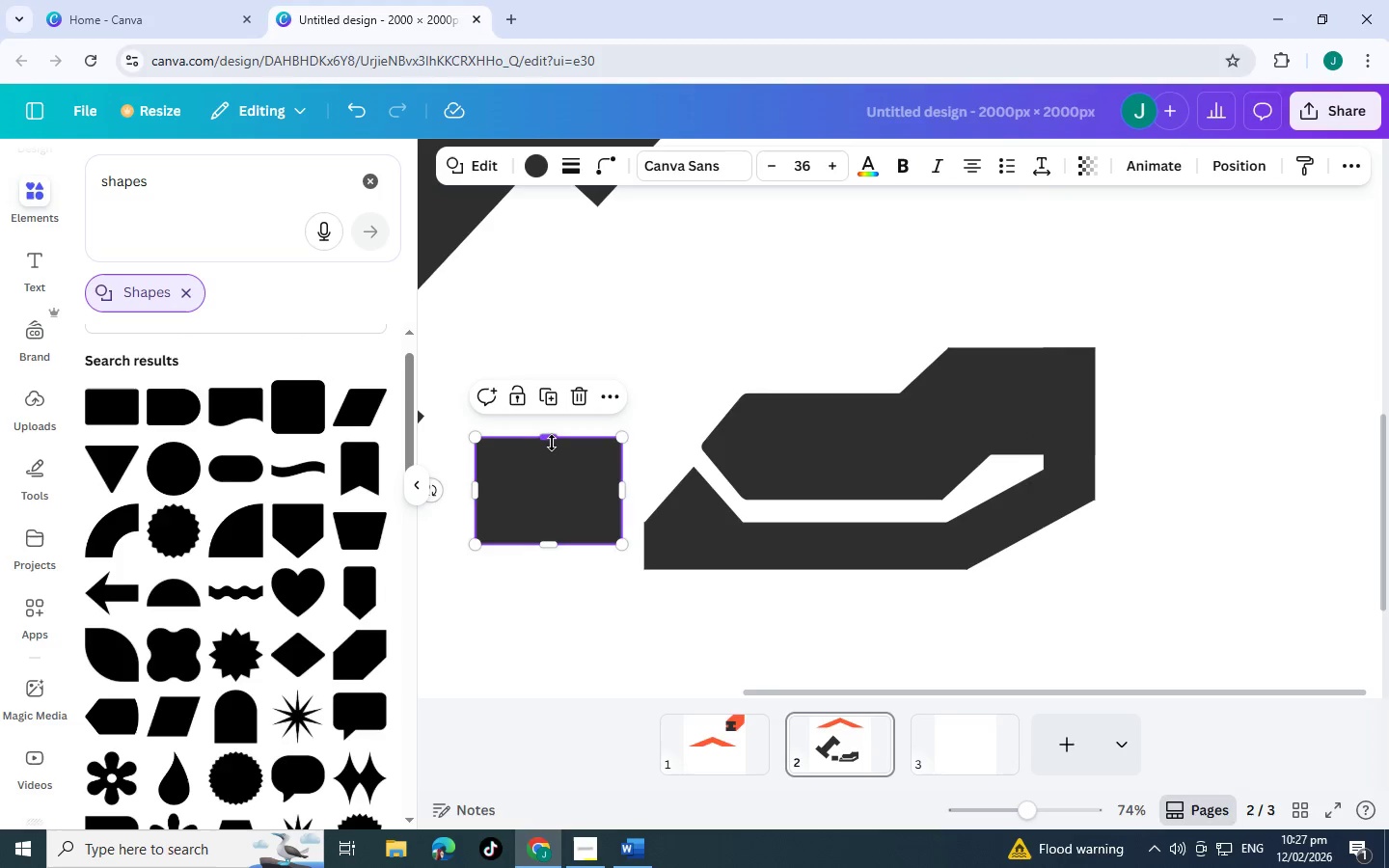 
left_click_drag(start_coordinate=[552, 443], to_coordinate=[699, 267])
 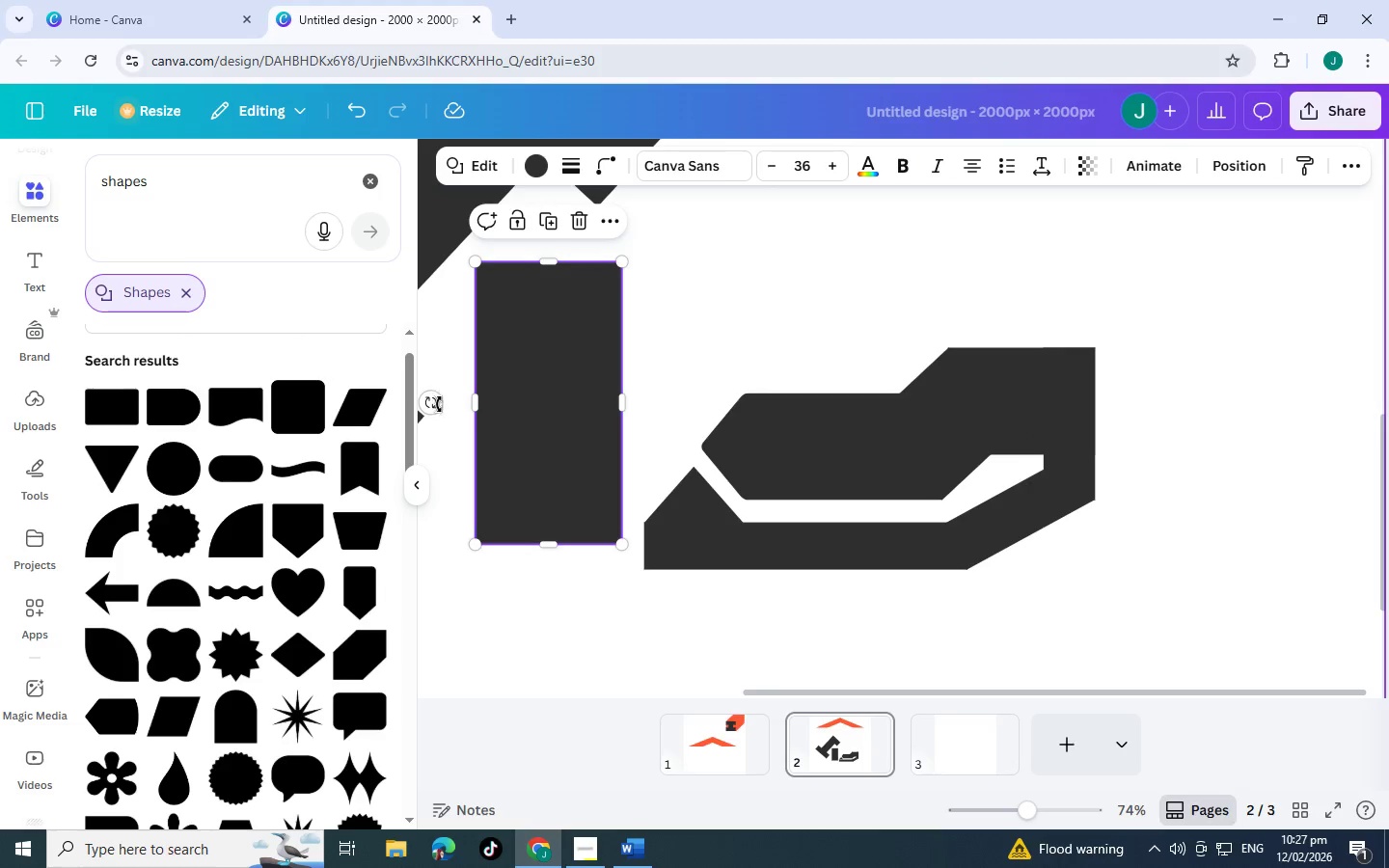 
left_click_drag(start_coordinate=[434, 404], to_coordinate=[448, 321])
 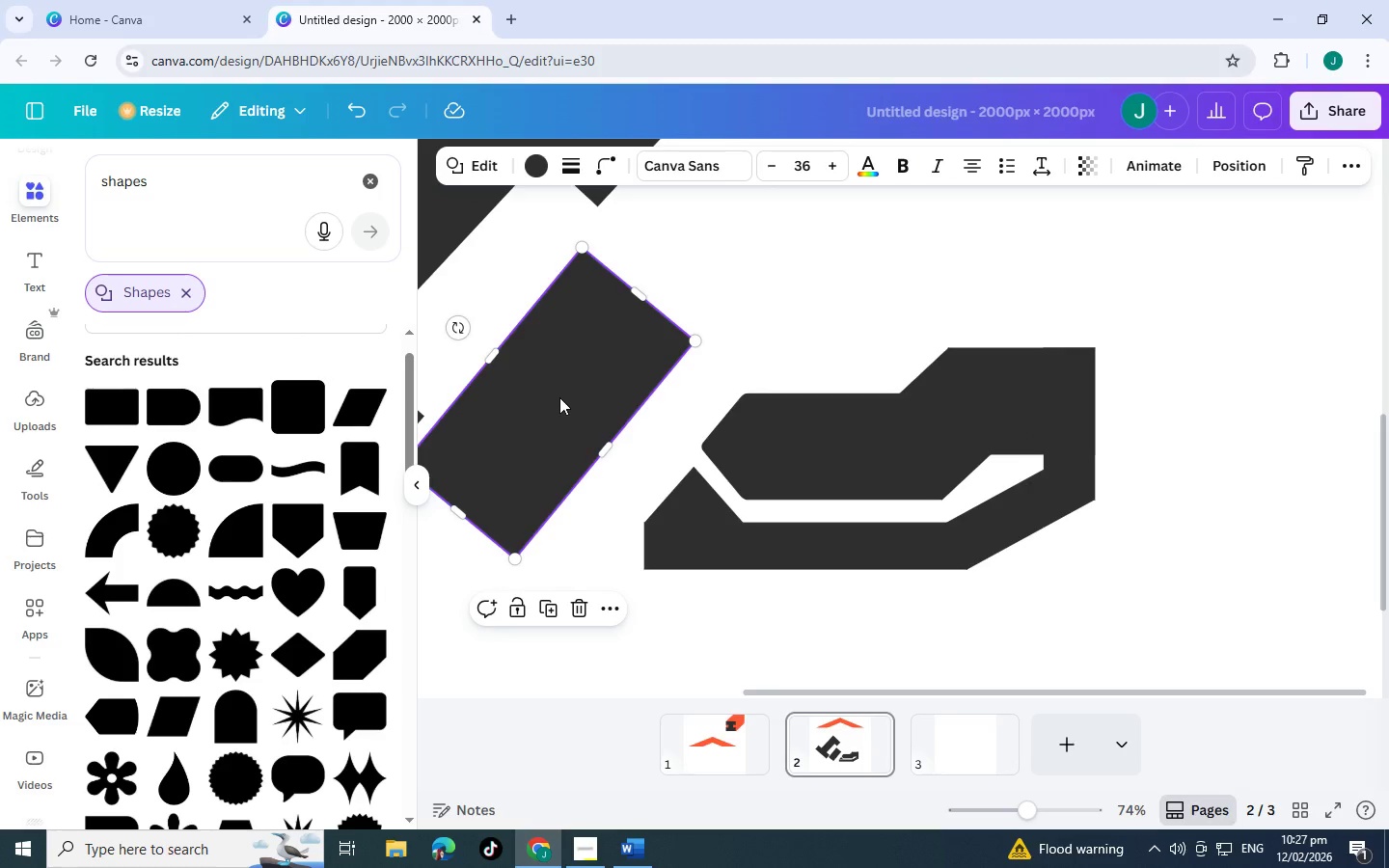 
left_click_drag(start_coordinate=[557, 397], to_coordinate=[640, 405])
 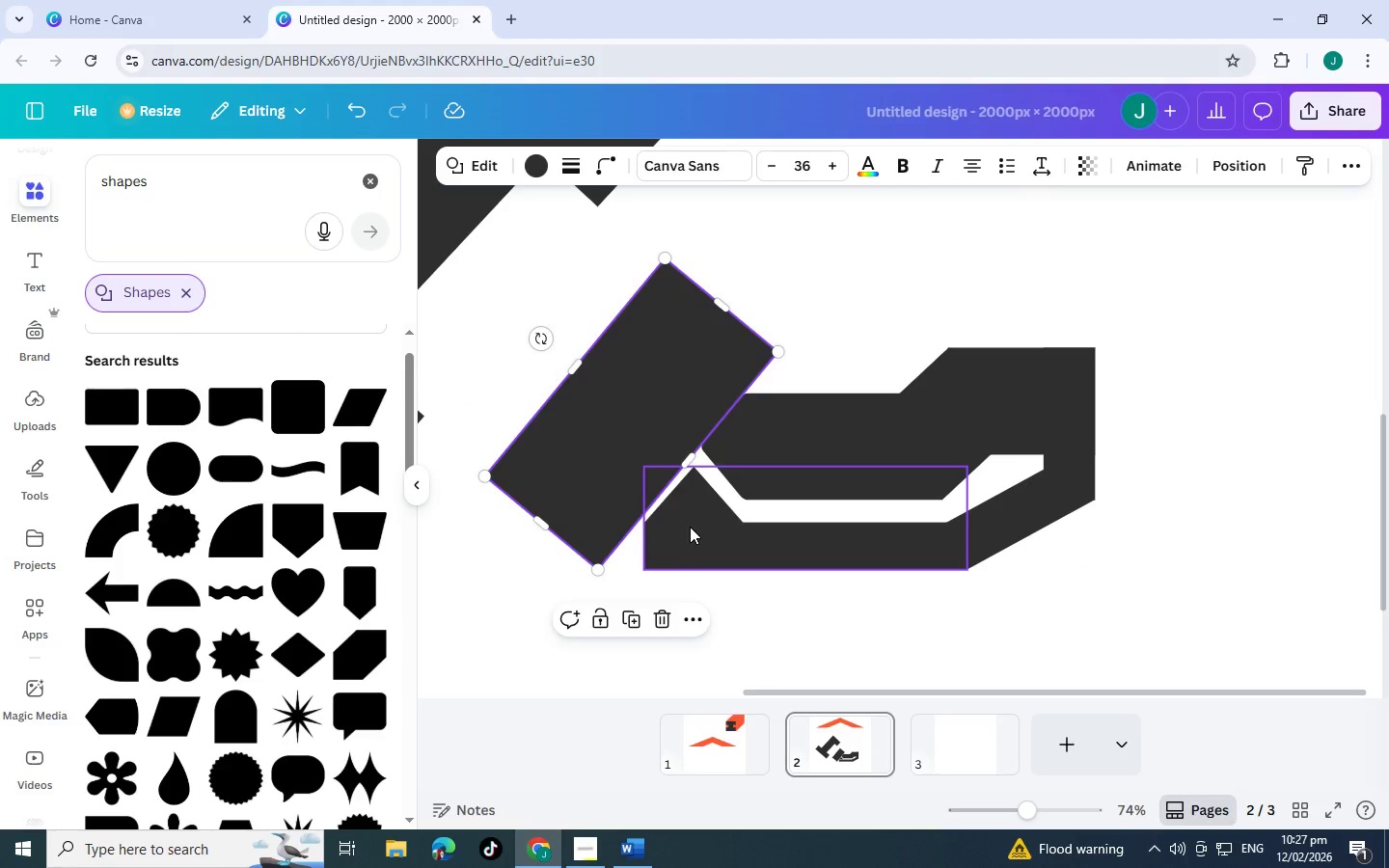 
left_click_drag(start_coordinate=[690, 527], to_coordinate=[682, 525])
 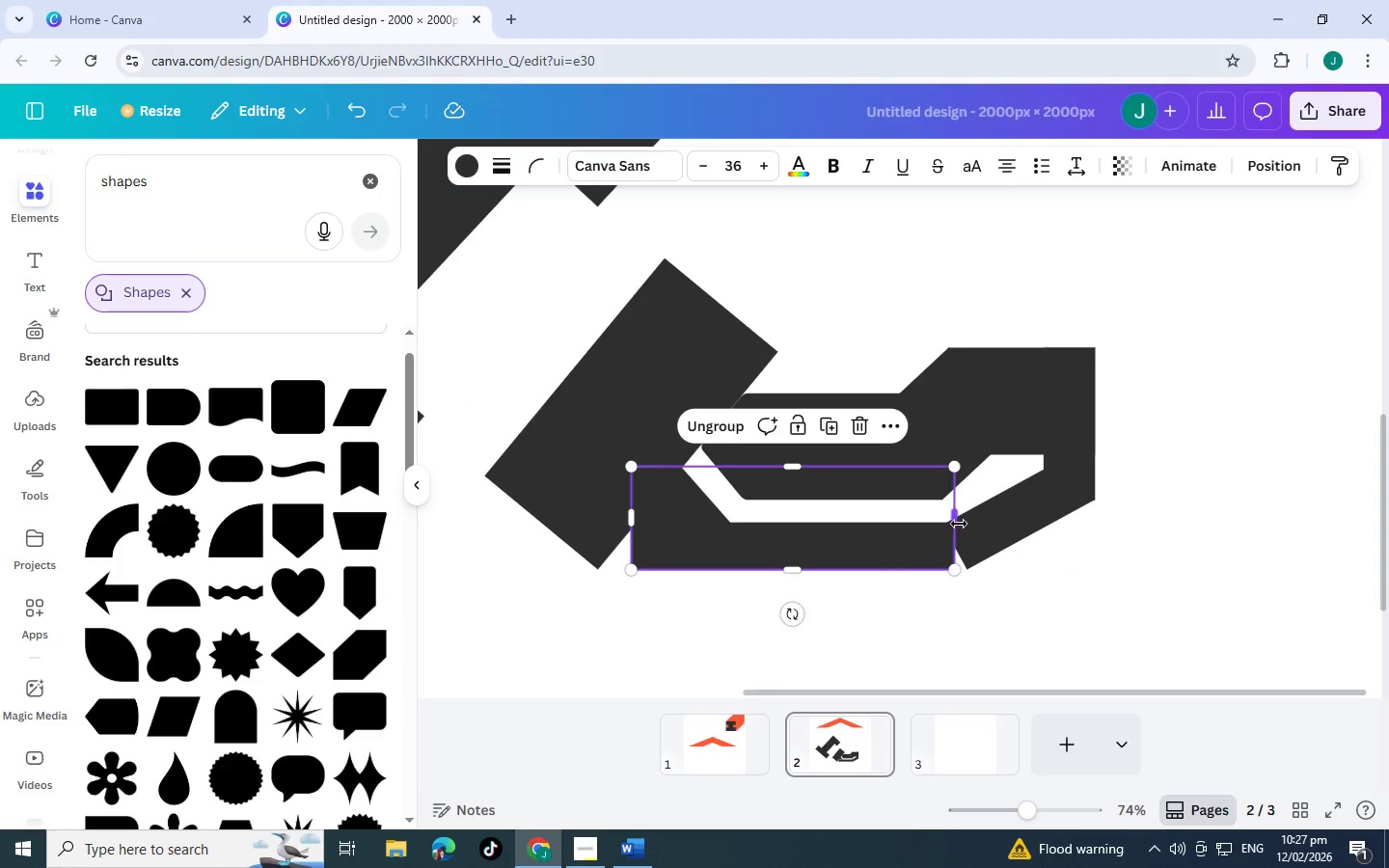 
left_click_drag(start_coordinate=[959, 523], to_coordinate=[973, 525])
 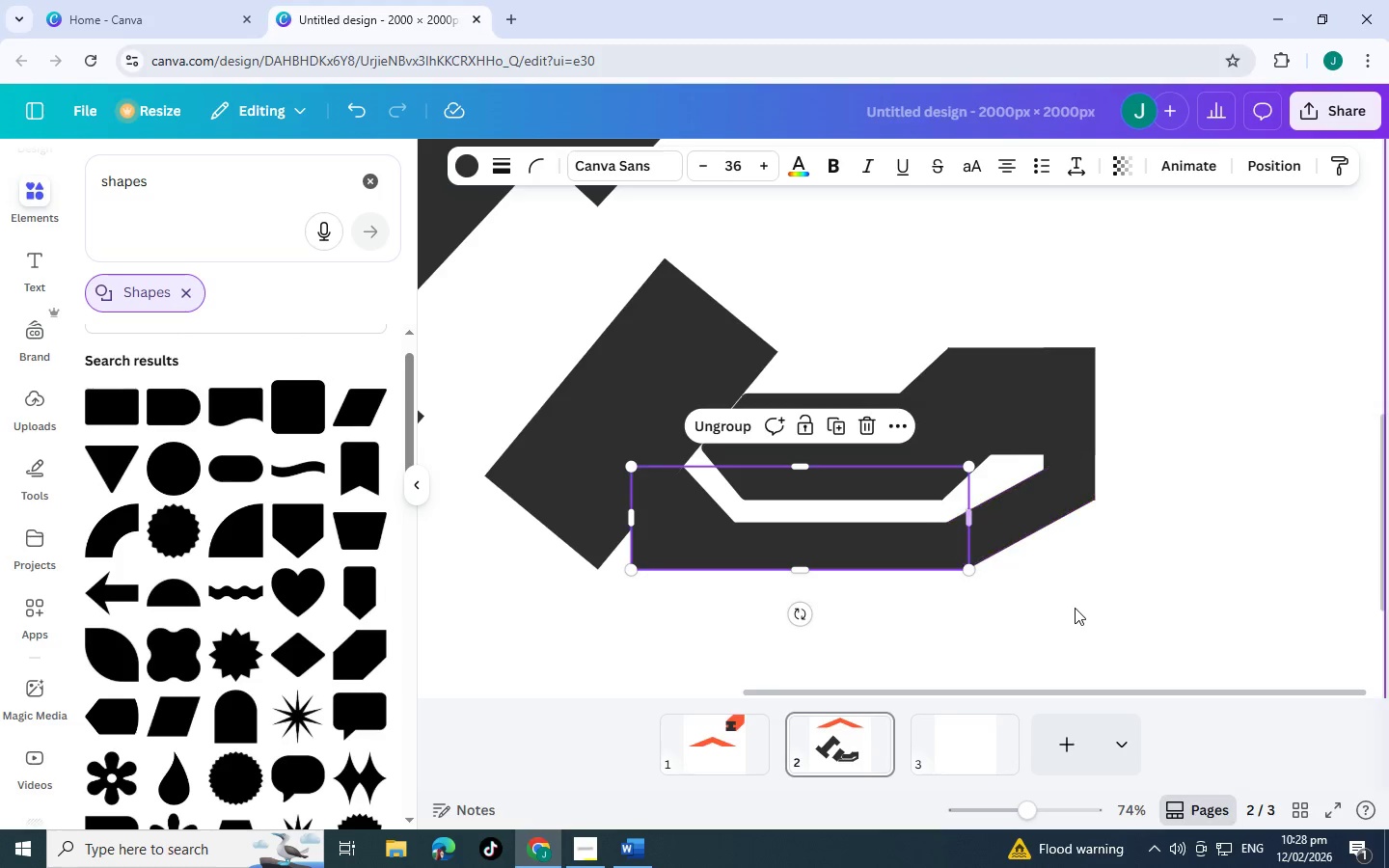 
left_click([1075, 608])
 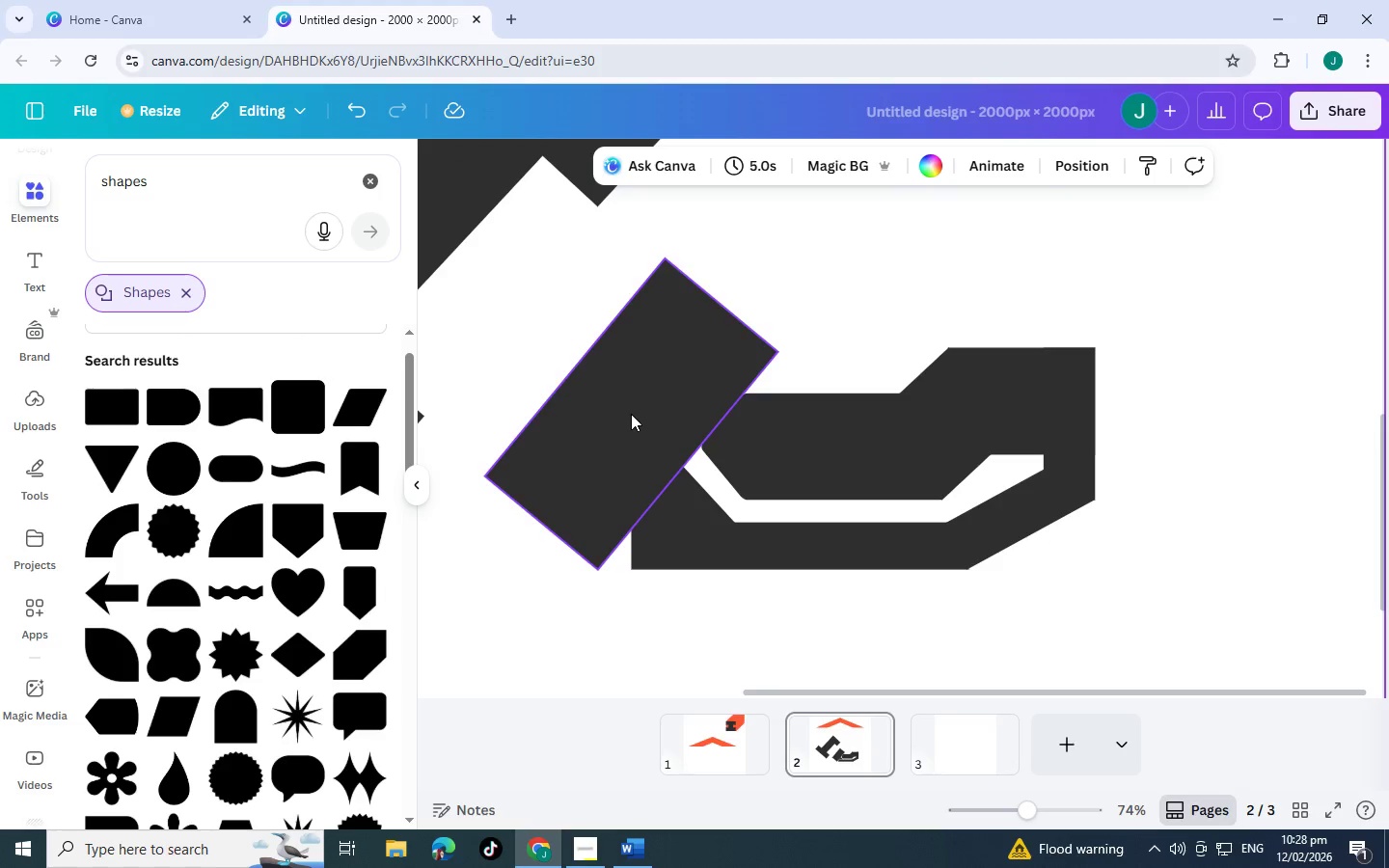 
left_click([619, 413])
 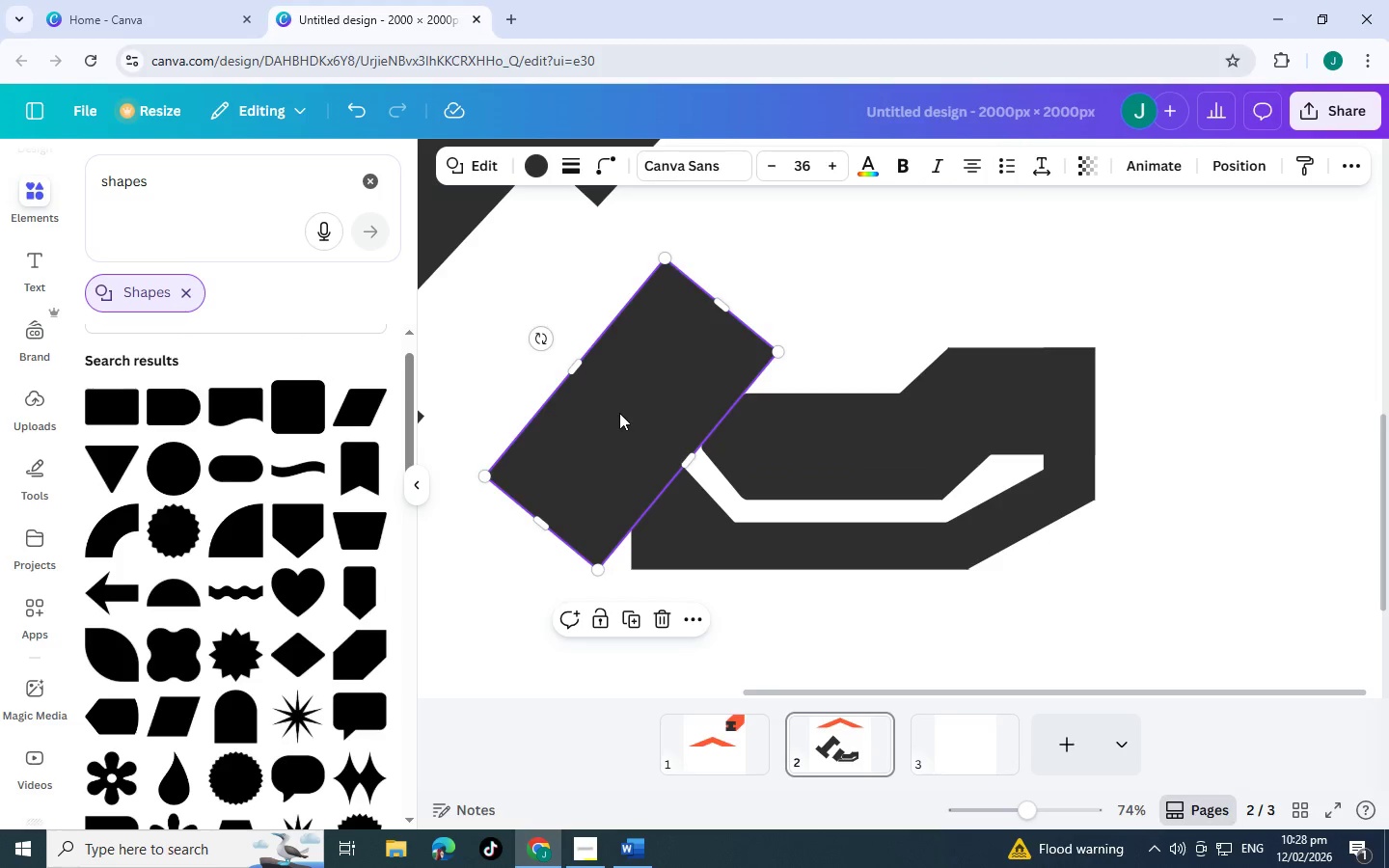 
left_click_drag(start_coordinate=[619, 413], to_coordinate=[639, 368])
 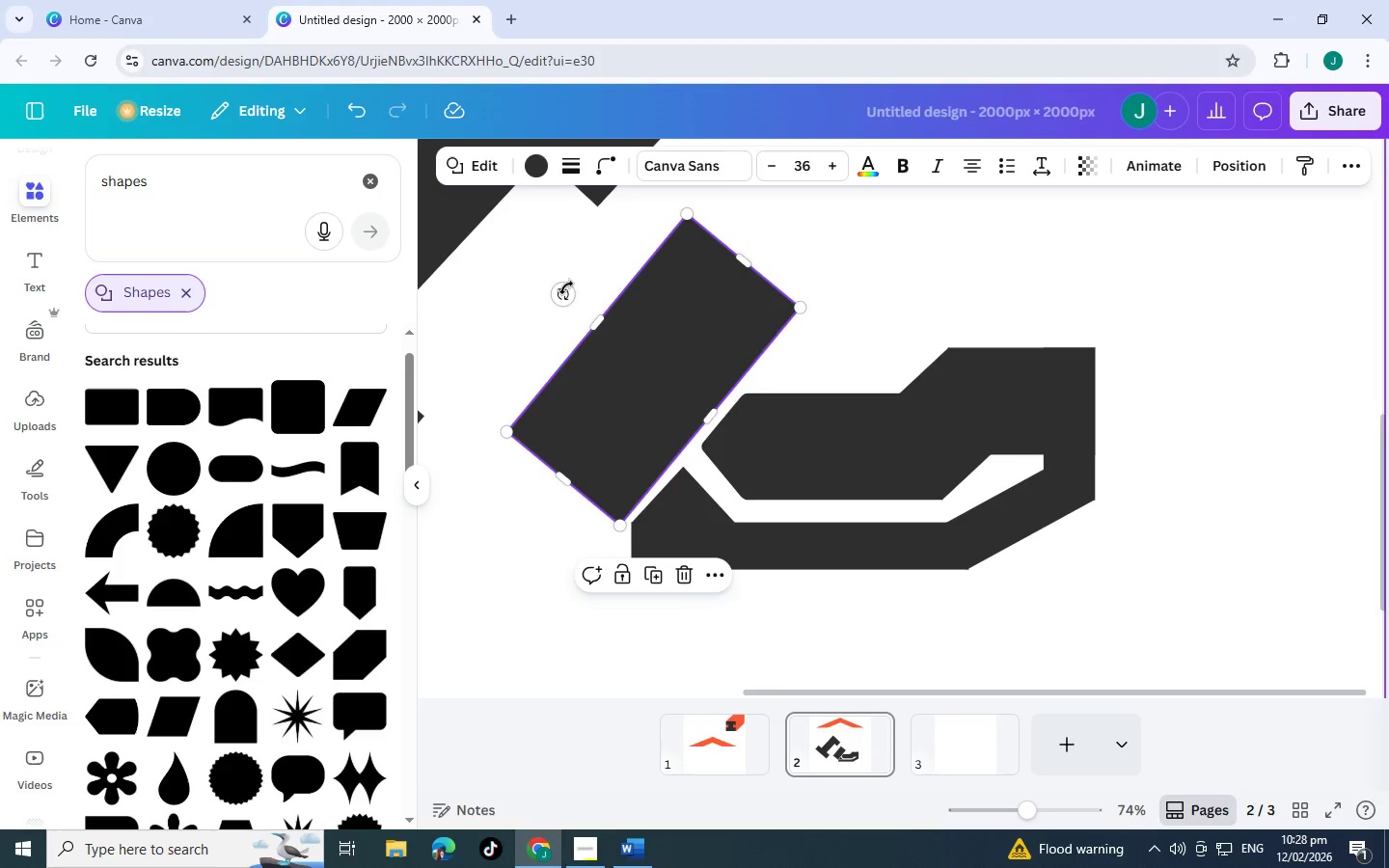 
left_click_drag(start_coordinate=[564, 288], to_coordinate=[563, 284])
 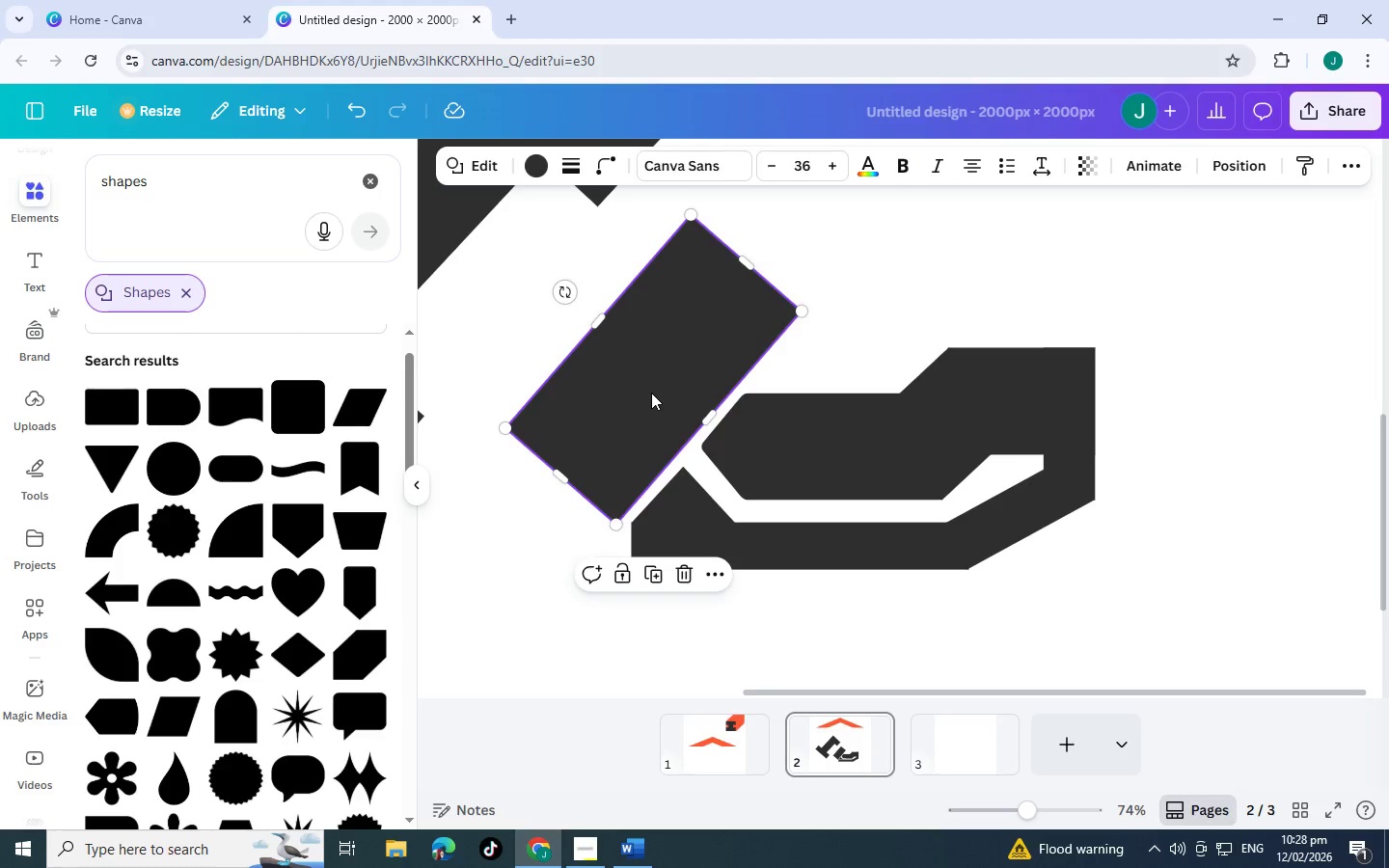 
left_click_drag(start_coordinate=[651, 393], to_coordinate=[650, 385])
 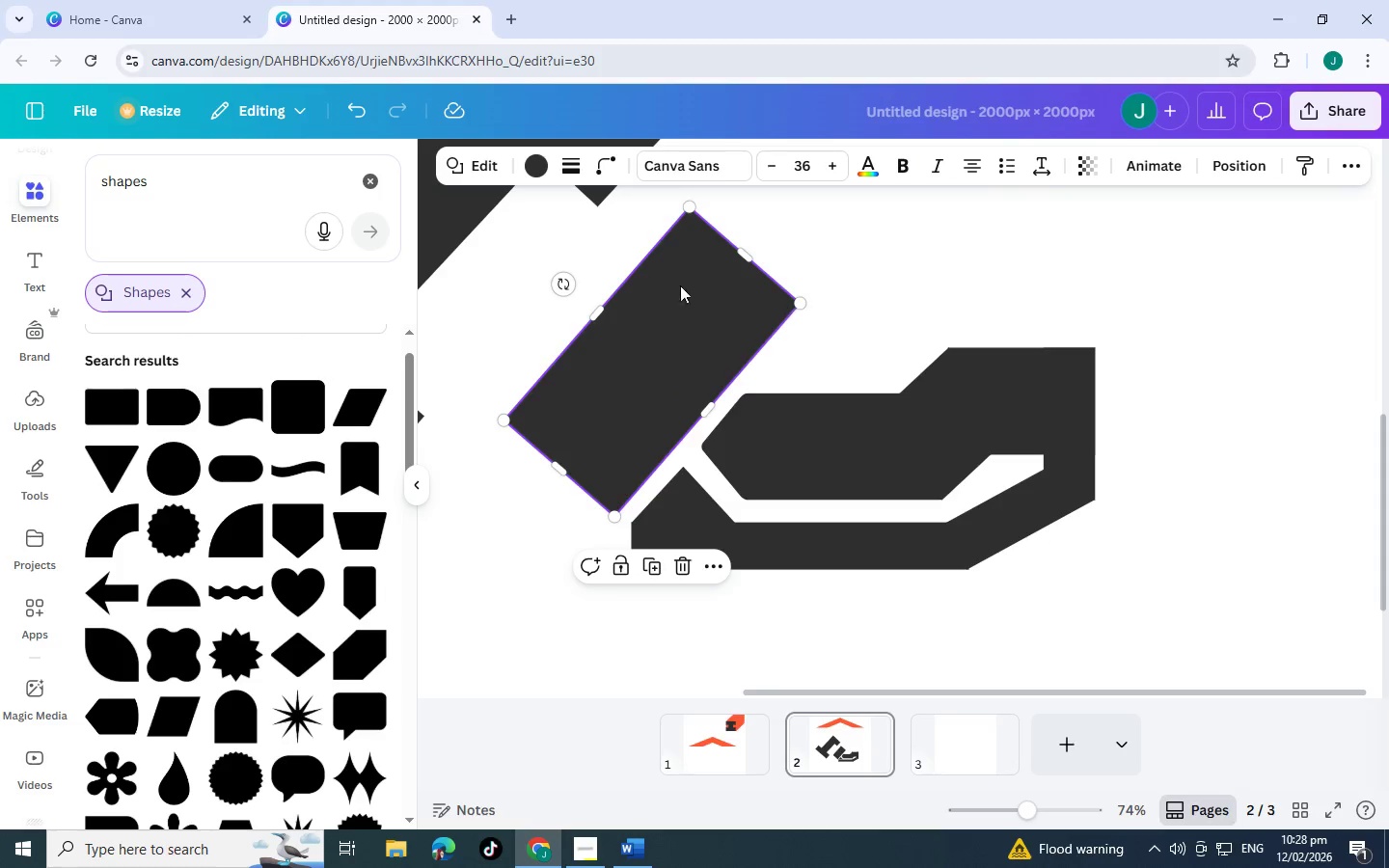 
left_click_drag(start_coordinate=[601, 313], to_coordinate=[661, 345])
 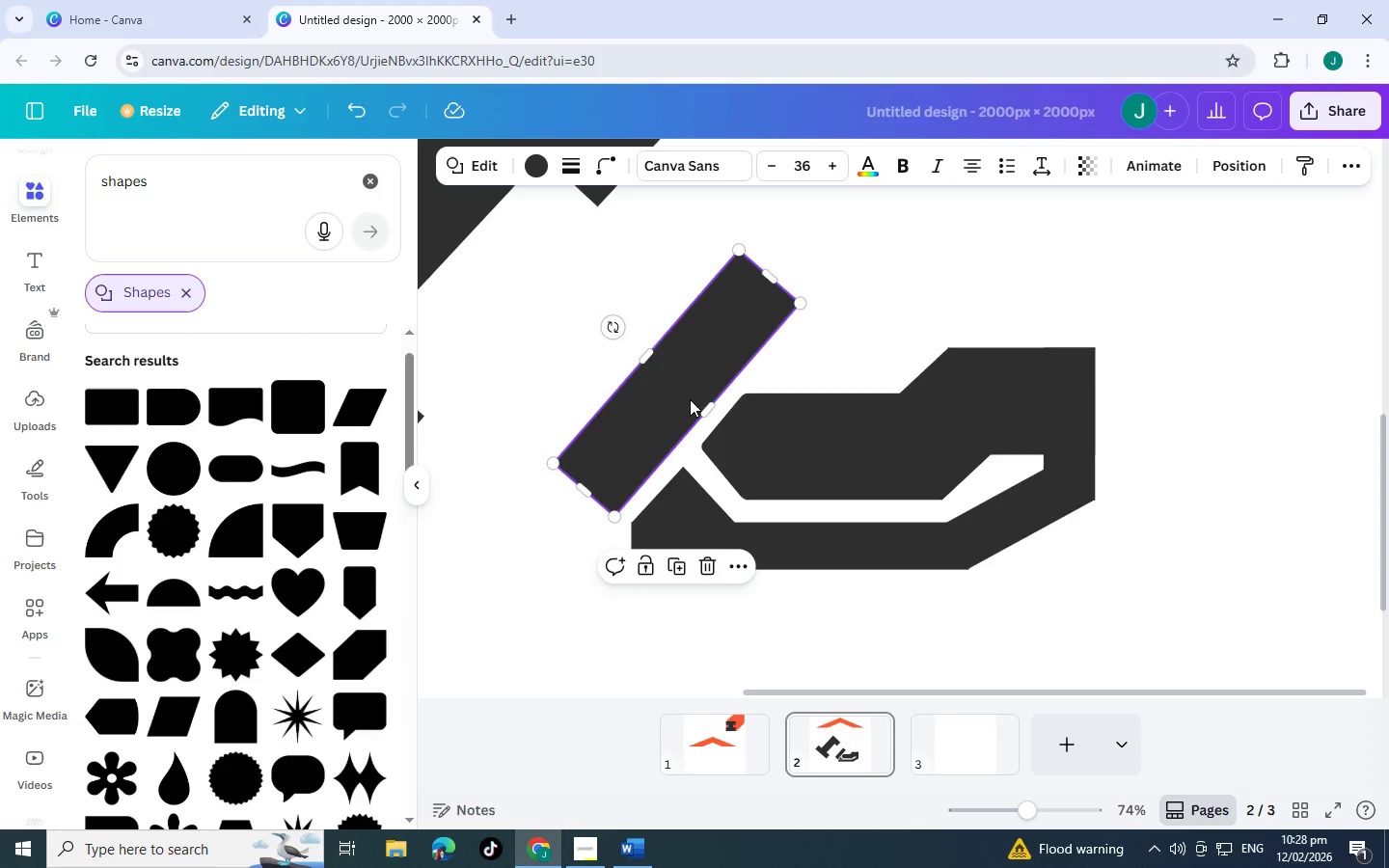 
scroll: coordinate [690, 399], scroll_direction: up, amount: 1.0
 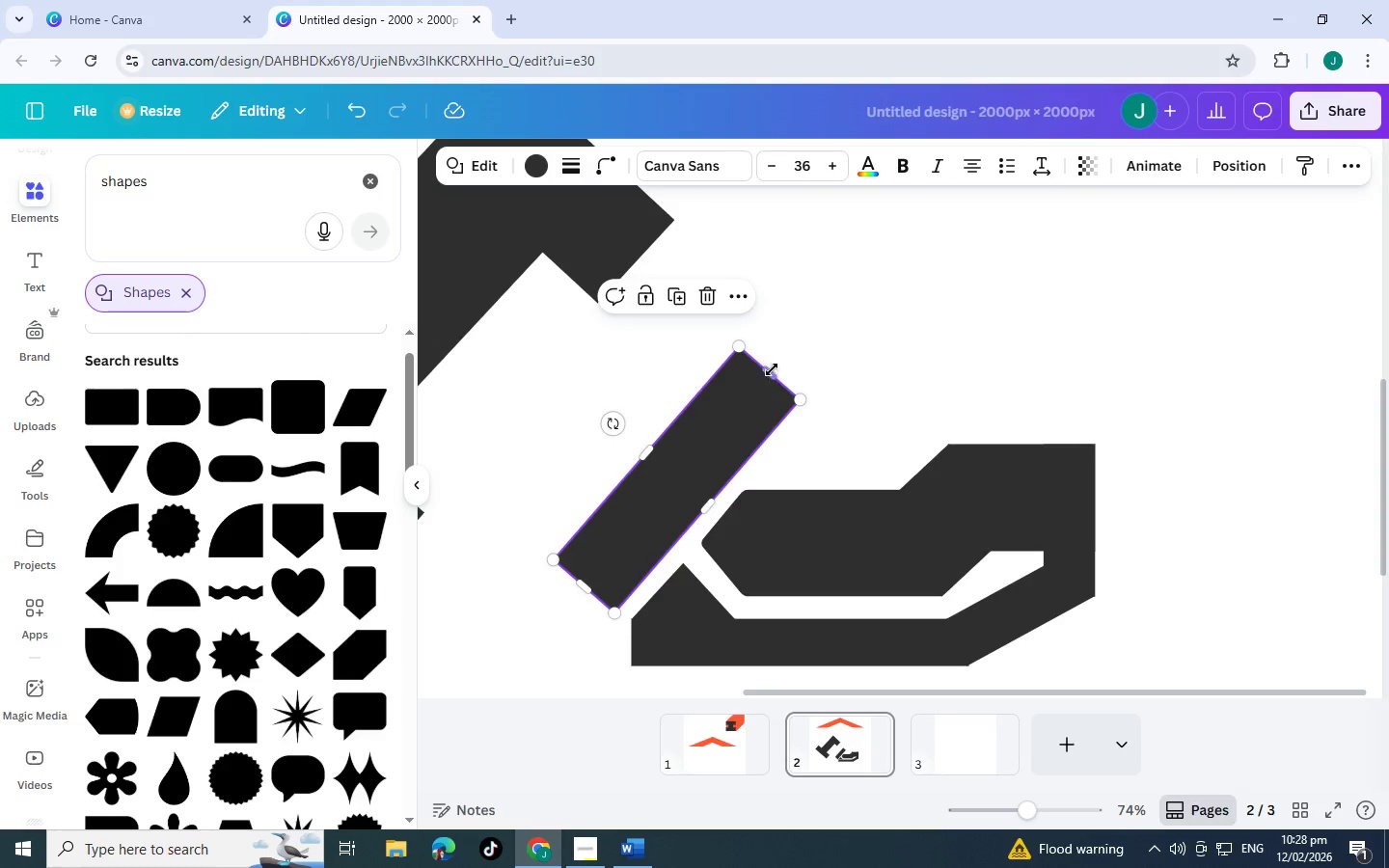 
left_click_drag(start_coordinate=[772, 369], to_coordinate=[842, 303])
 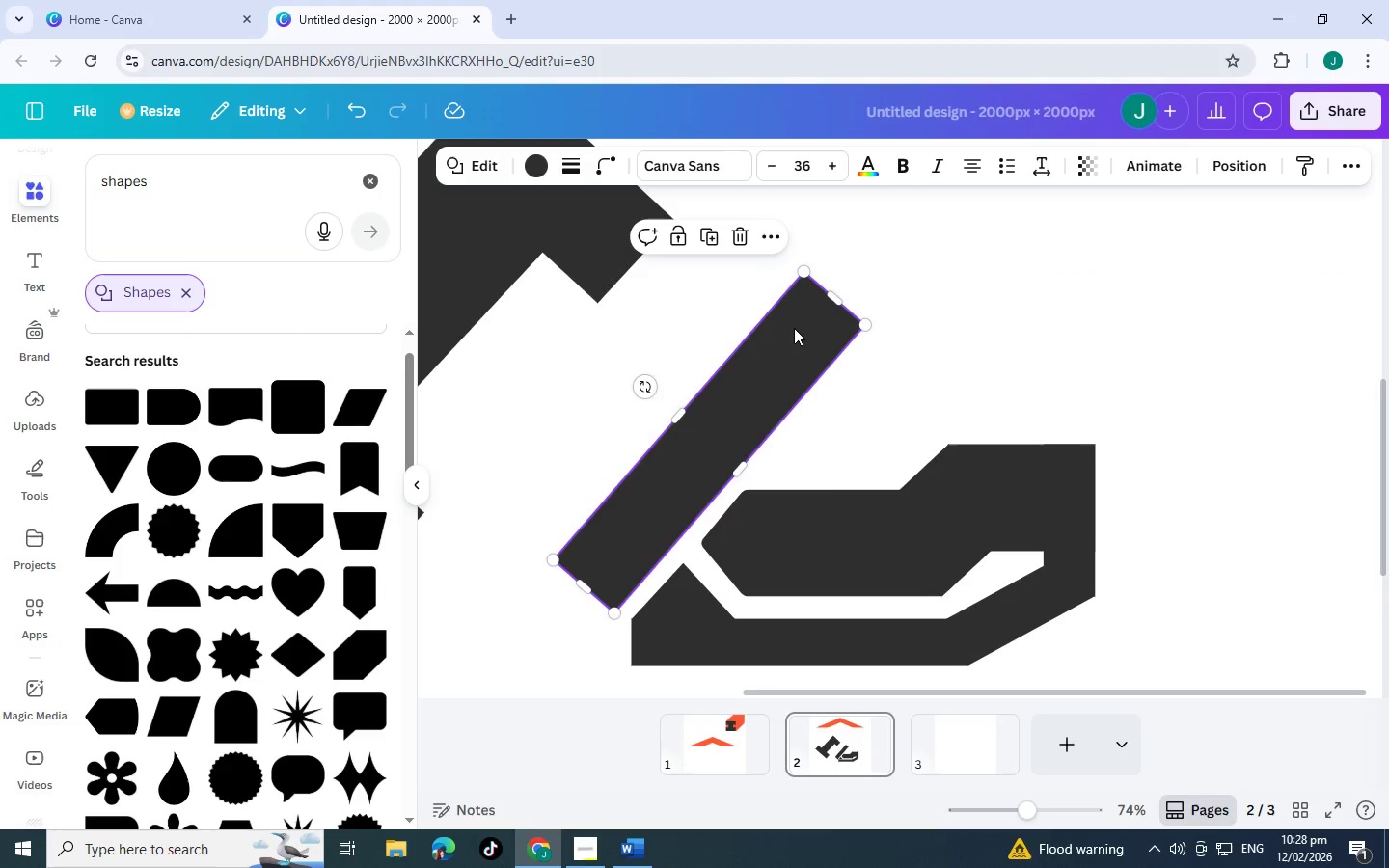 
key(Control+C)
 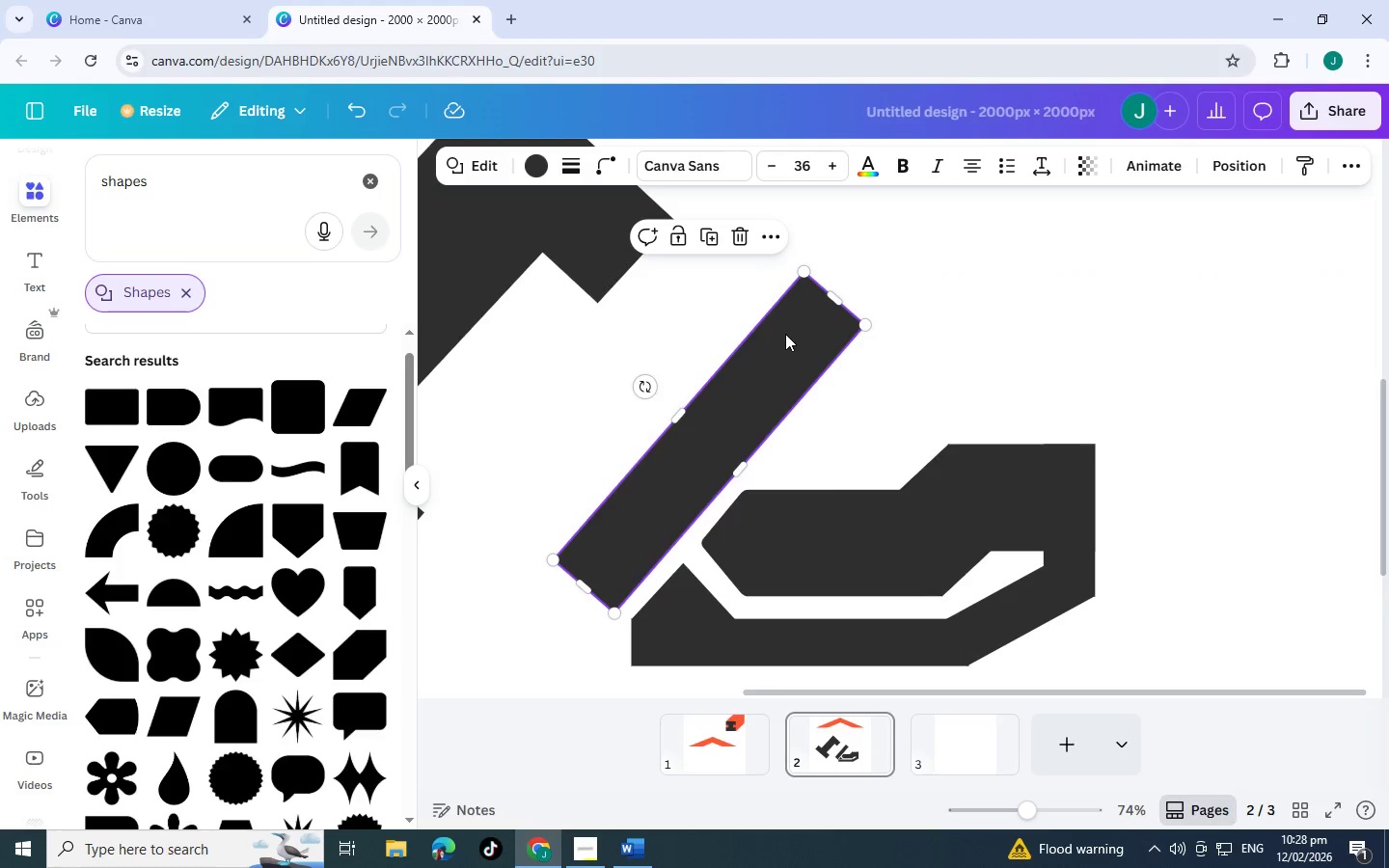 
key(Control+V)
 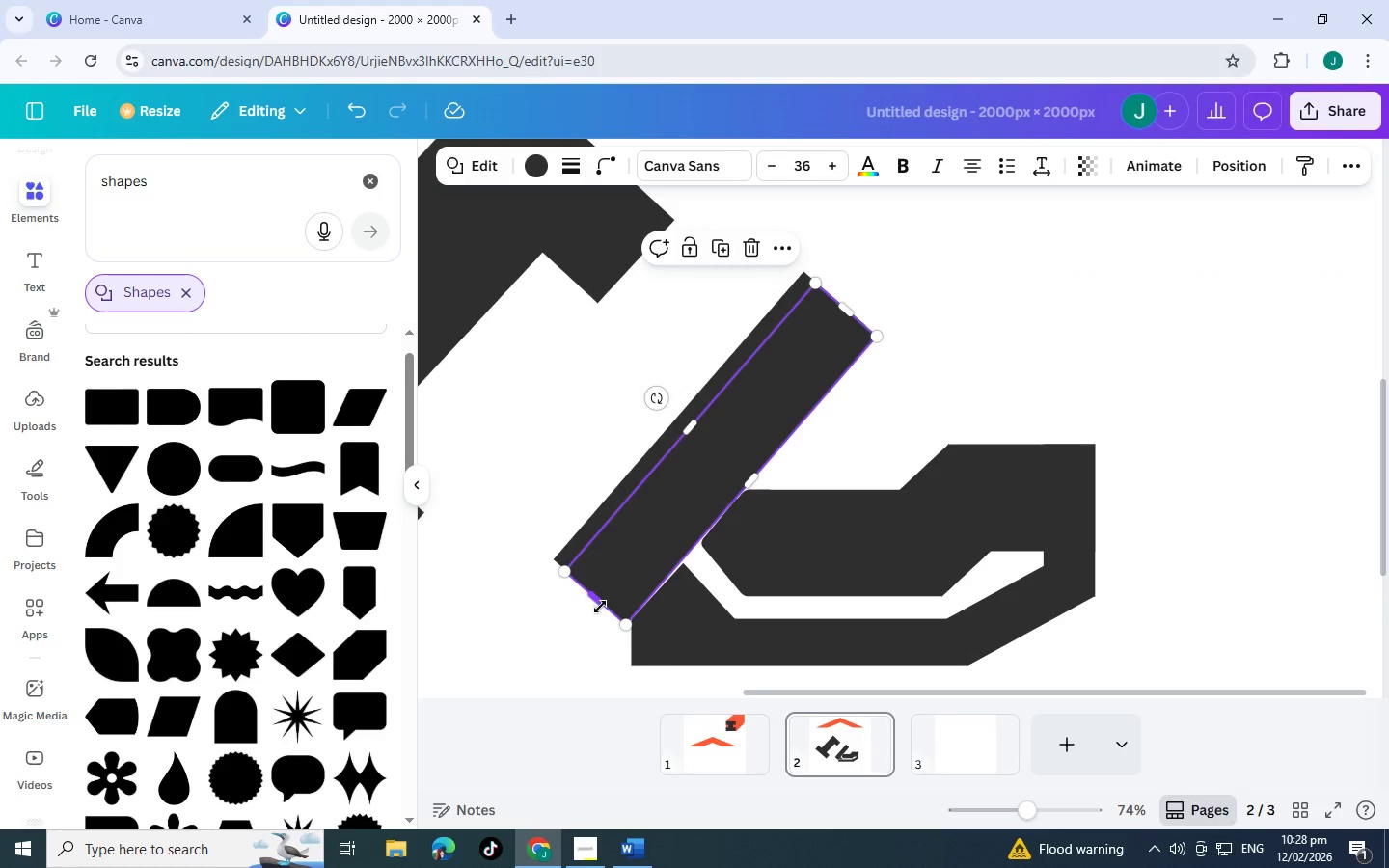 
left_click_drag(start_coordinate=[600, 606], to_coordinate=[829, 398])
 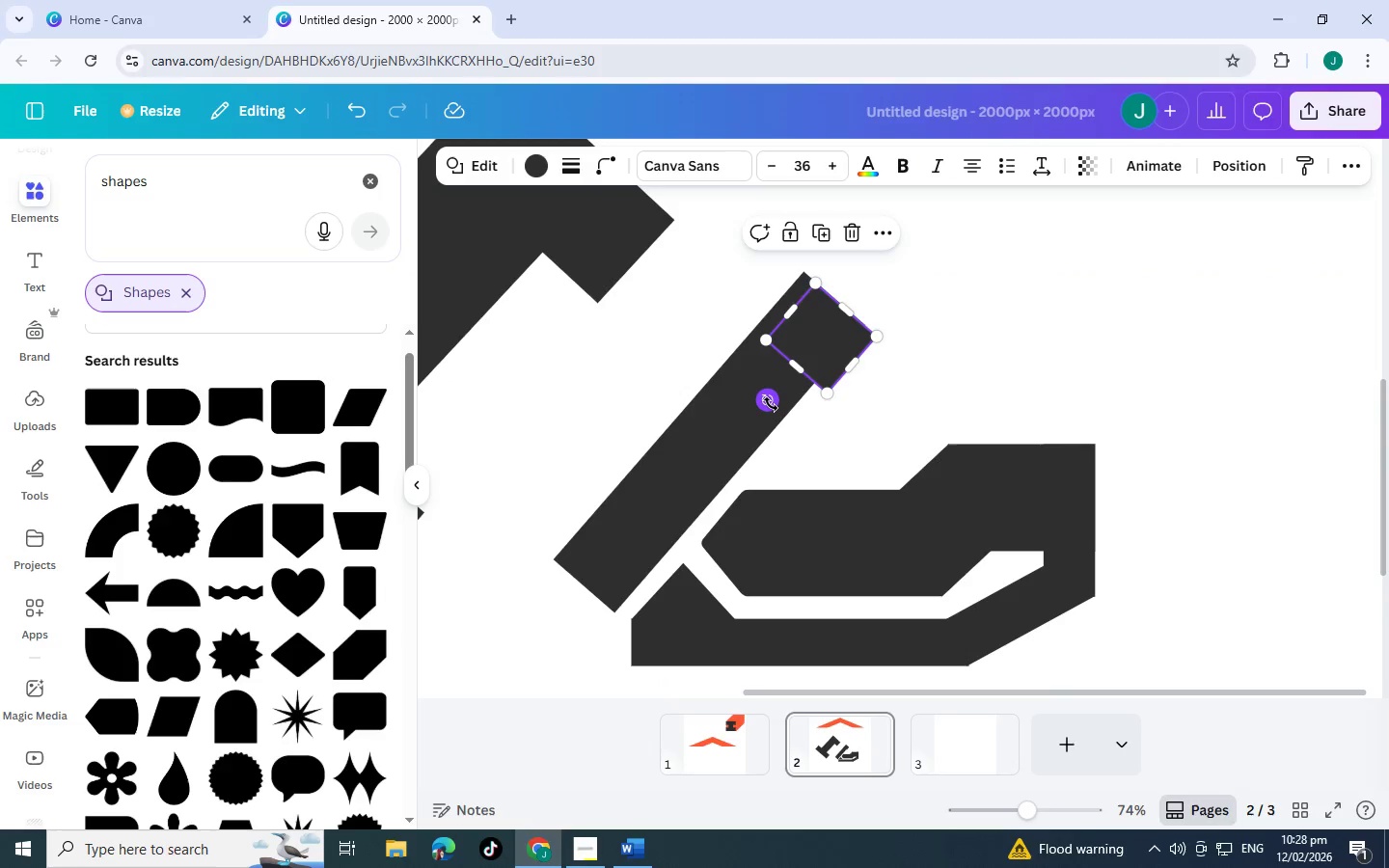 
left_click_drag(start_coordinate=[771, 404], to_coordinate=[830, 329])
 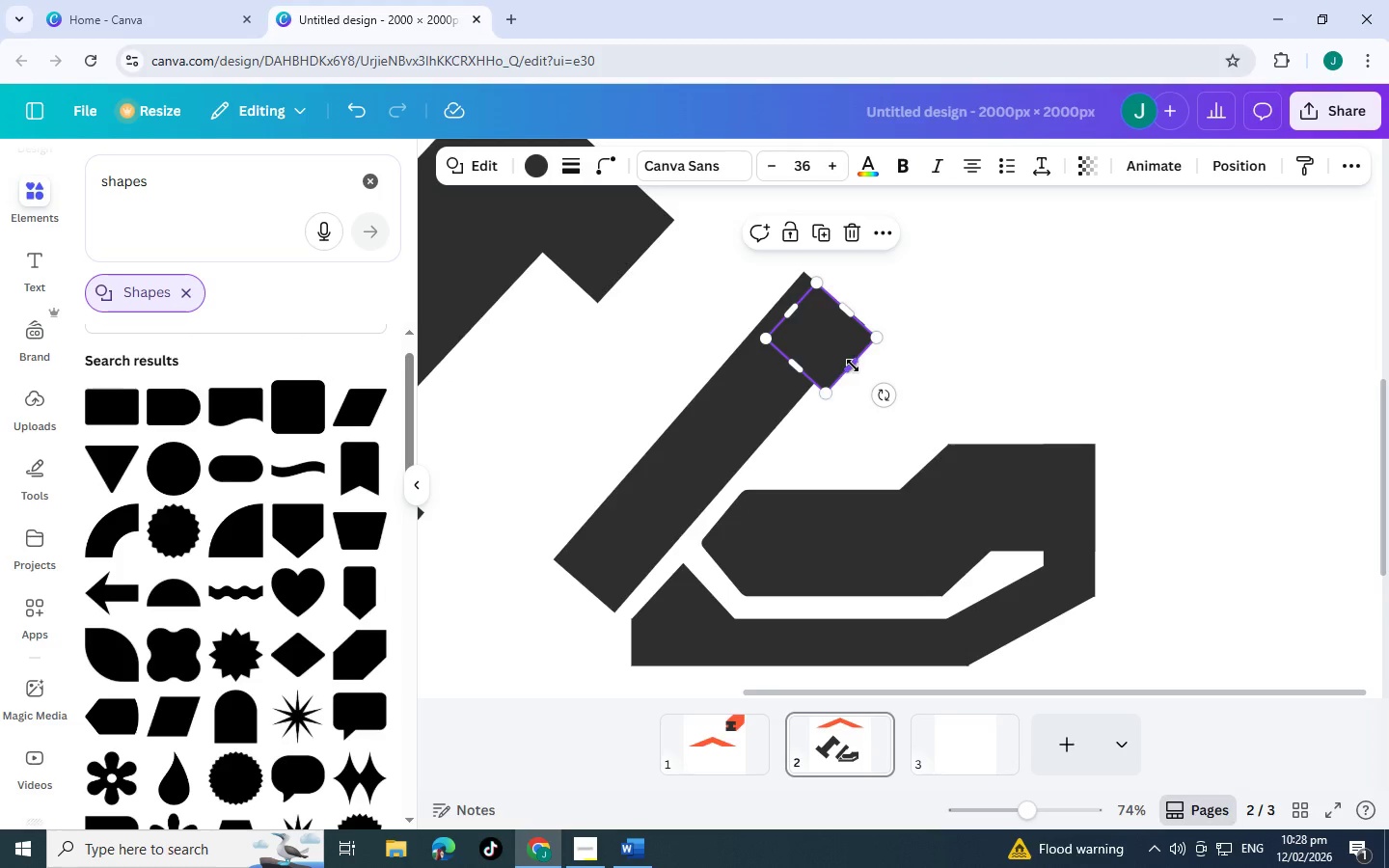 
left_click_drag(start_coordinate=[853, 366], to_coordinate=[903, 377])
 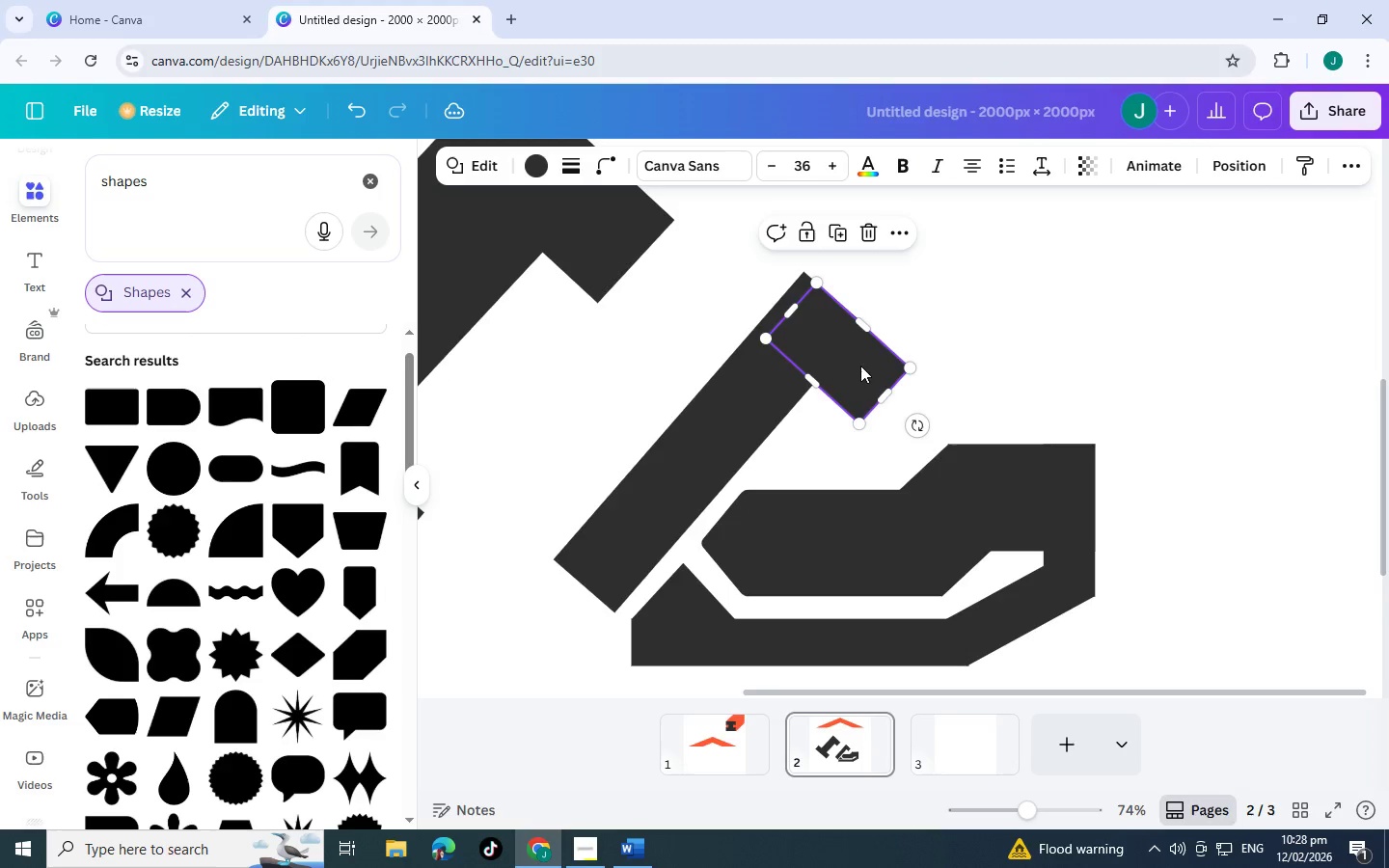 
left_click_drag(start_coordinate=[860, 366], to_coordinate=[887, 420])
 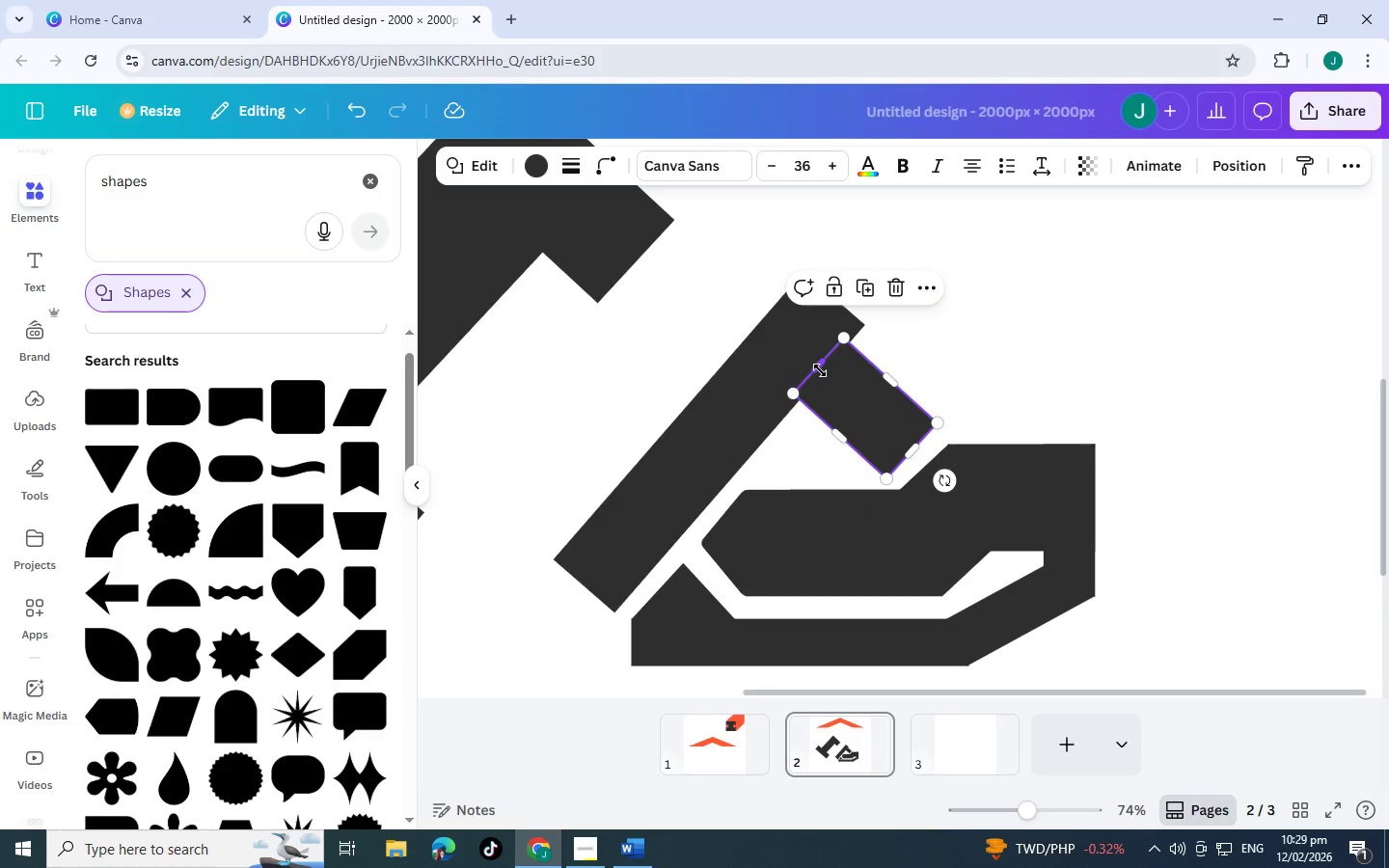 
left_click_drag(start_coordinate=[820, 370], to_coordinate=[770, 315])
 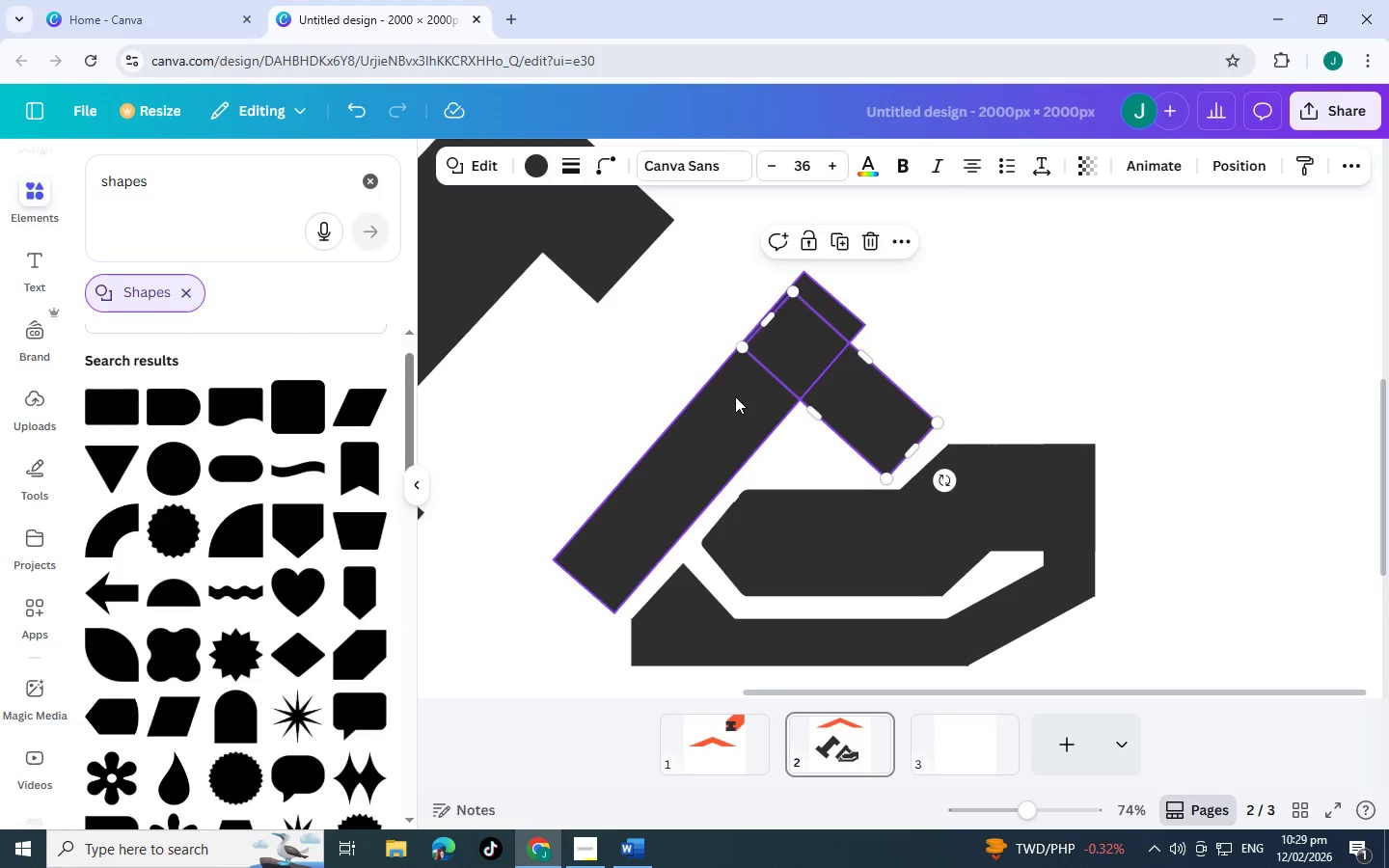 
left_click([735, 396])
 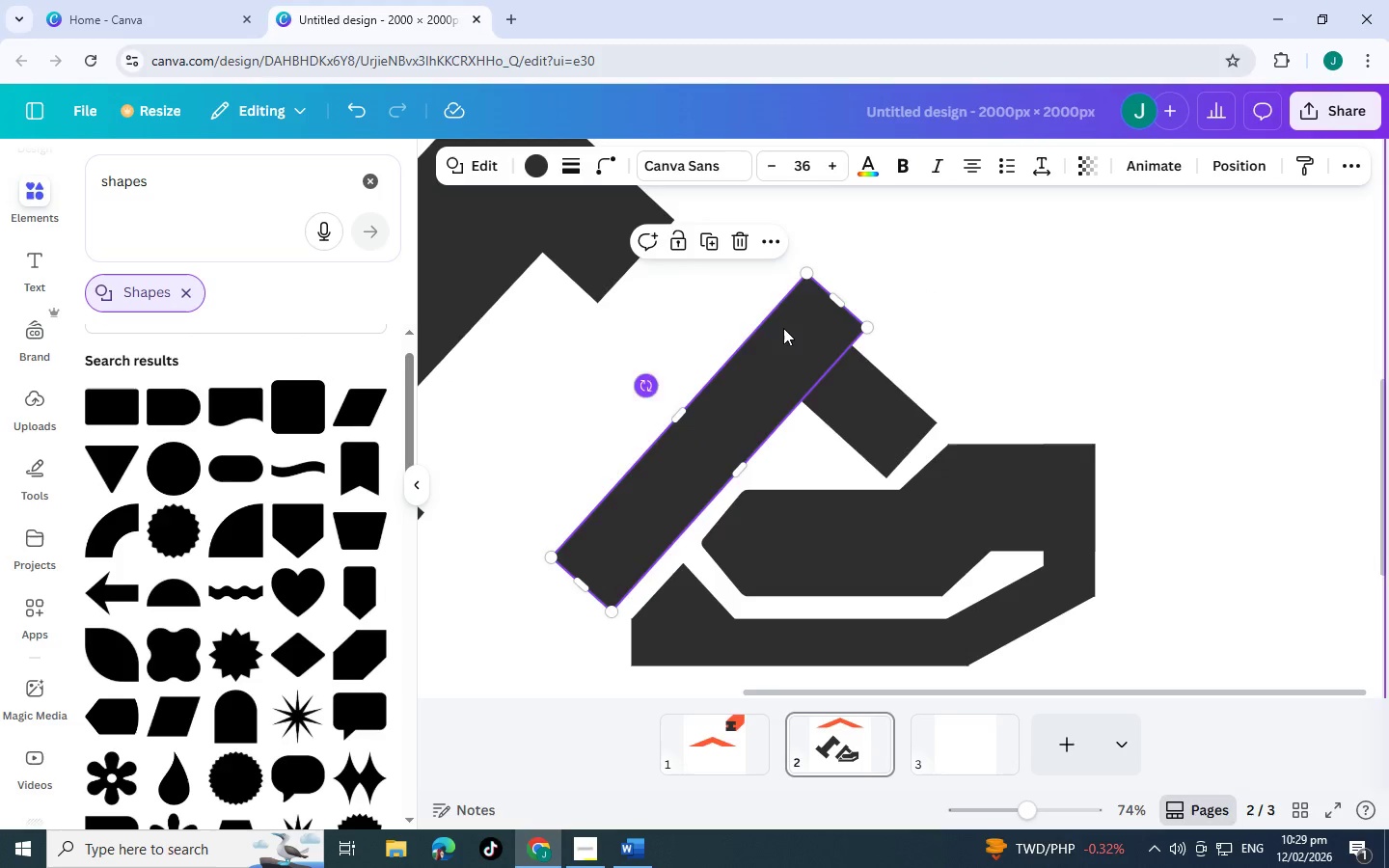 
left_click_drag(start_coordinate=[838, 295], to_coordinate=[824, 313])
 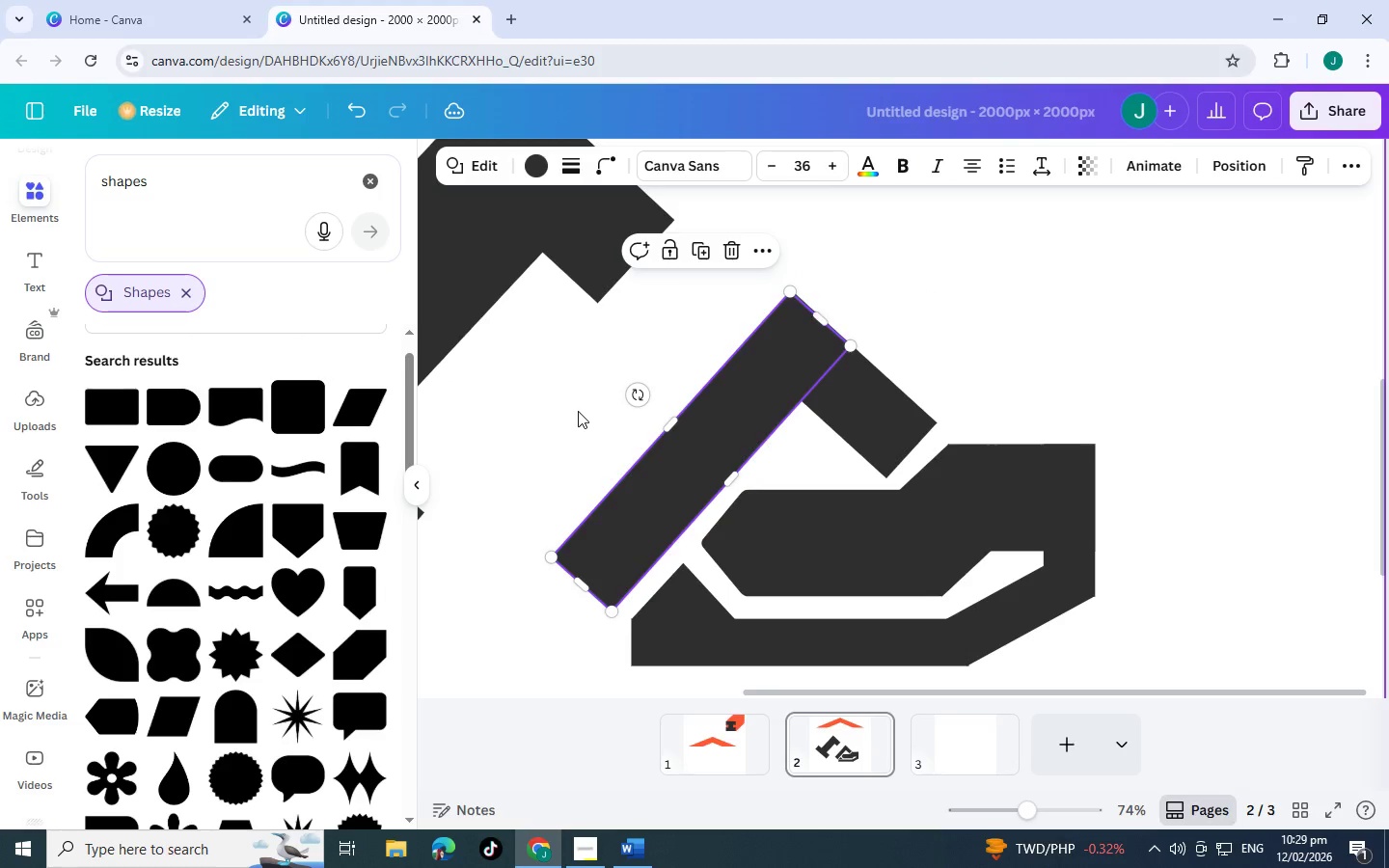 
left_click([578, 411])
 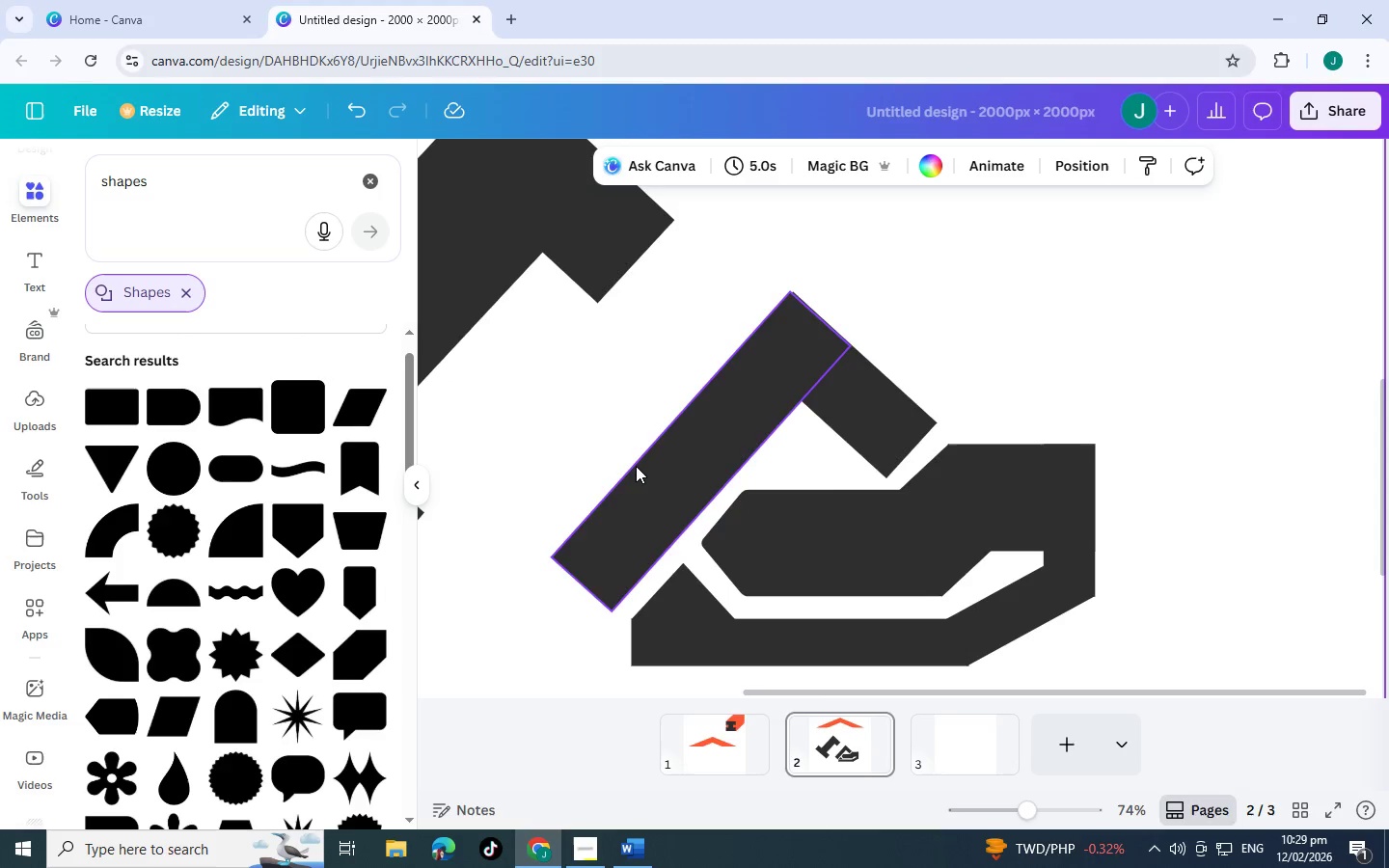 
left_click([474, 694])
 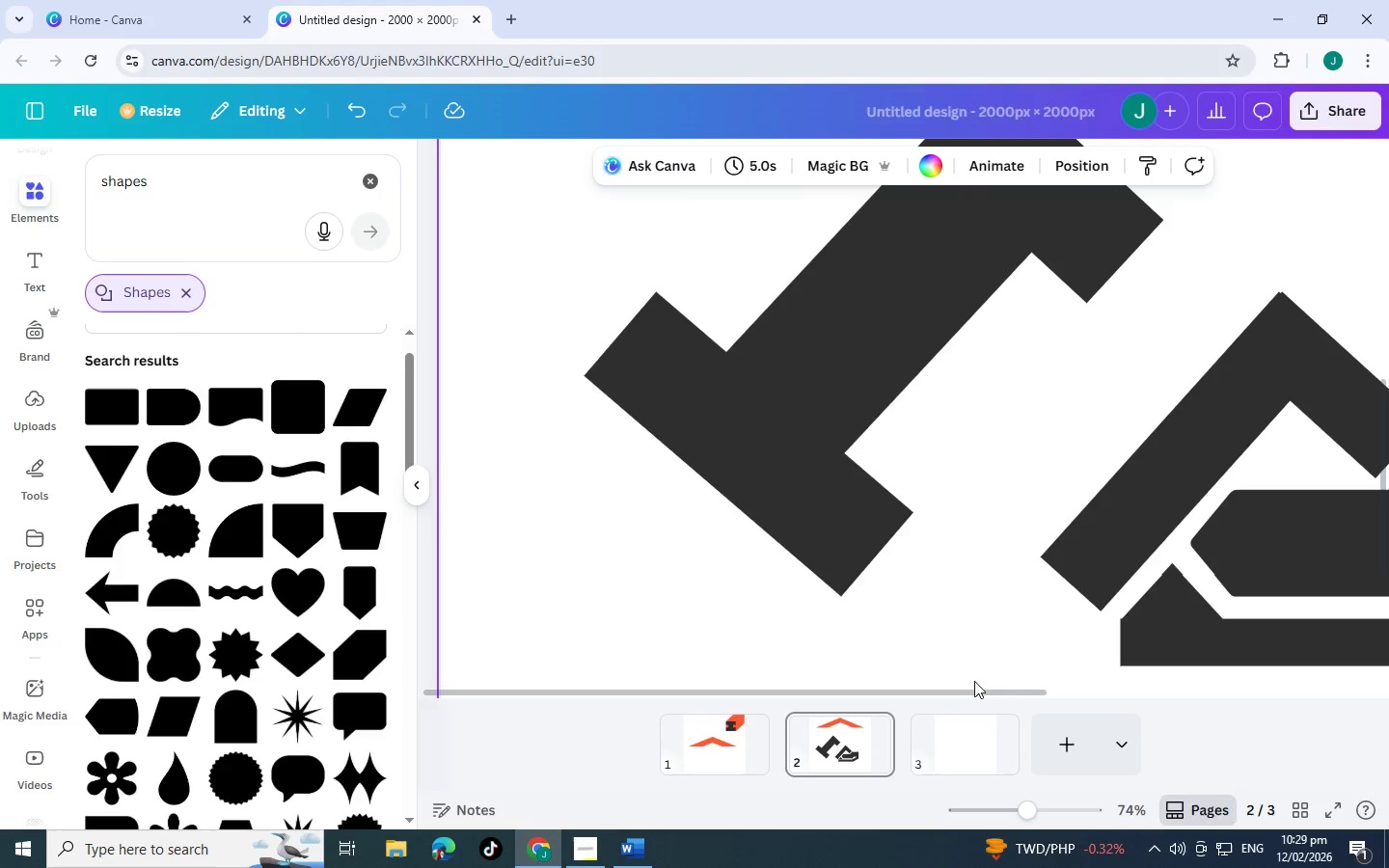 
left_click([1015, 696])
 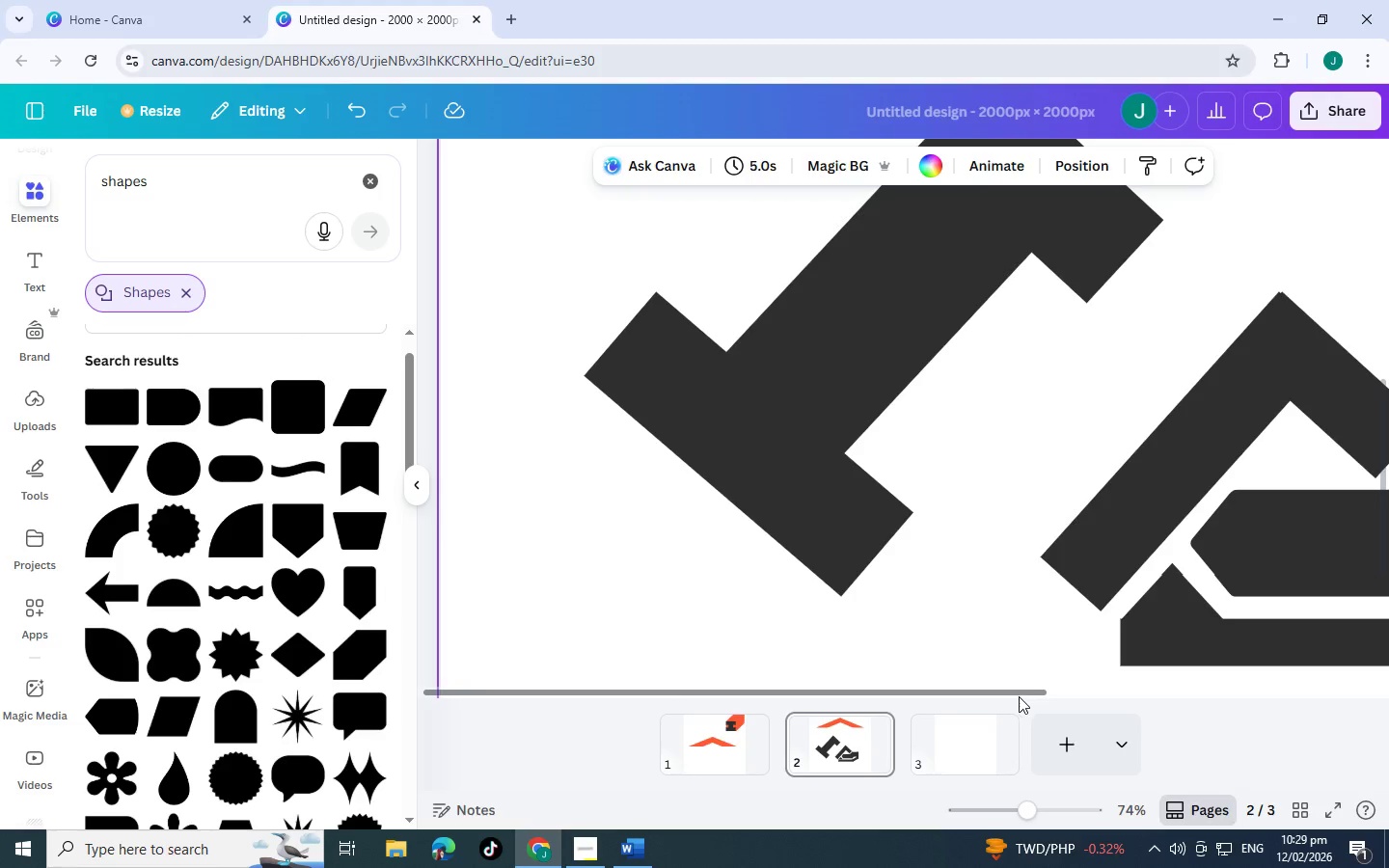 
left_click_drag(start_coordinate=[1015, 696], to_coordinate=[1225, 686])
 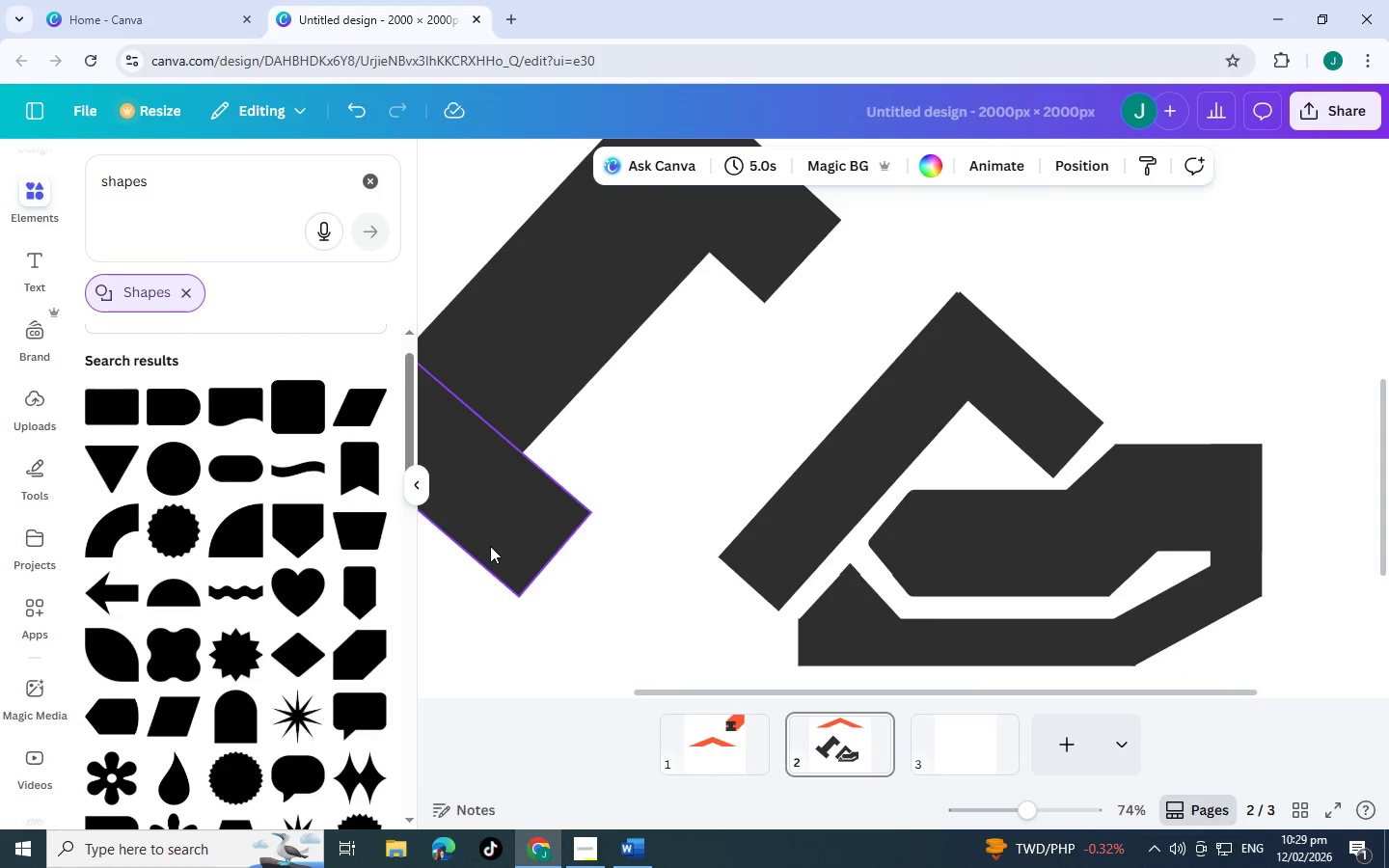 
left_click([505, 538])
 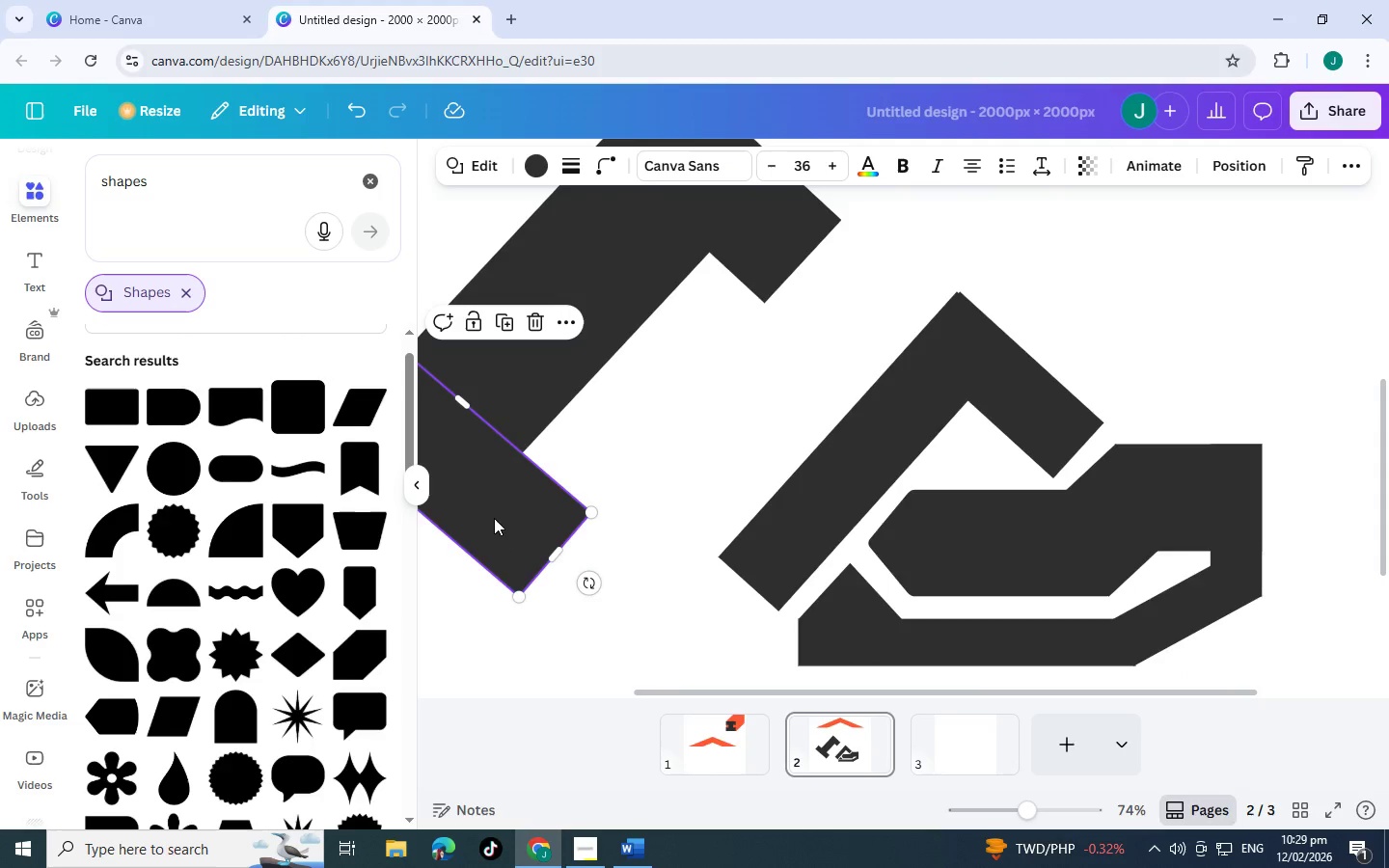 
left_click_drag(start_coordinate=[498, 518], to_coordinate=[709, 630])
 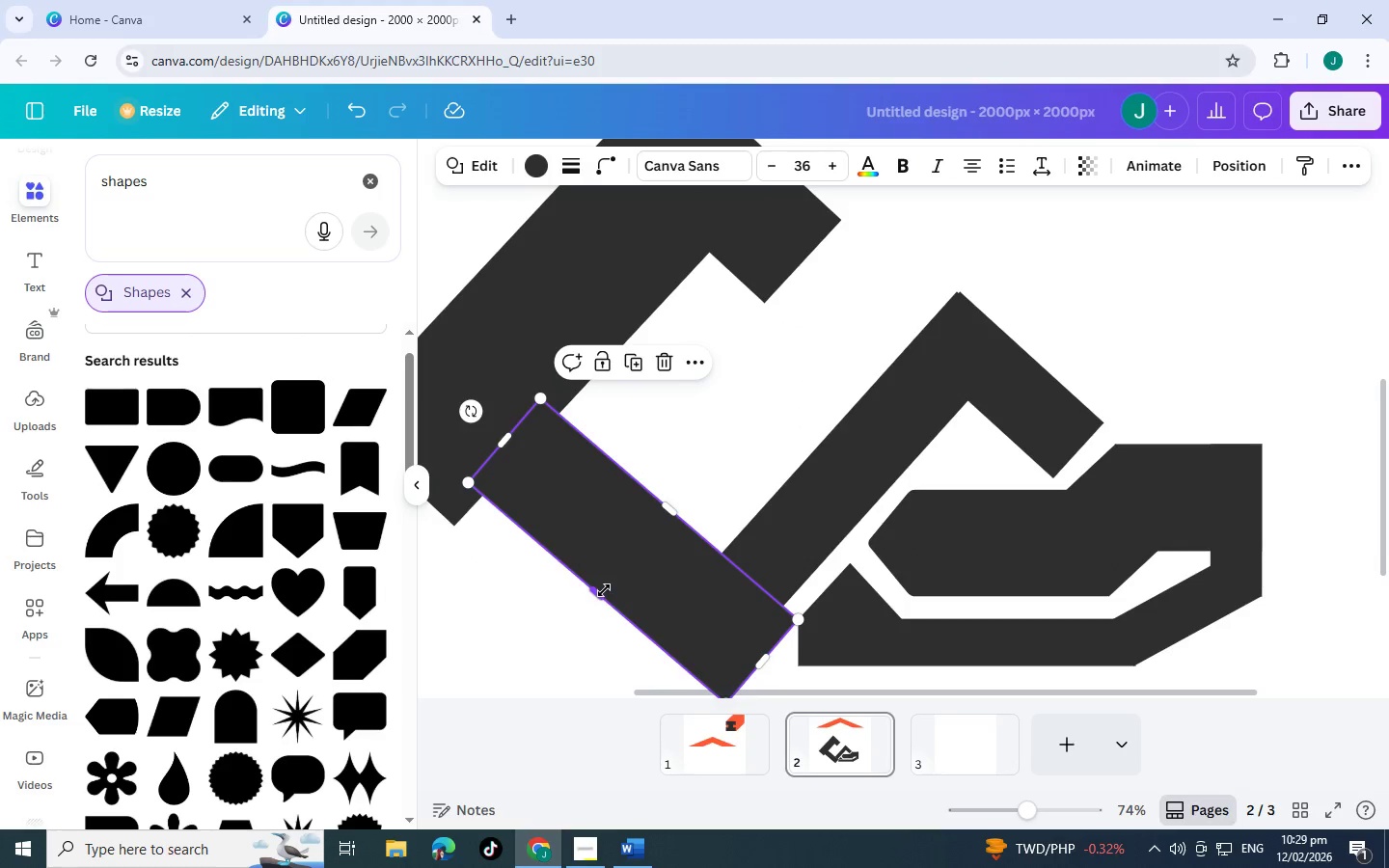 
left_click_drag(start_coordinate=[604, 590], to_coordinate=[675, 569])
 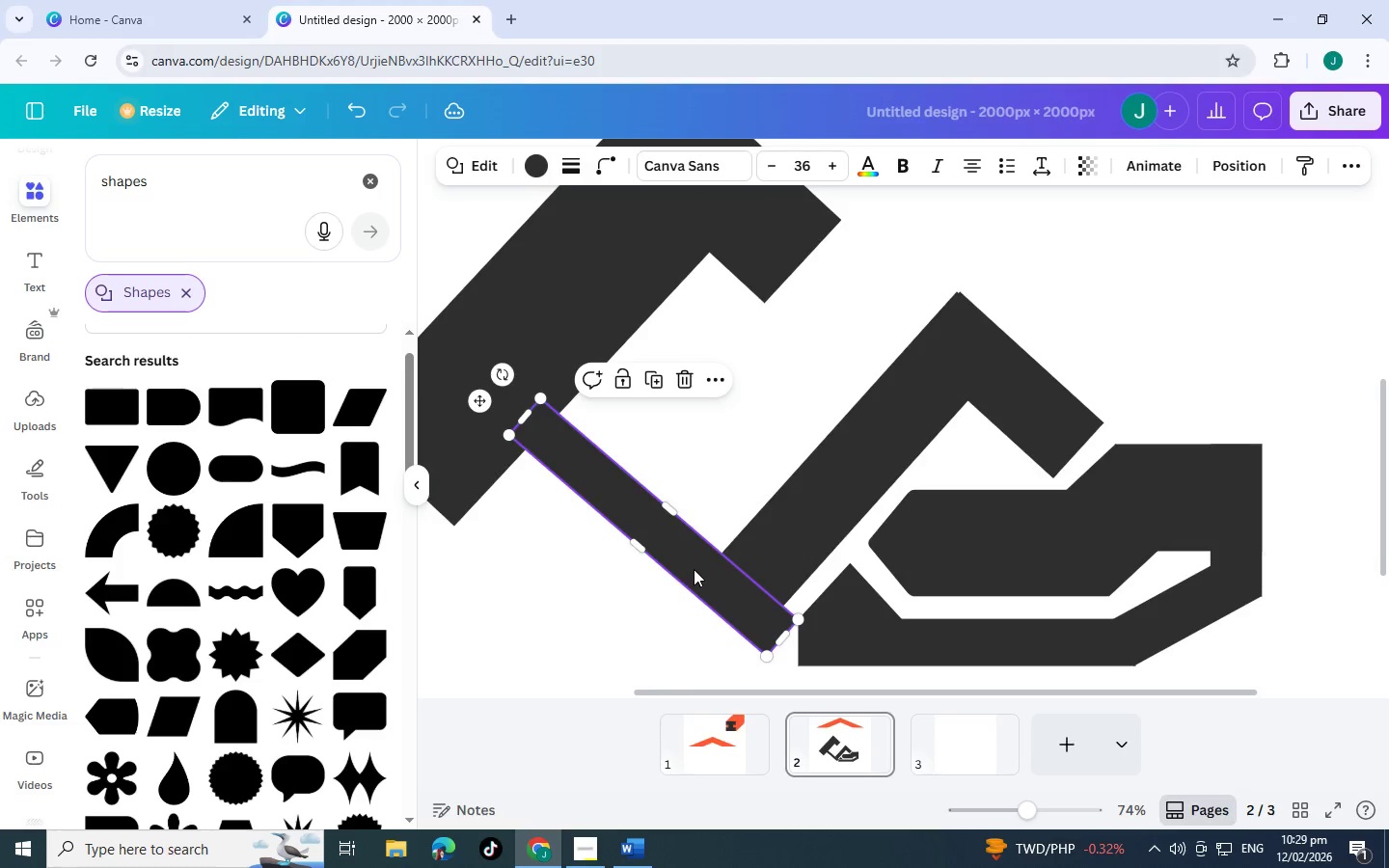 
left_click_drag(start_coordinate=[693, 569], to_coordinate=[722, 582])
 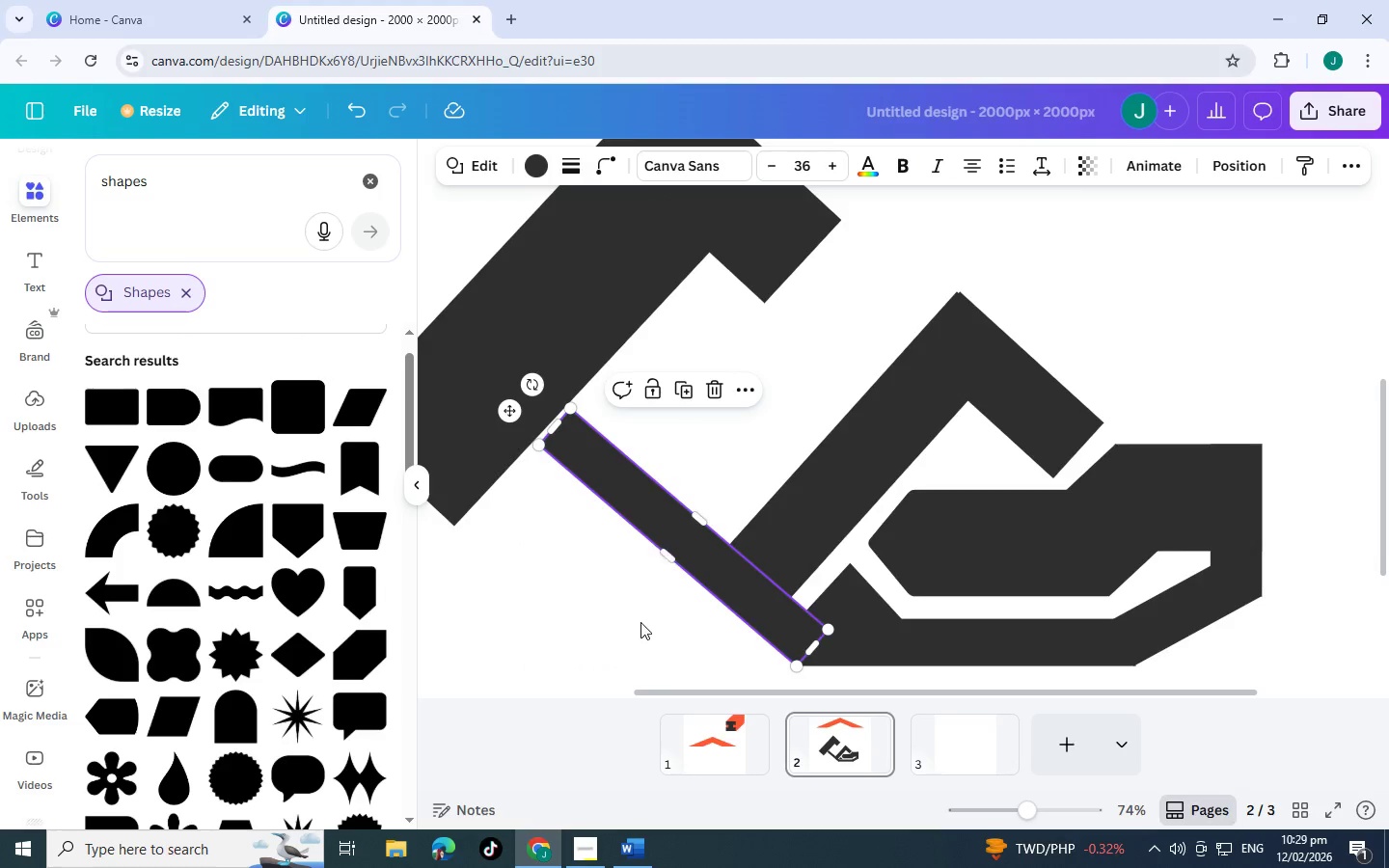 
left_click([640, 622])
 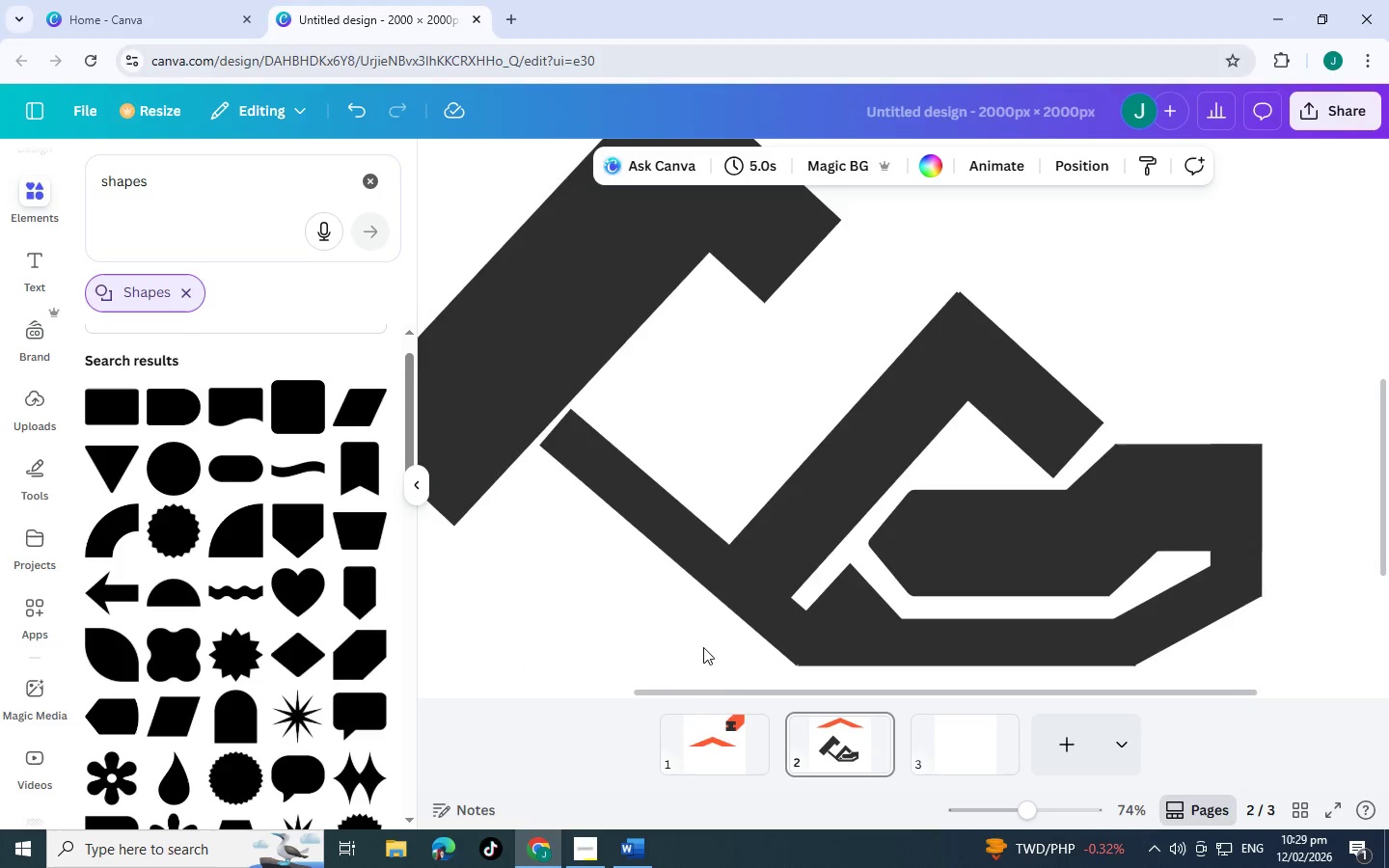 
left_click_drag(start_coordinate=[721, 690], to_coordinate=[677, 693])
 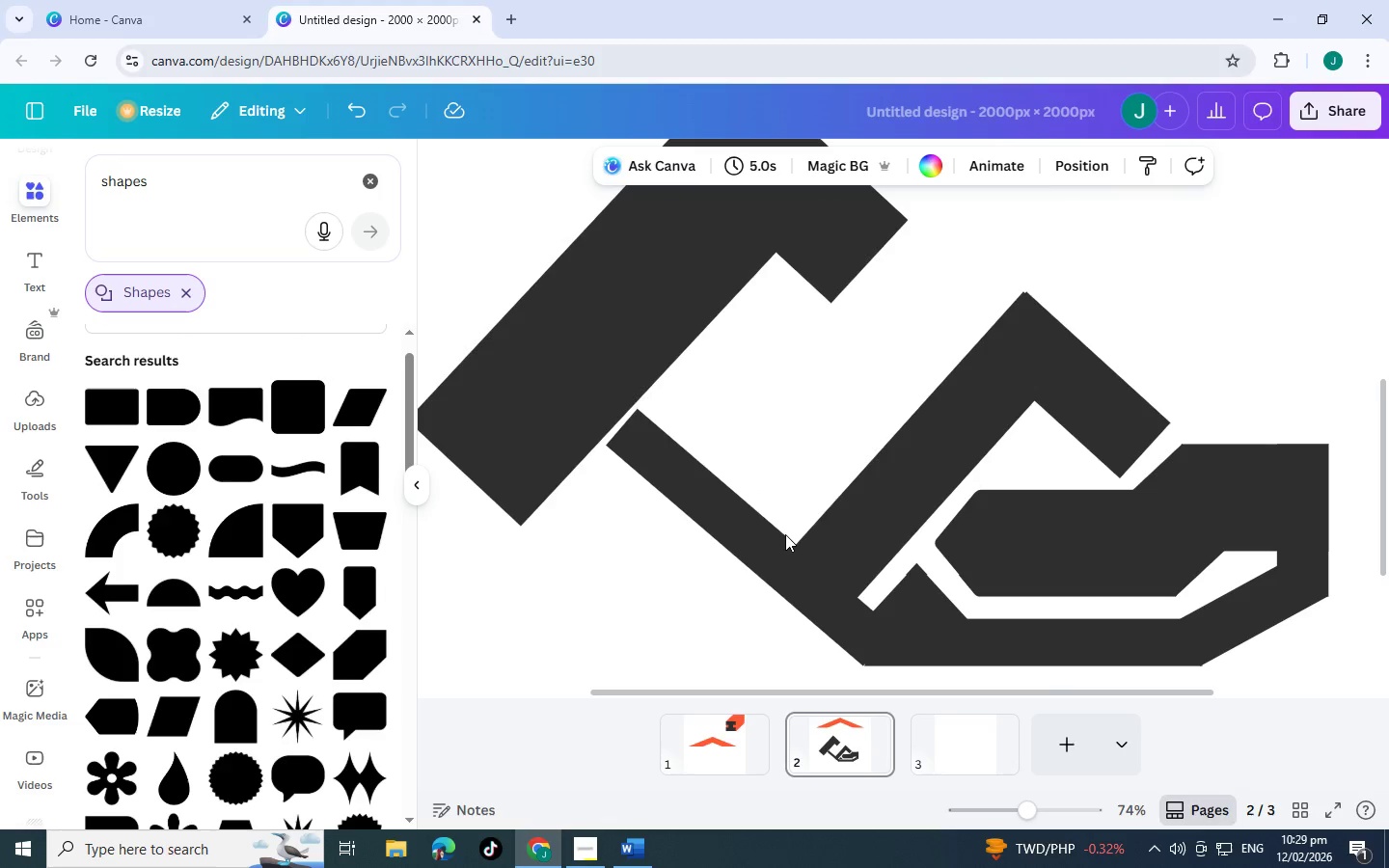 
wait(6.19)
 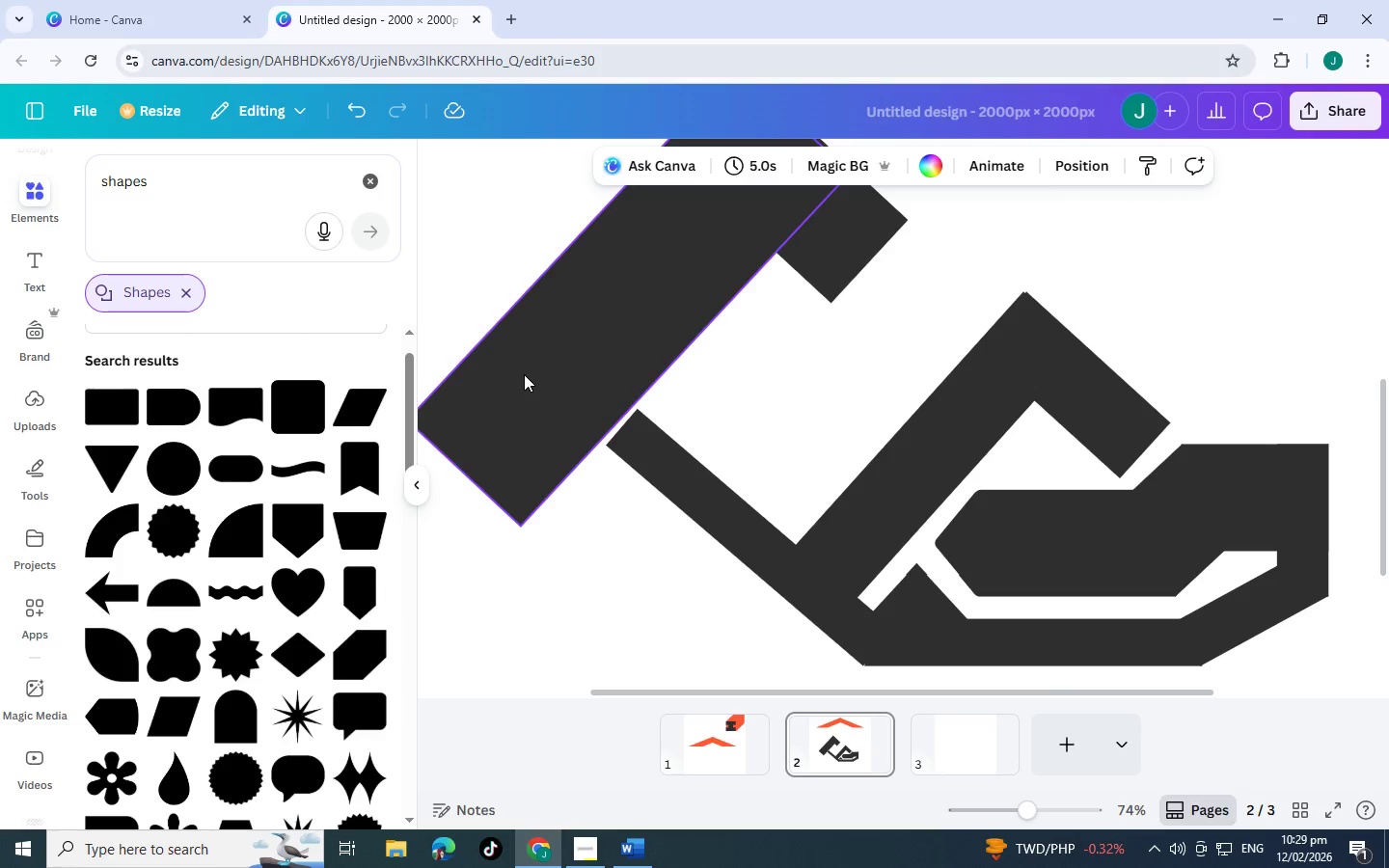 
left_click([734, 513])
 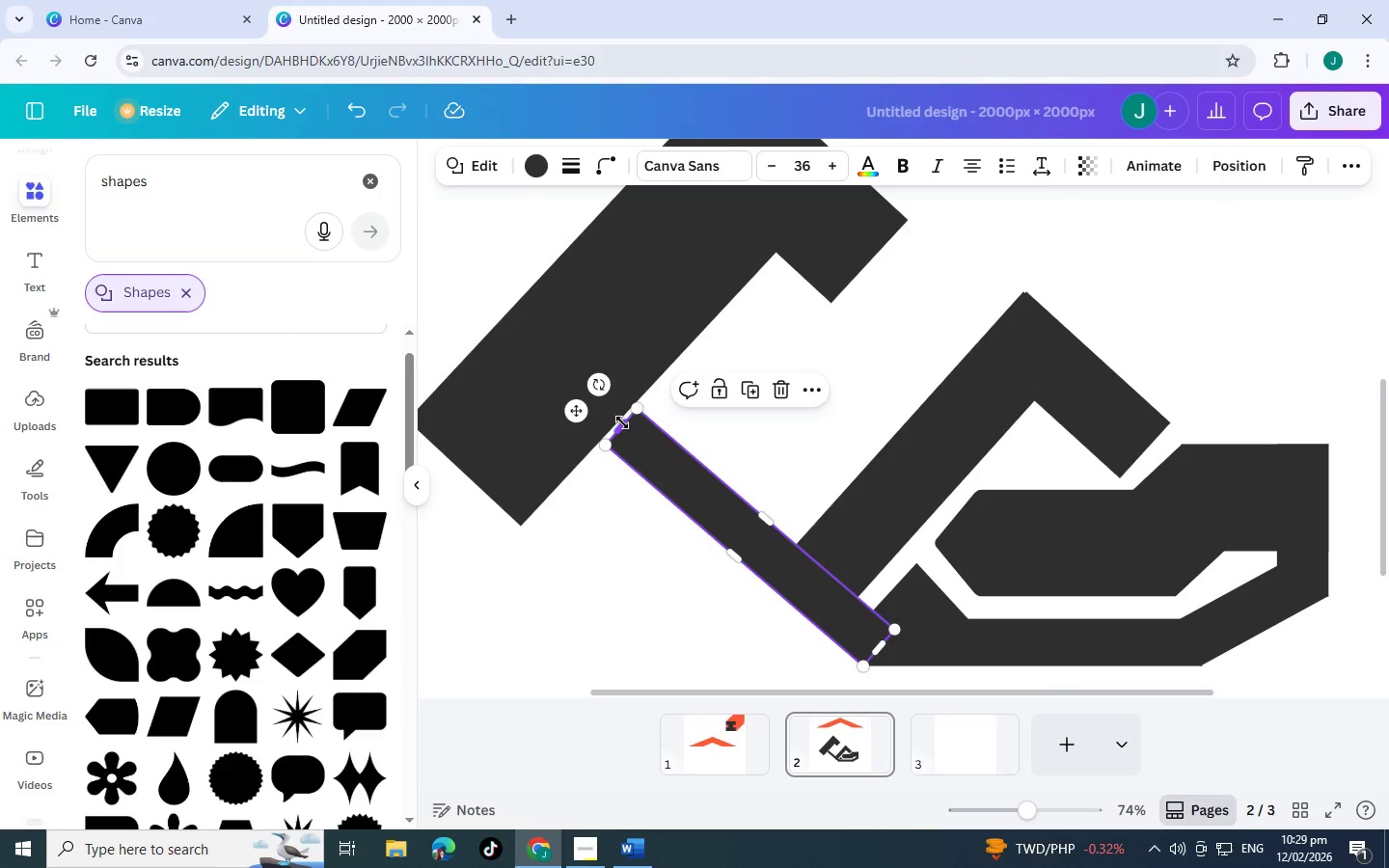 
left_click_drag(start_coordinate=[622, 422], to_coordinate=[764, 539])
 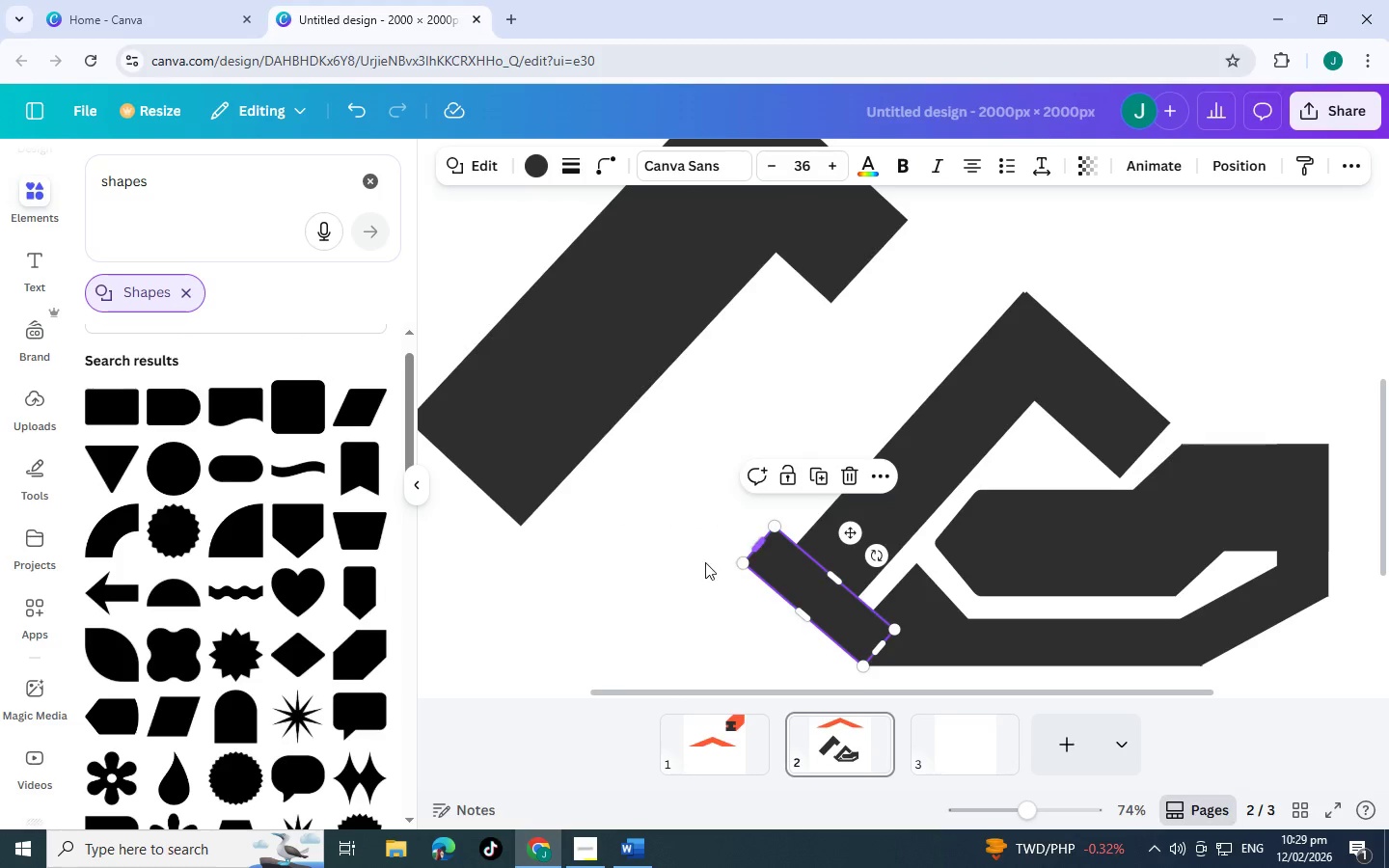 
scroll: coordinate [700, 564], scroll_direction: up, amount: 2.0
 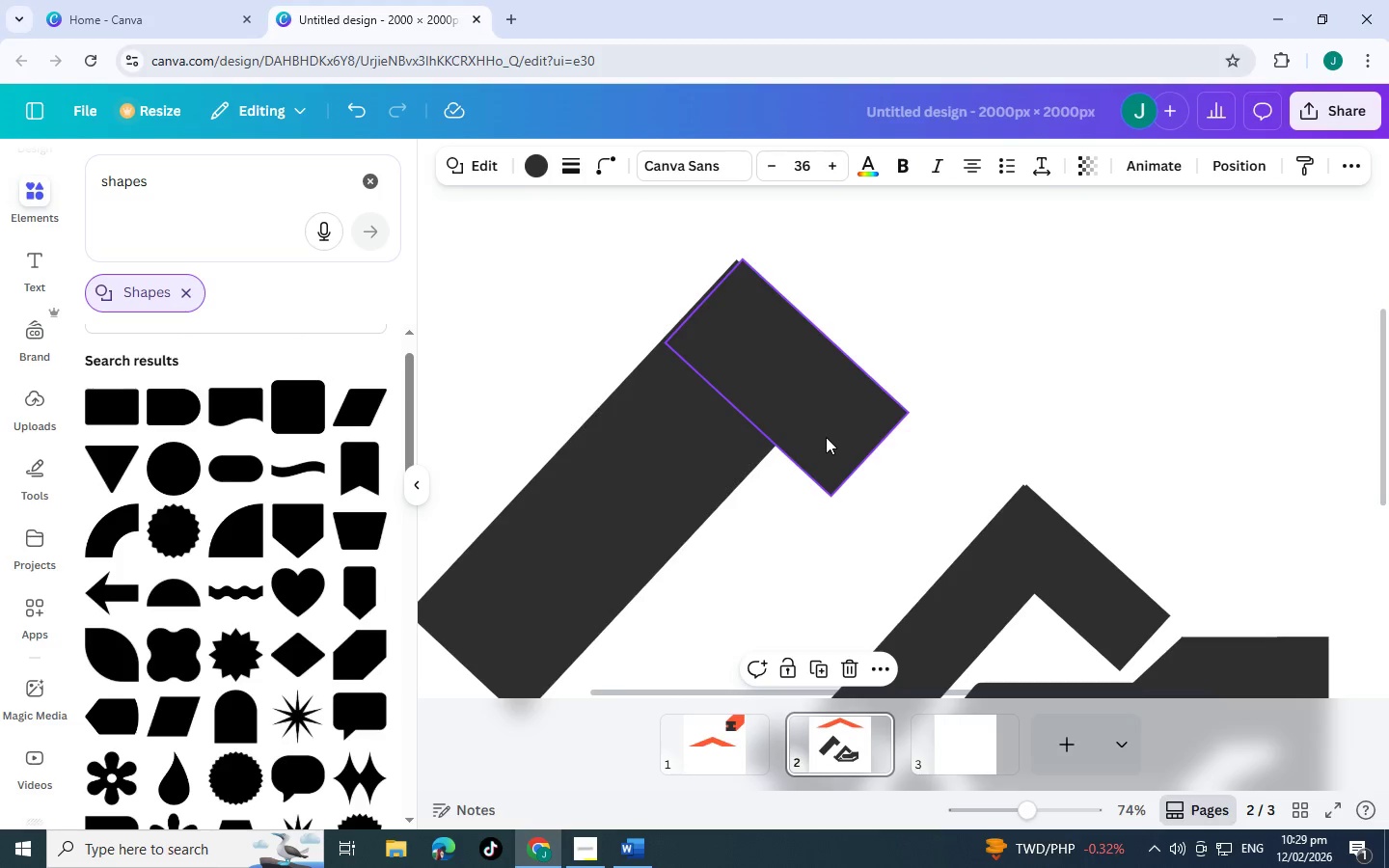 
left_click([807, 427])
 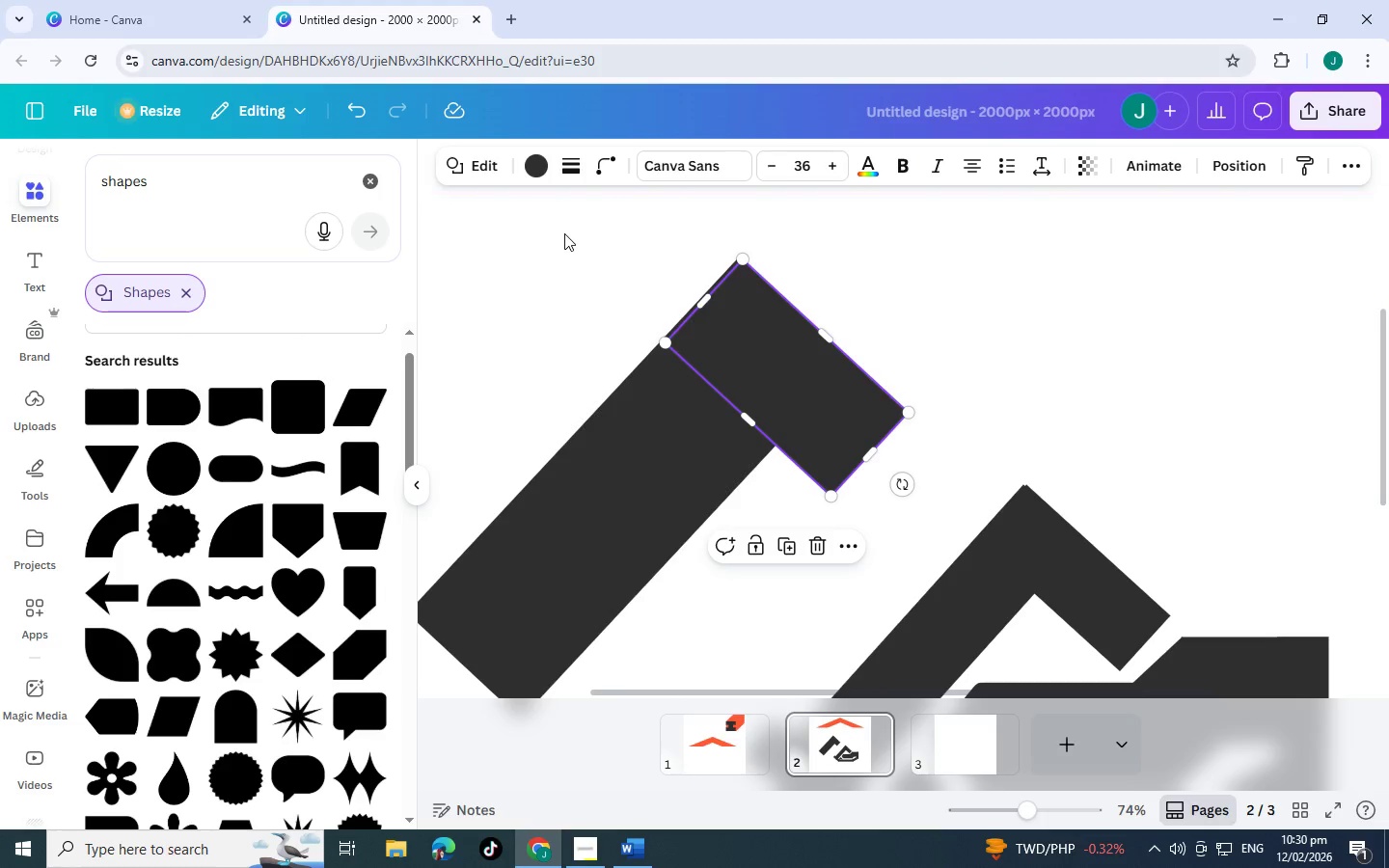 
key(Delete)
 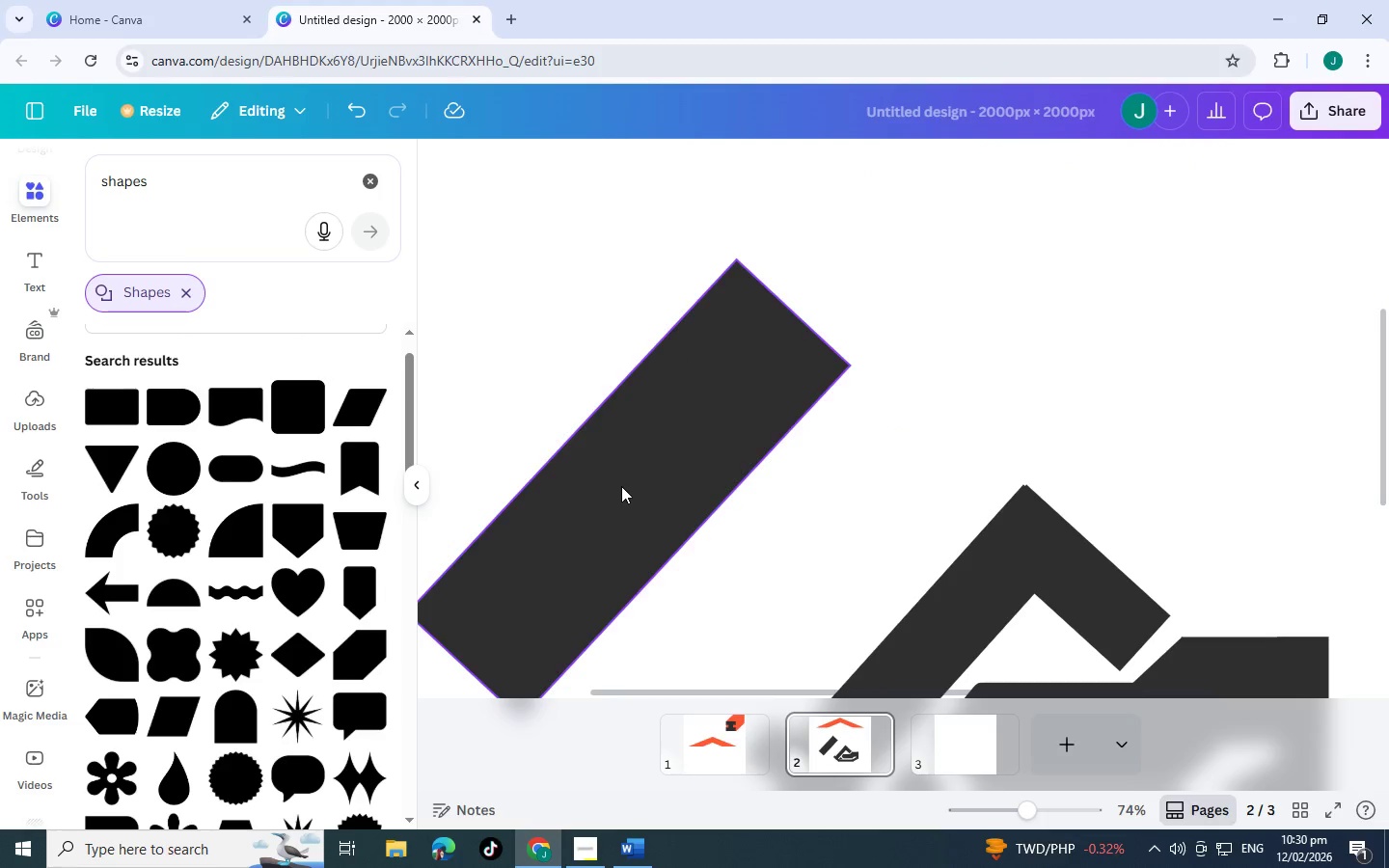 
left_click([621, 486])
 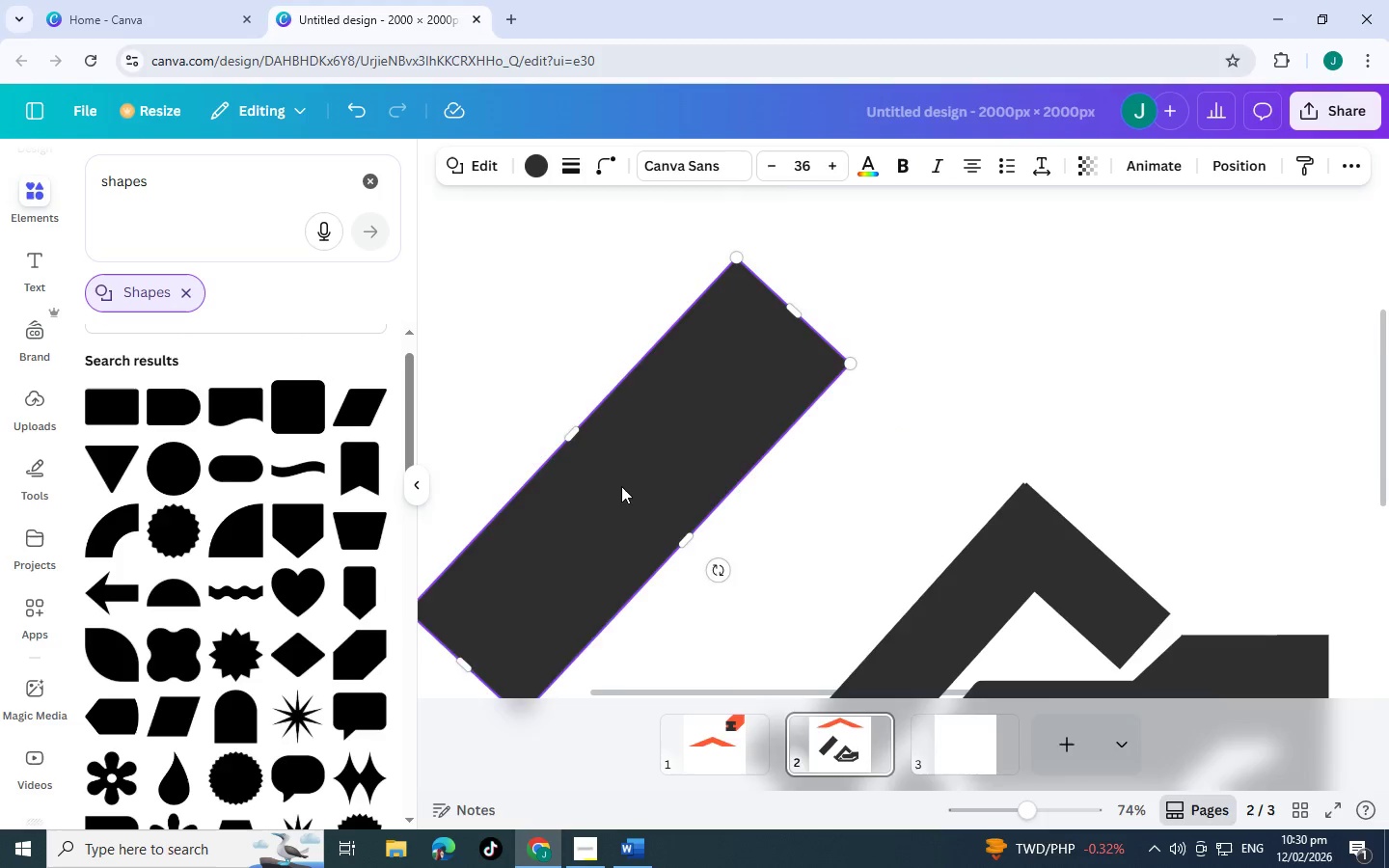 
key(Delete)
 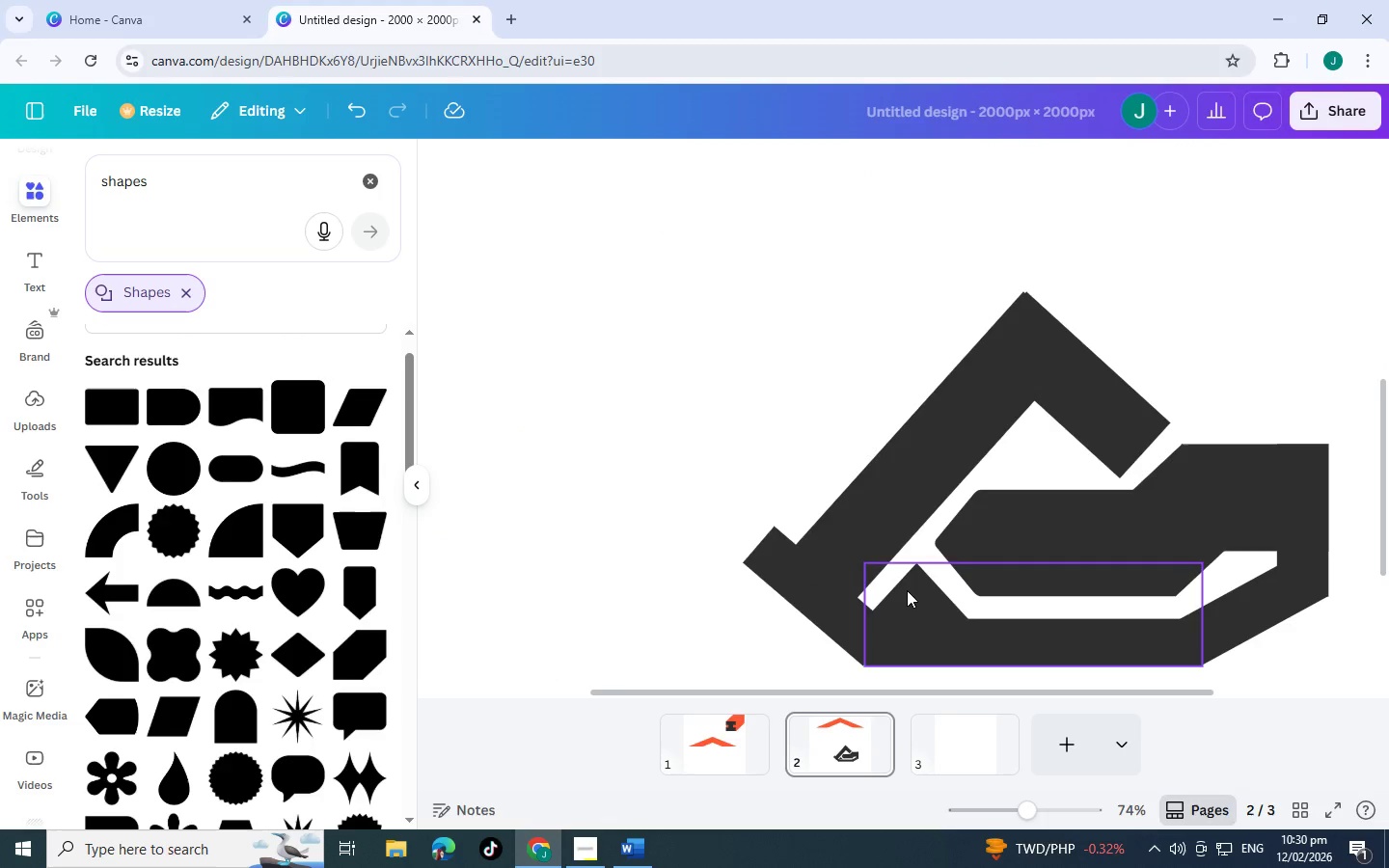 
scroll: coordinate [621, 486], scroll_direction: down, amount: 2.0
 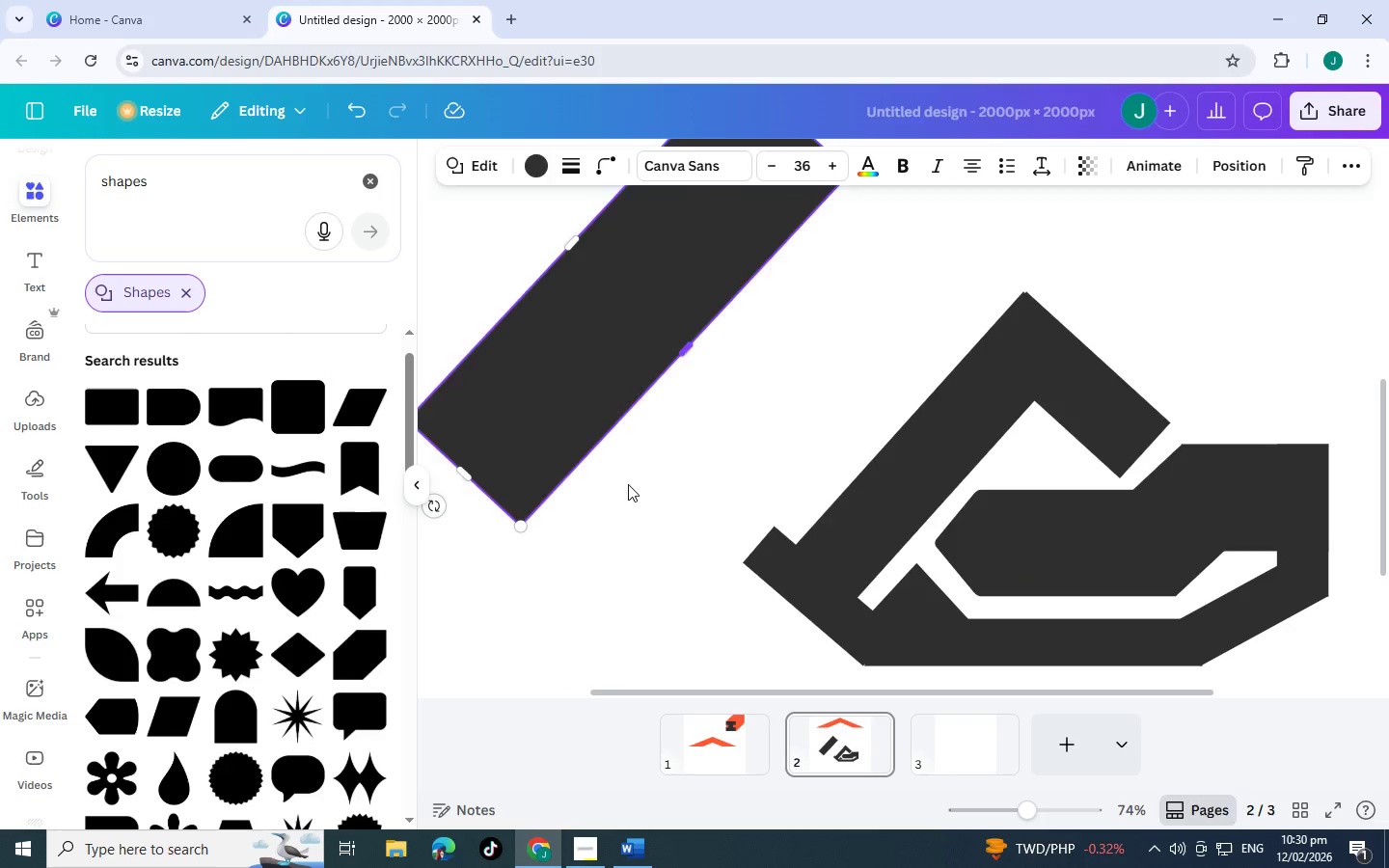 
left_click([907, 590])
 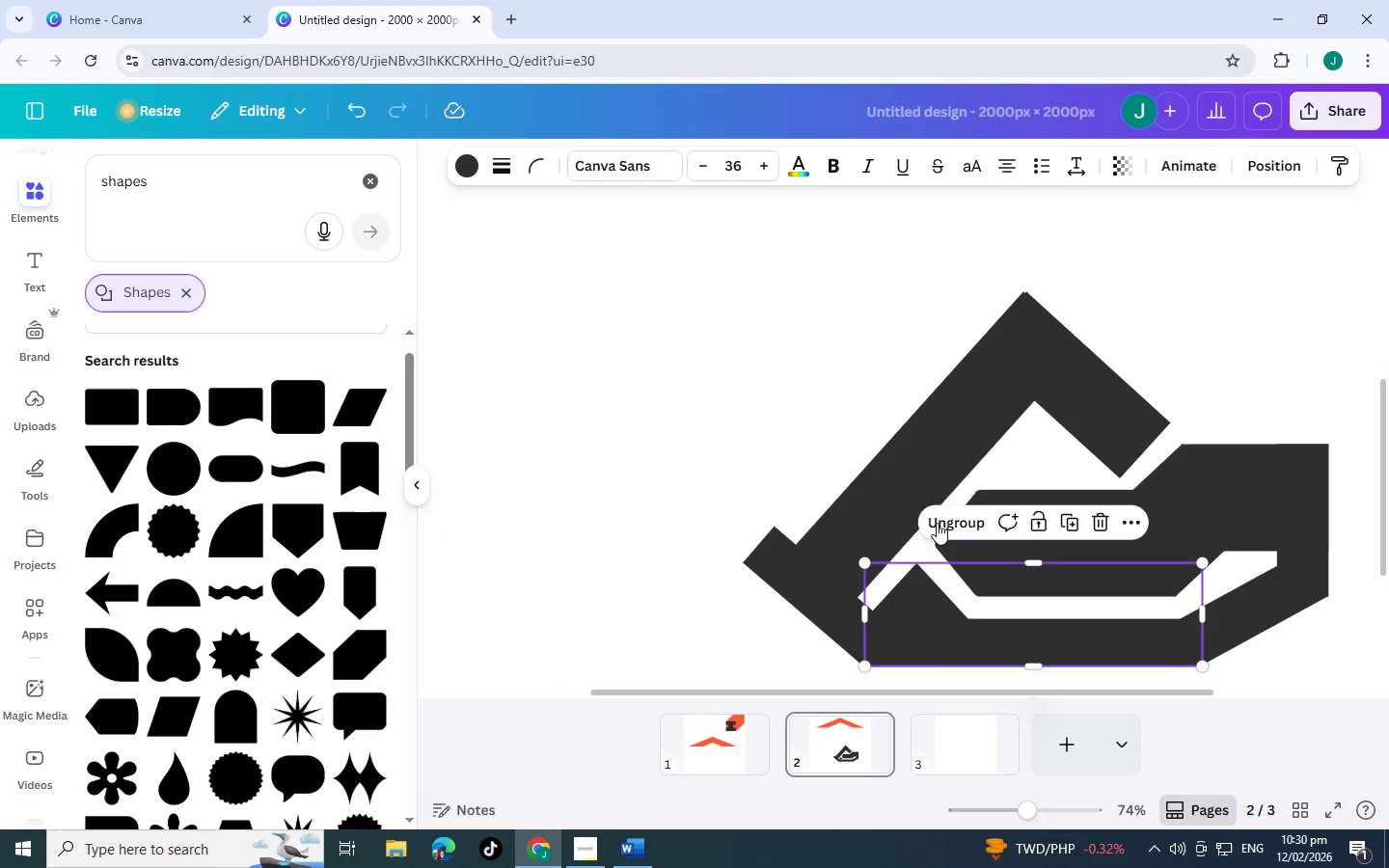 
left_click([937, 523])
 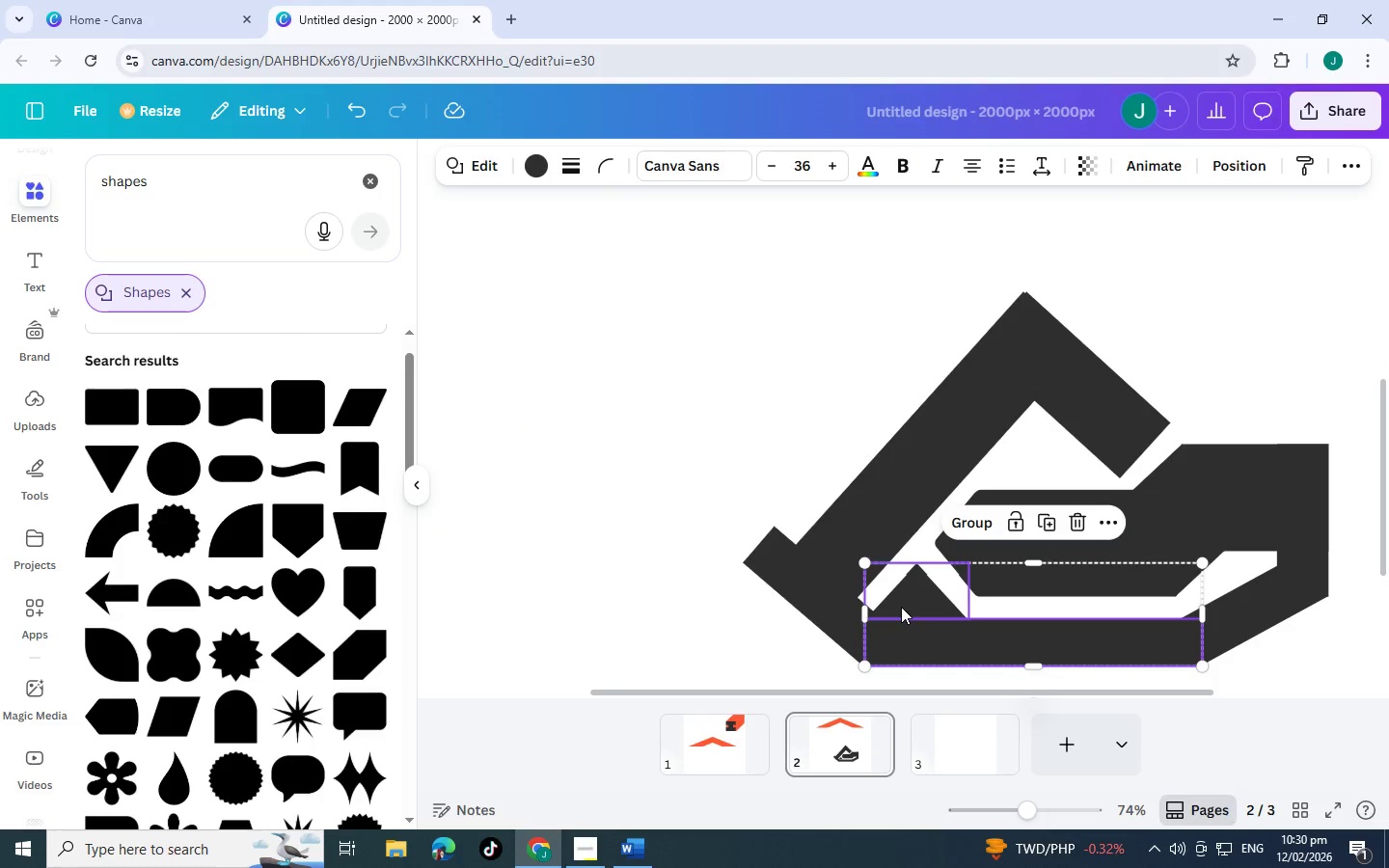 
left_click([901, 607])
 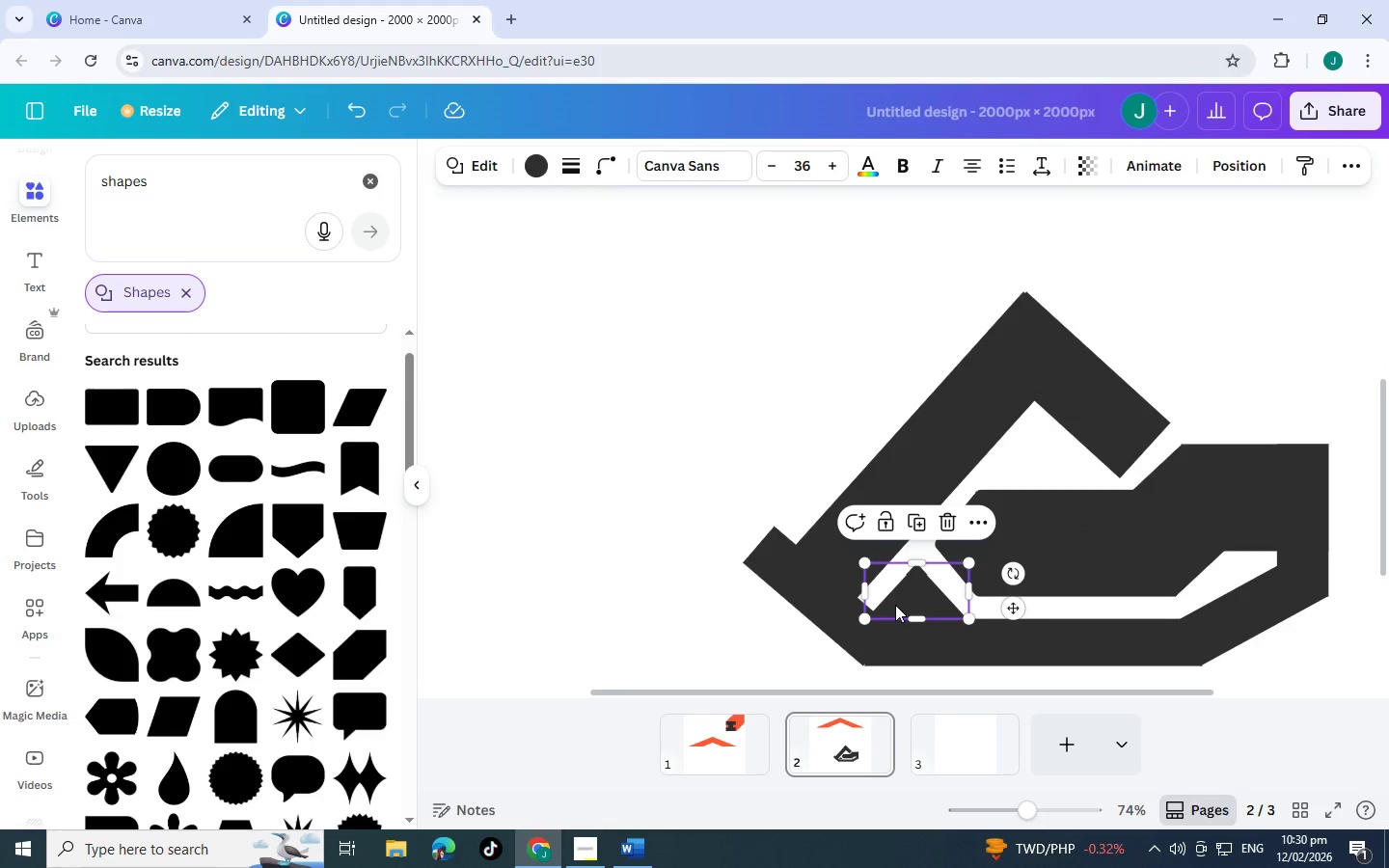 
key(Control+C)
 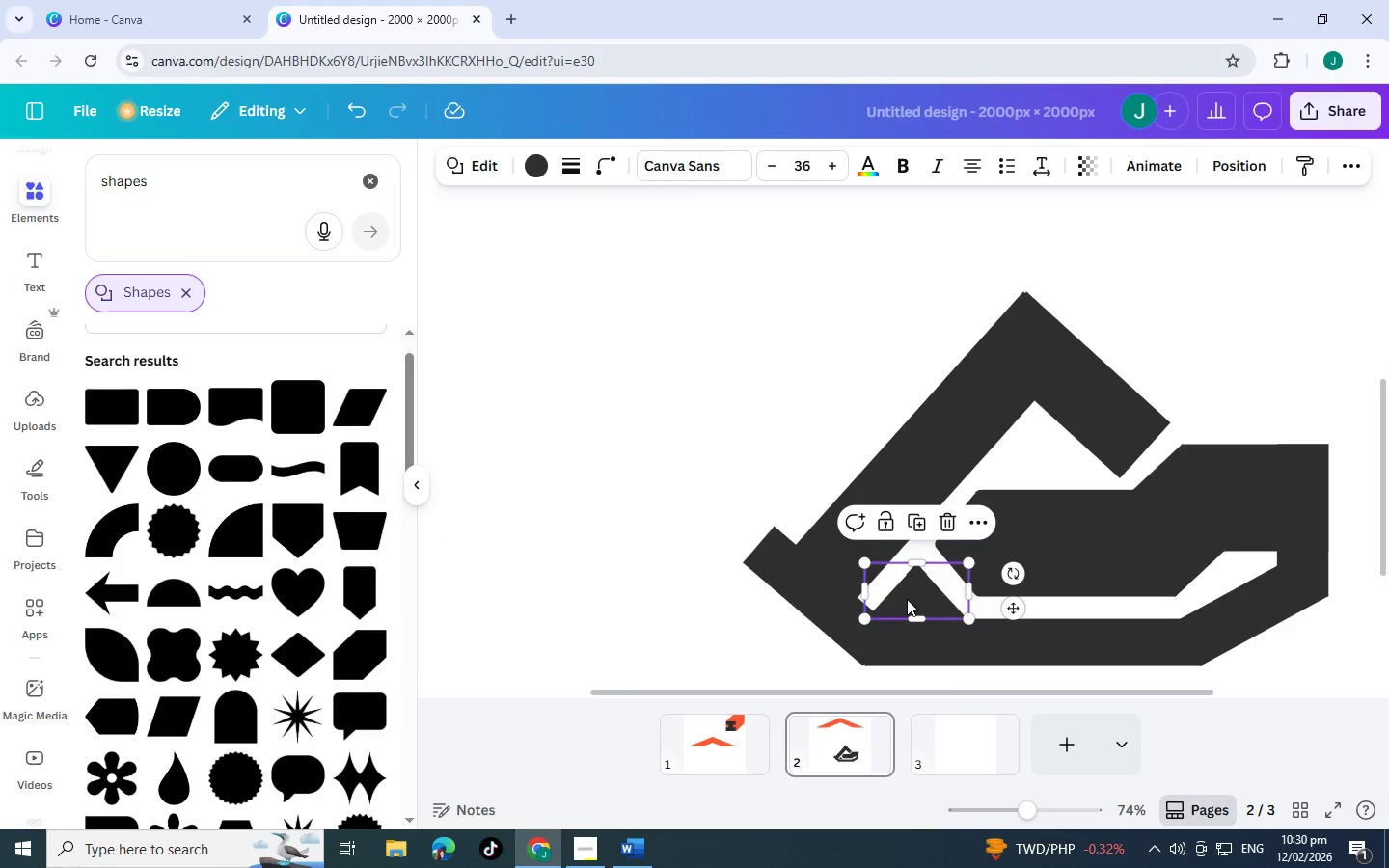 
key(Control+V)
 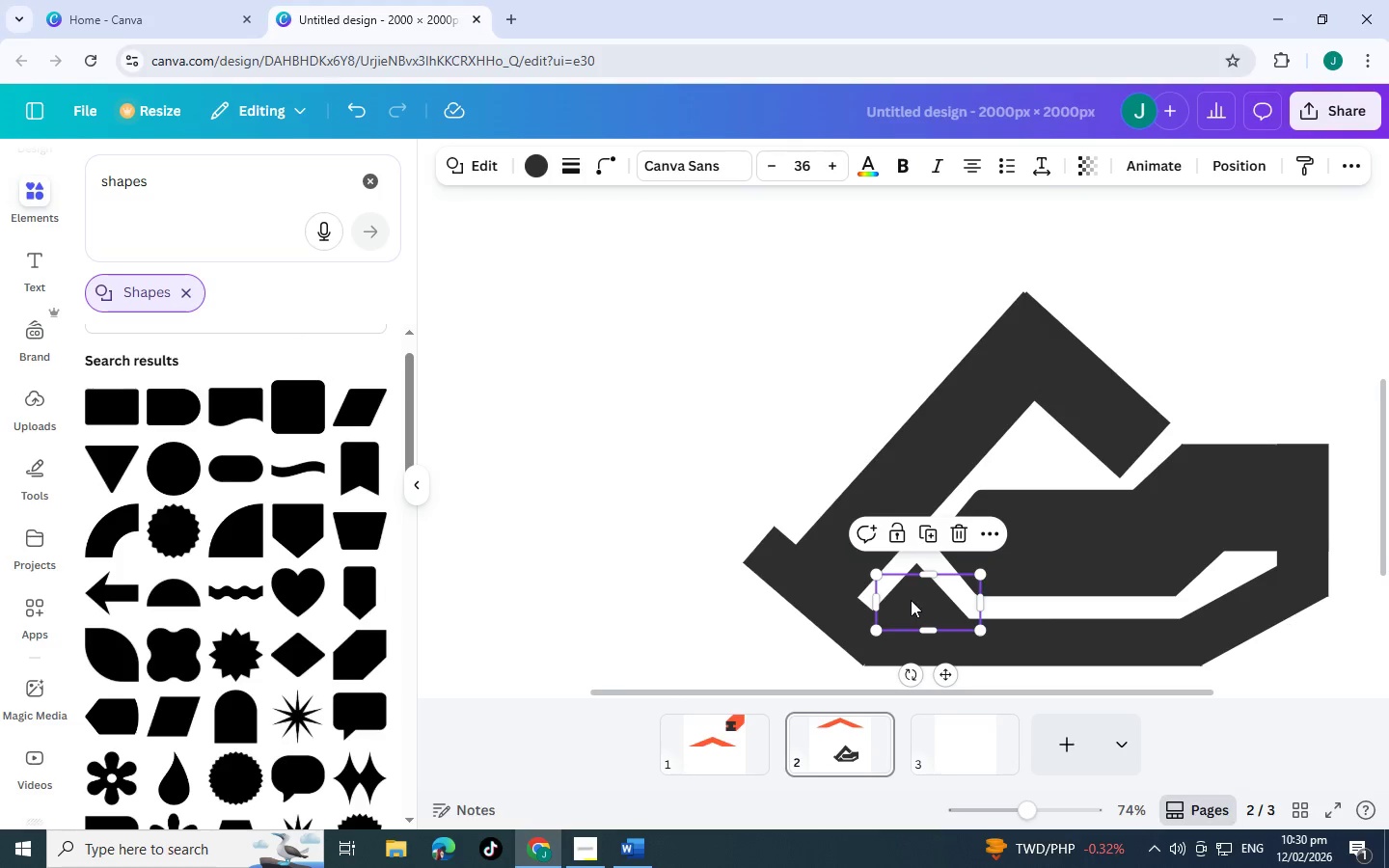 
left_click_drag(start_coordinate=[911, 600], to_coordinate=[735, 493])
 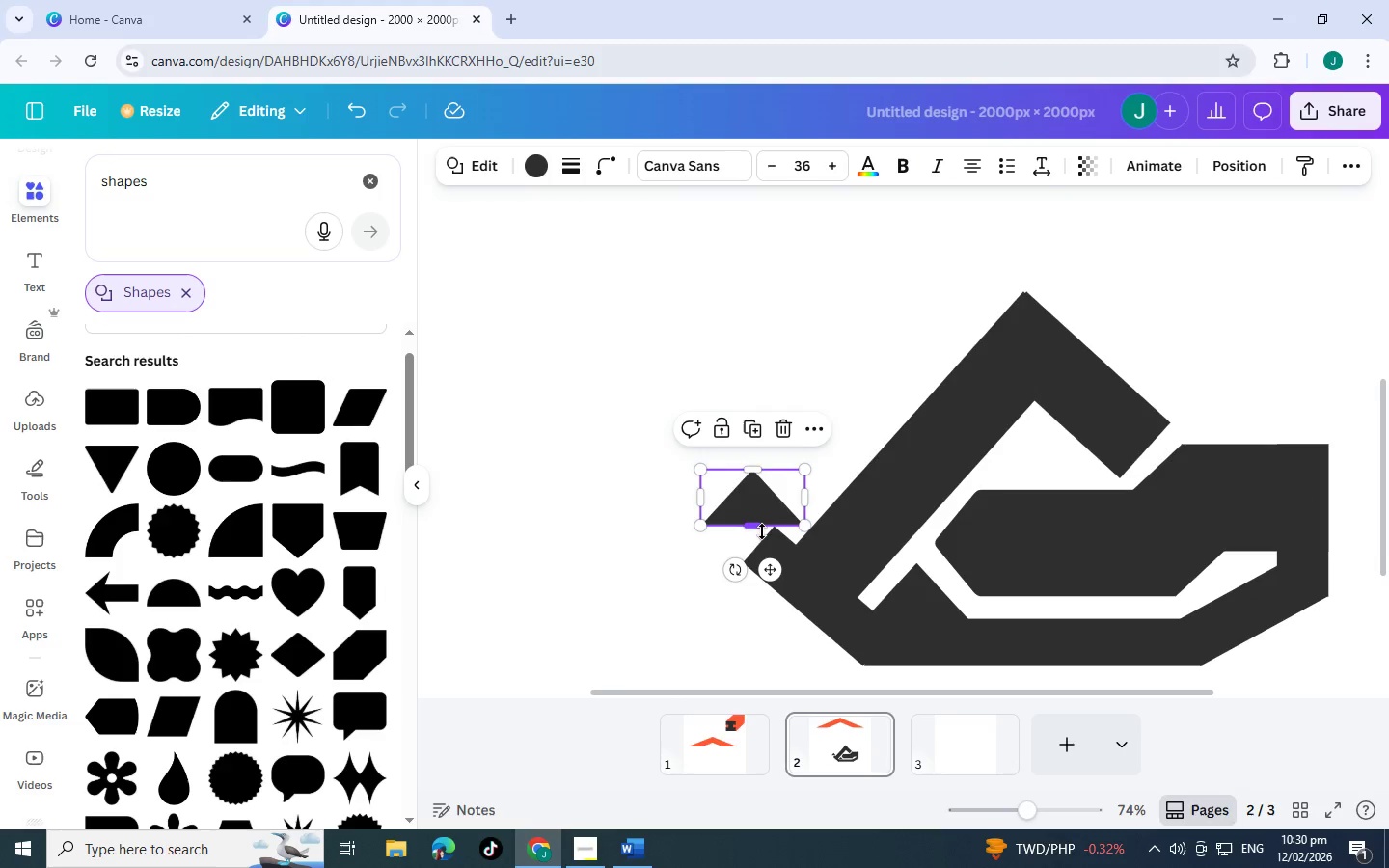 
wait(7.55)
 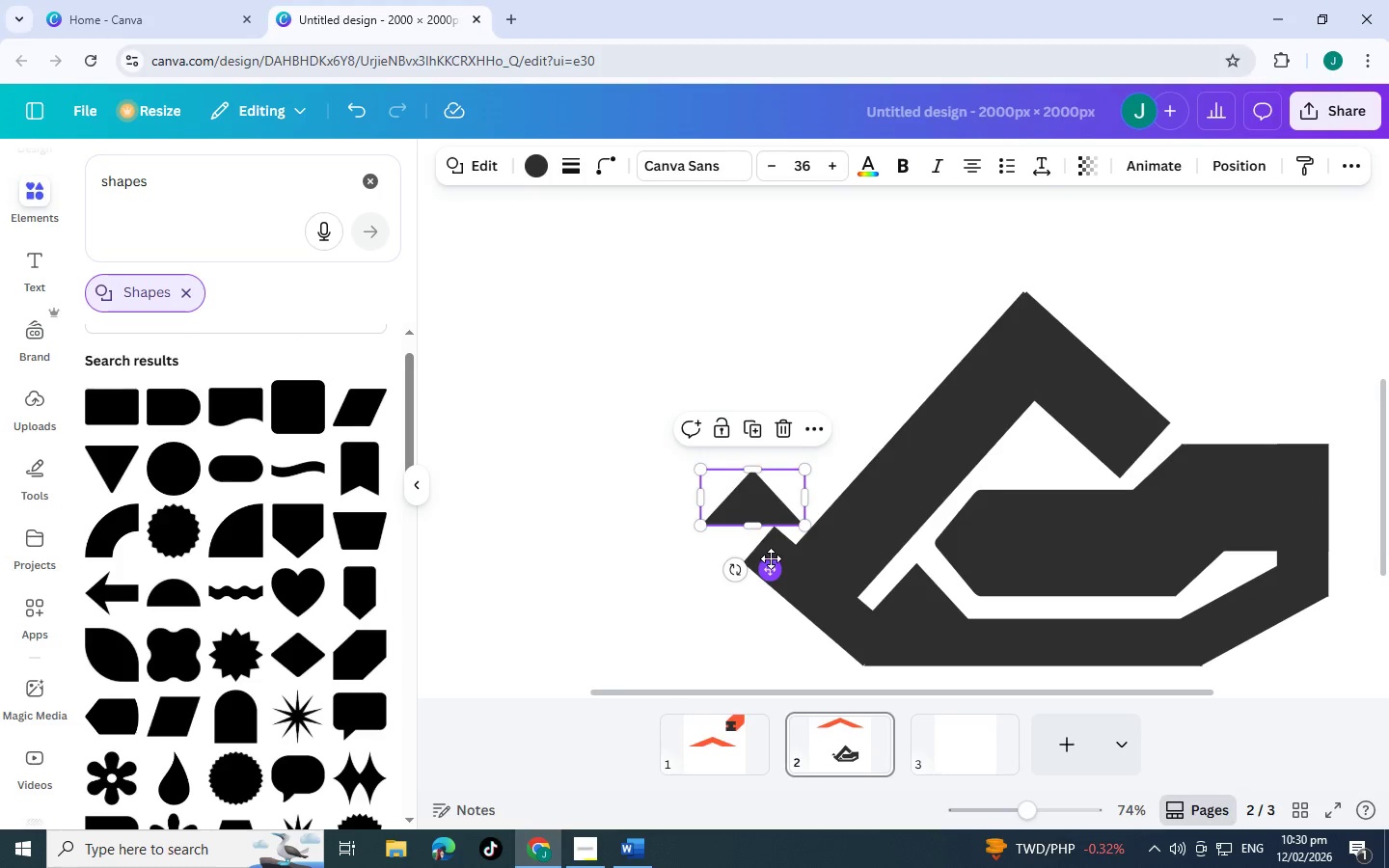 
left_click_drag(start_coordinate=[733, 569], to_coordinate=[830, 593])
 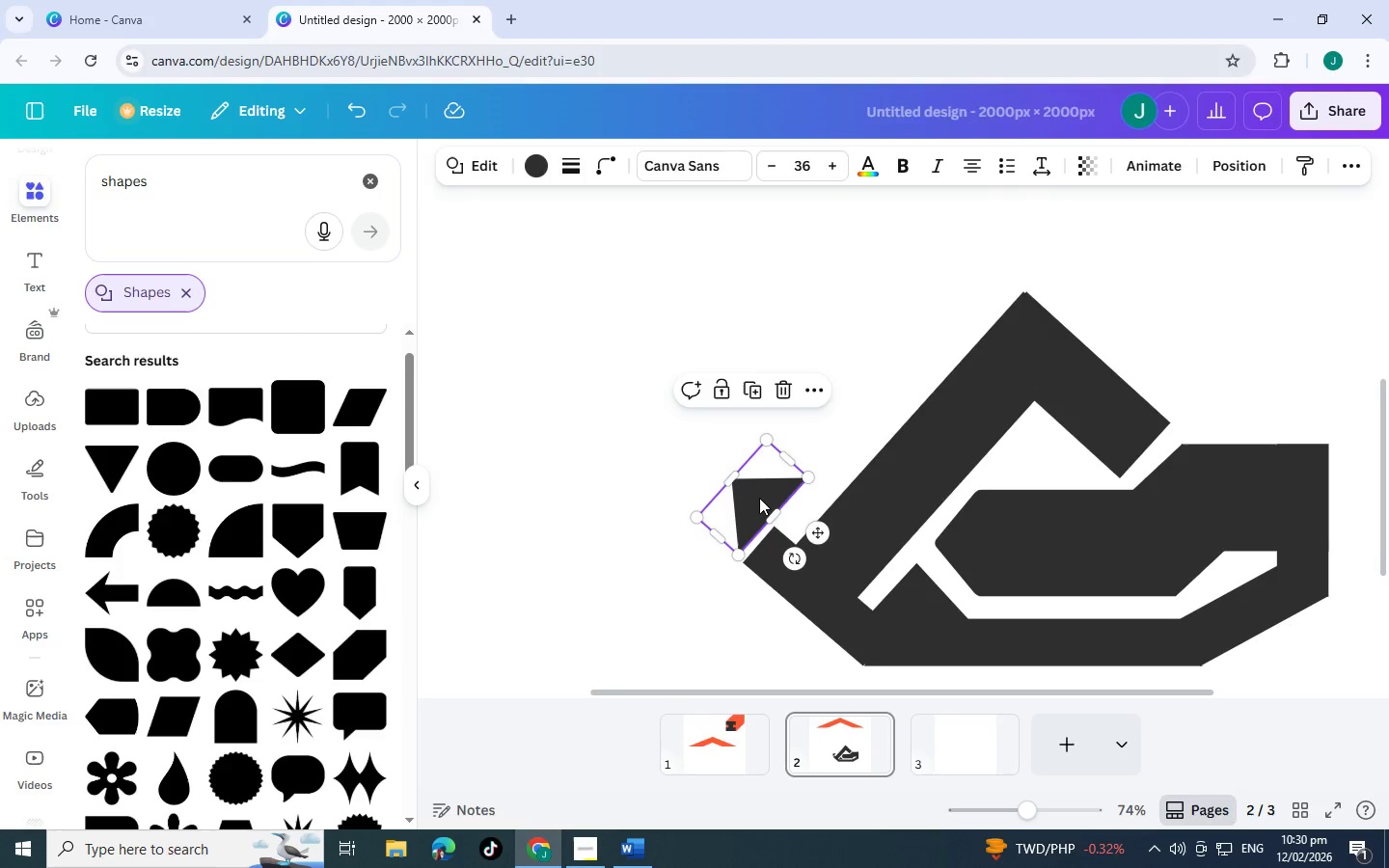 
left_click_drag(start_coordinate=[759, 498], to_coordinate=[763, 514])
 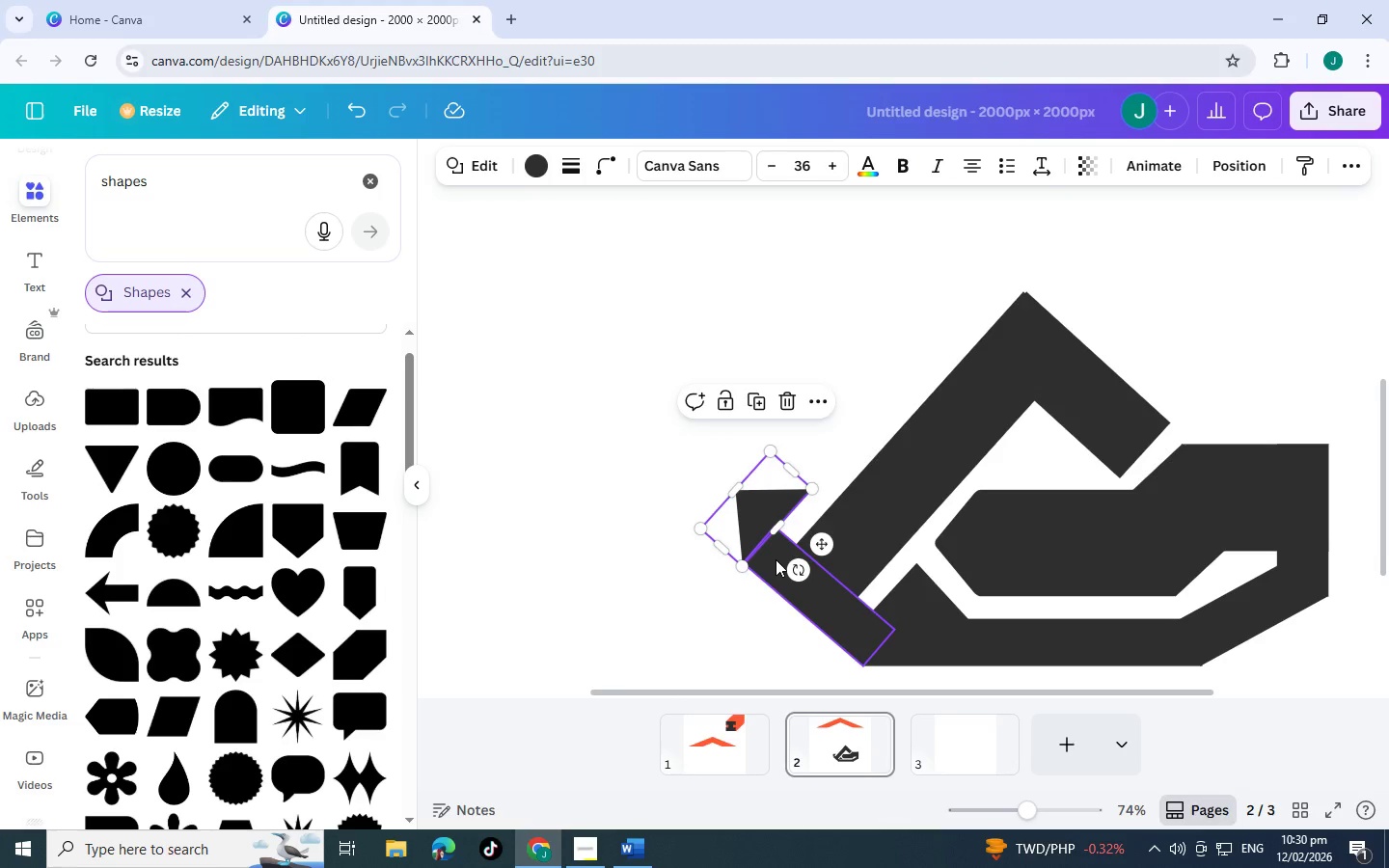 
left_click([776, 559])
 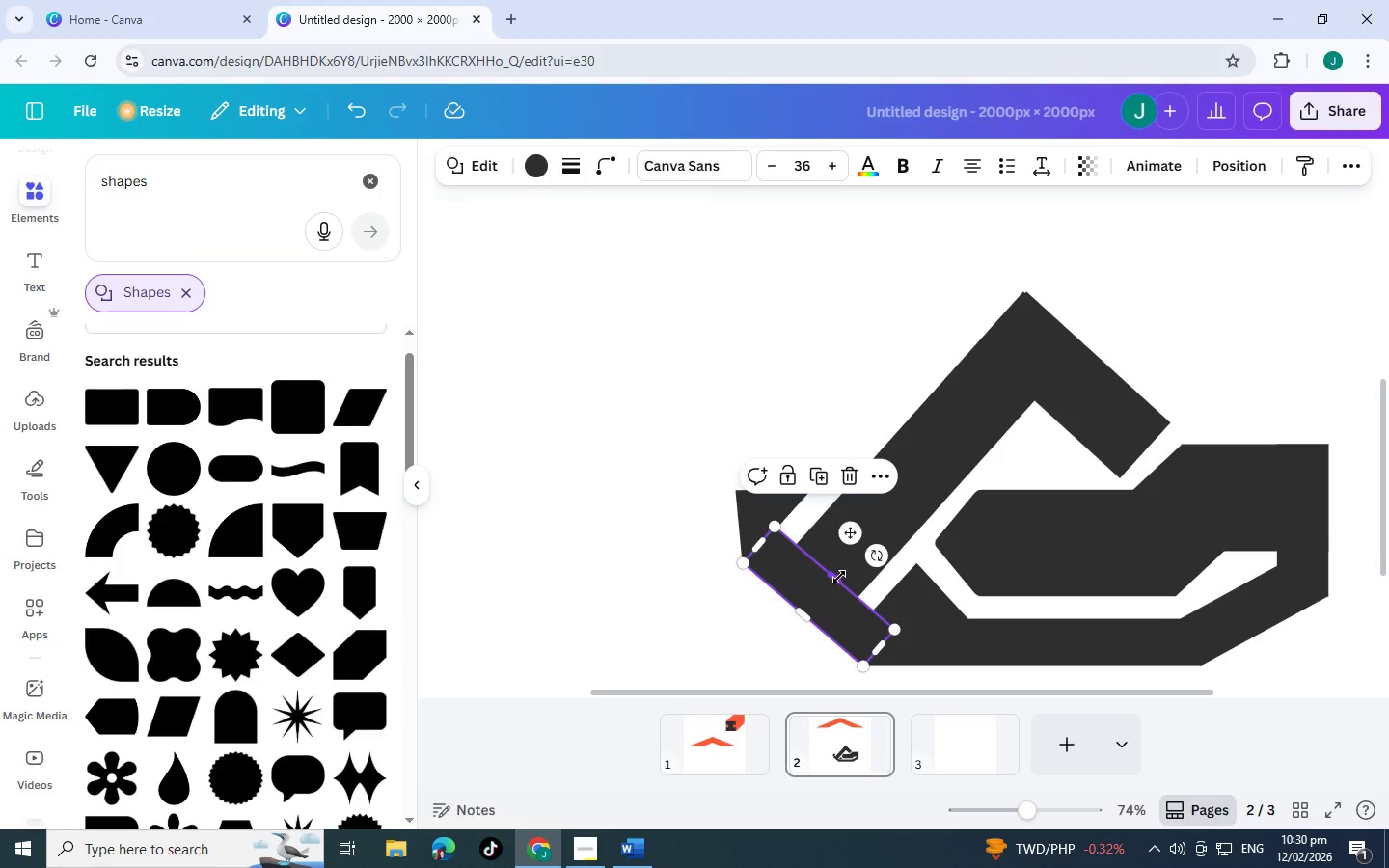 
left_click_drag(start_coordinate=[839, 577], to_coordinate=[831, 580])
 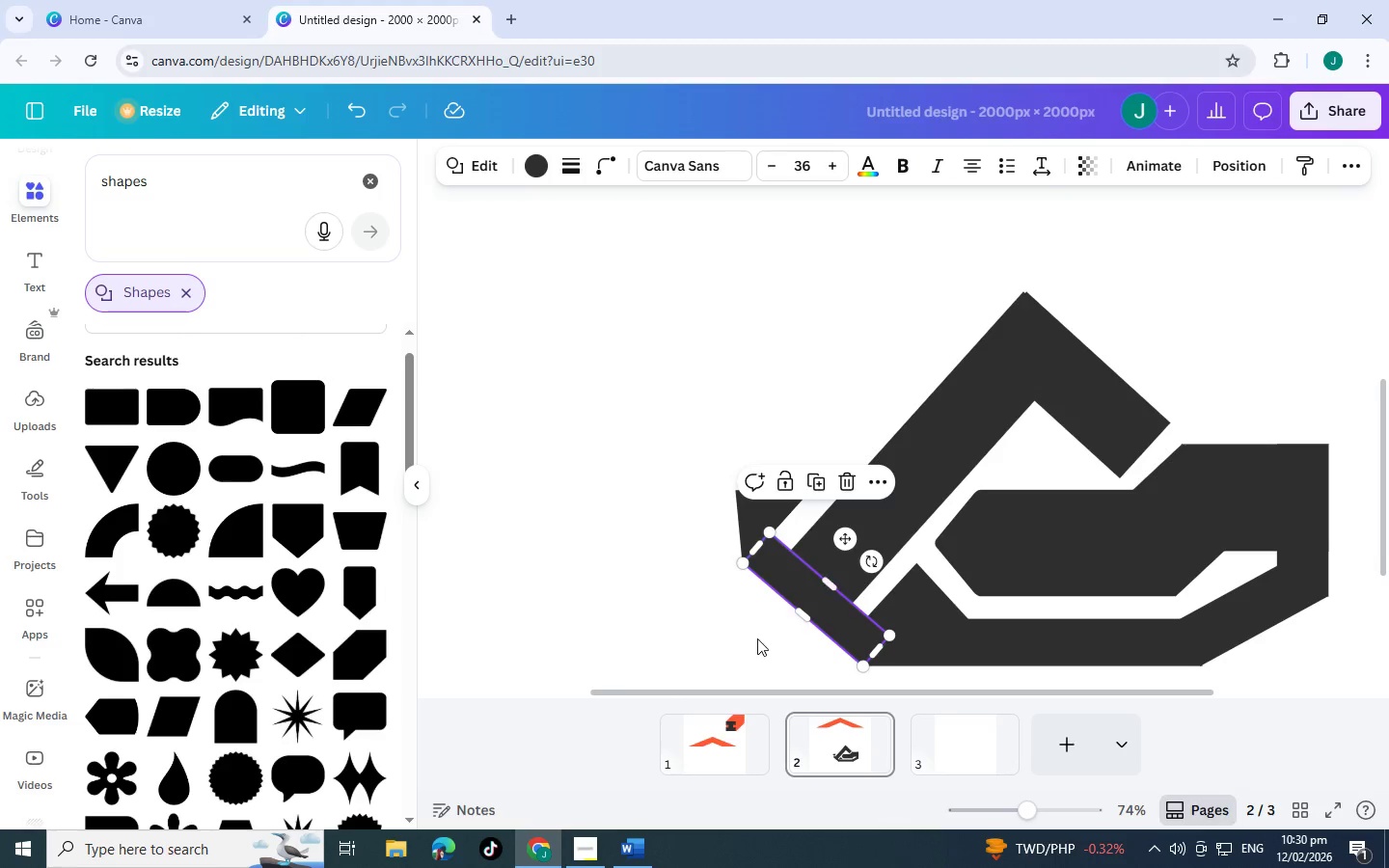 
left_click([757, 638])
 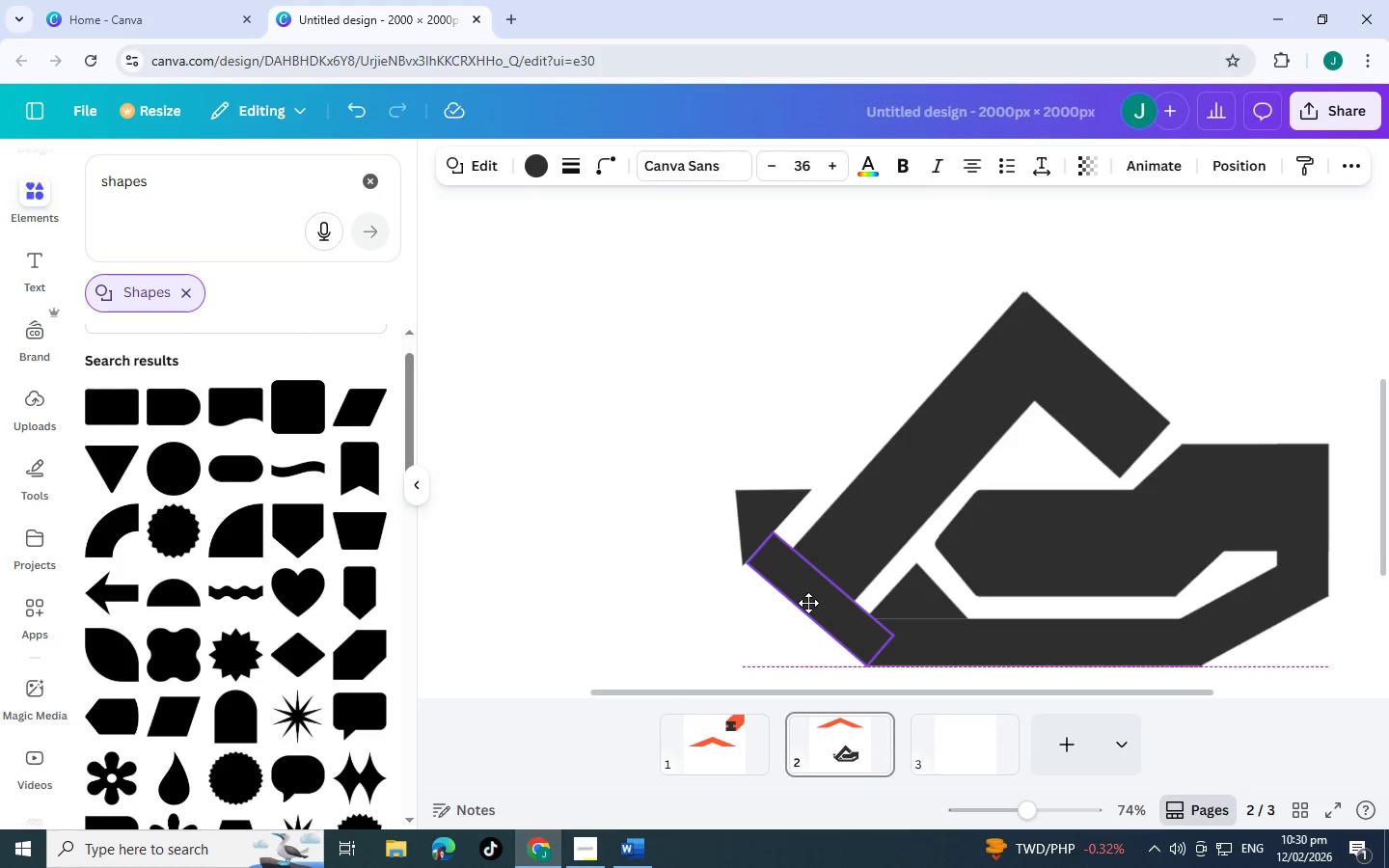 
left_click([727, 633])
 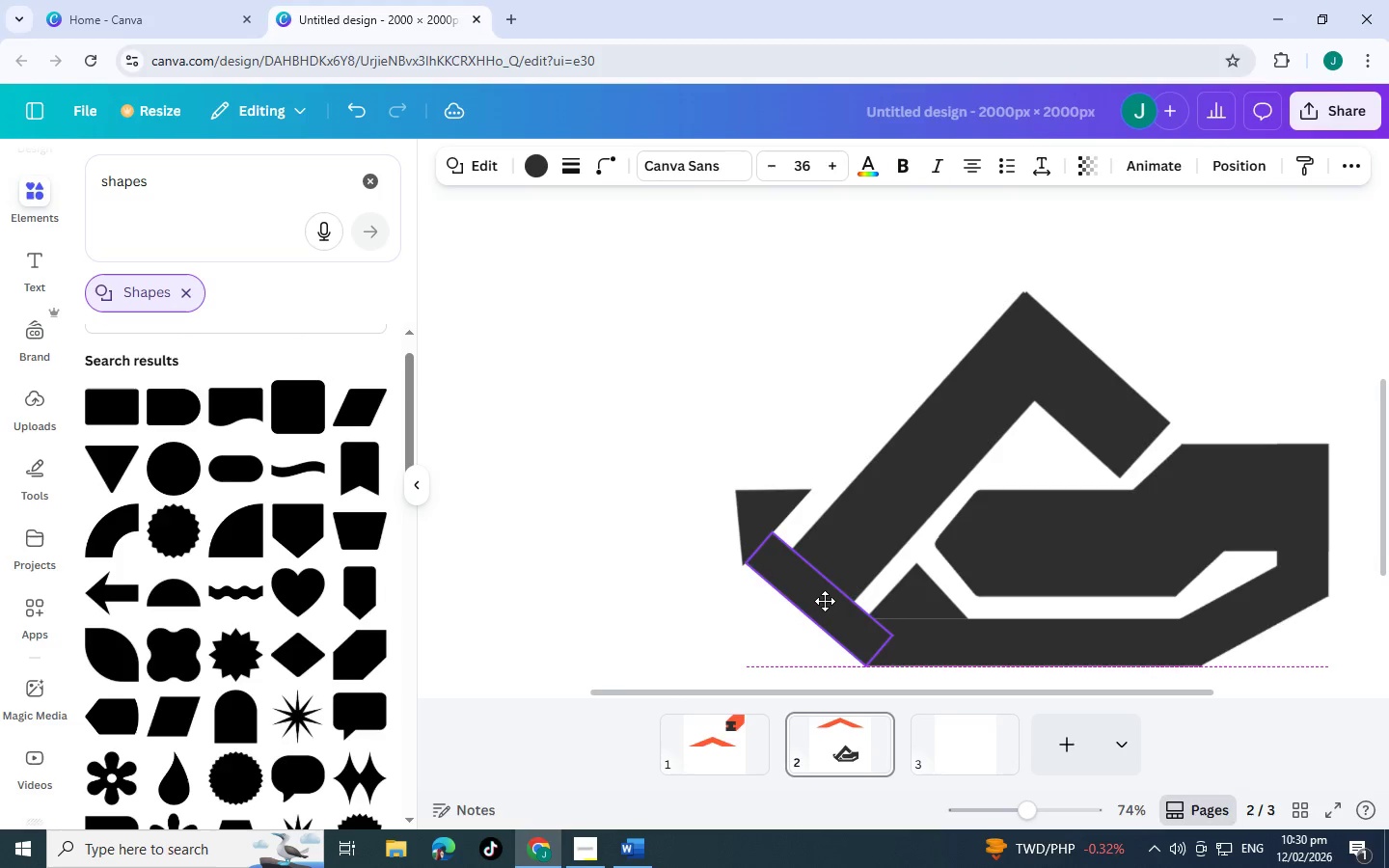 
wait(5.22)
 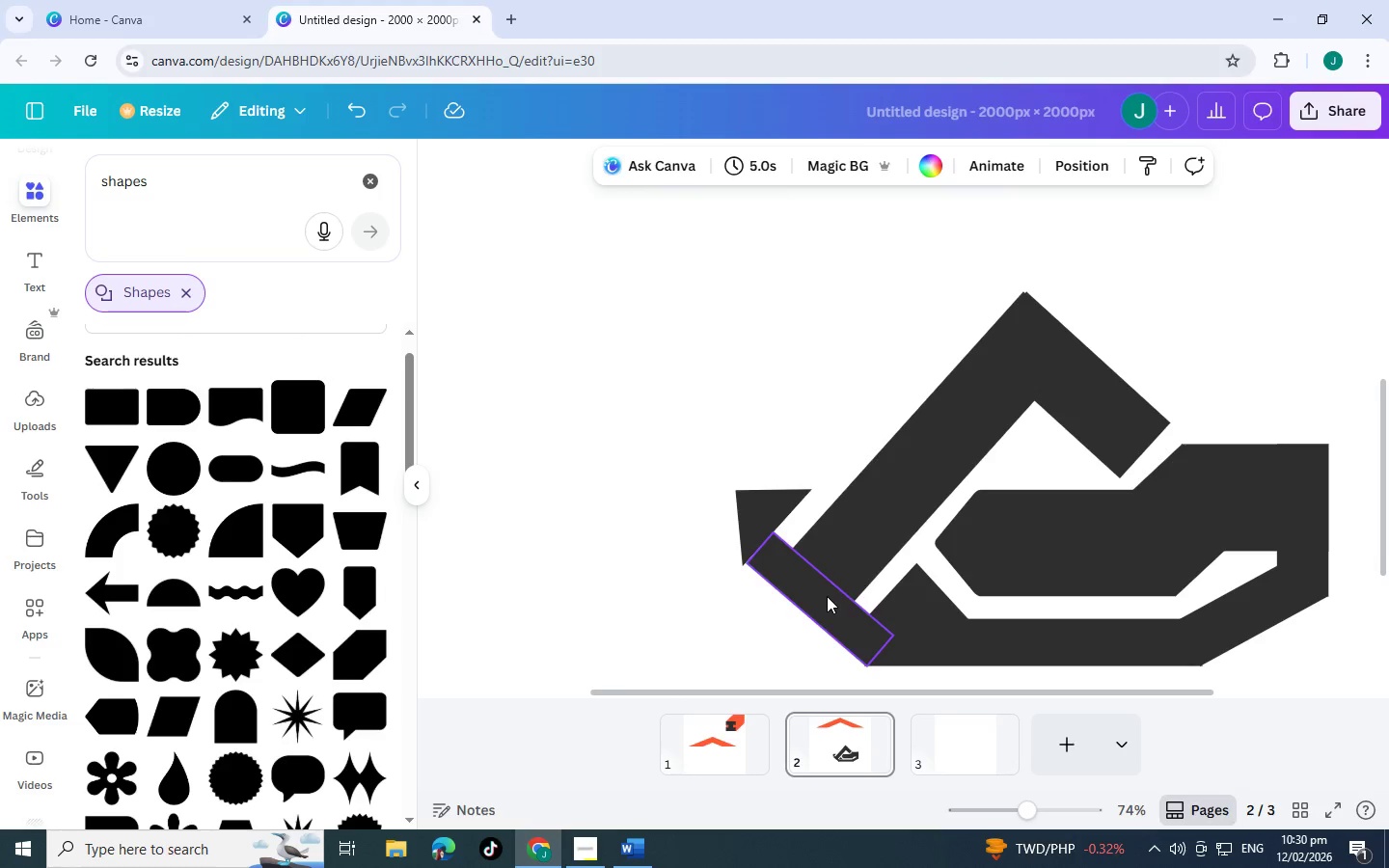 
hold_key(key=ControlLeft, duration=1.51)
 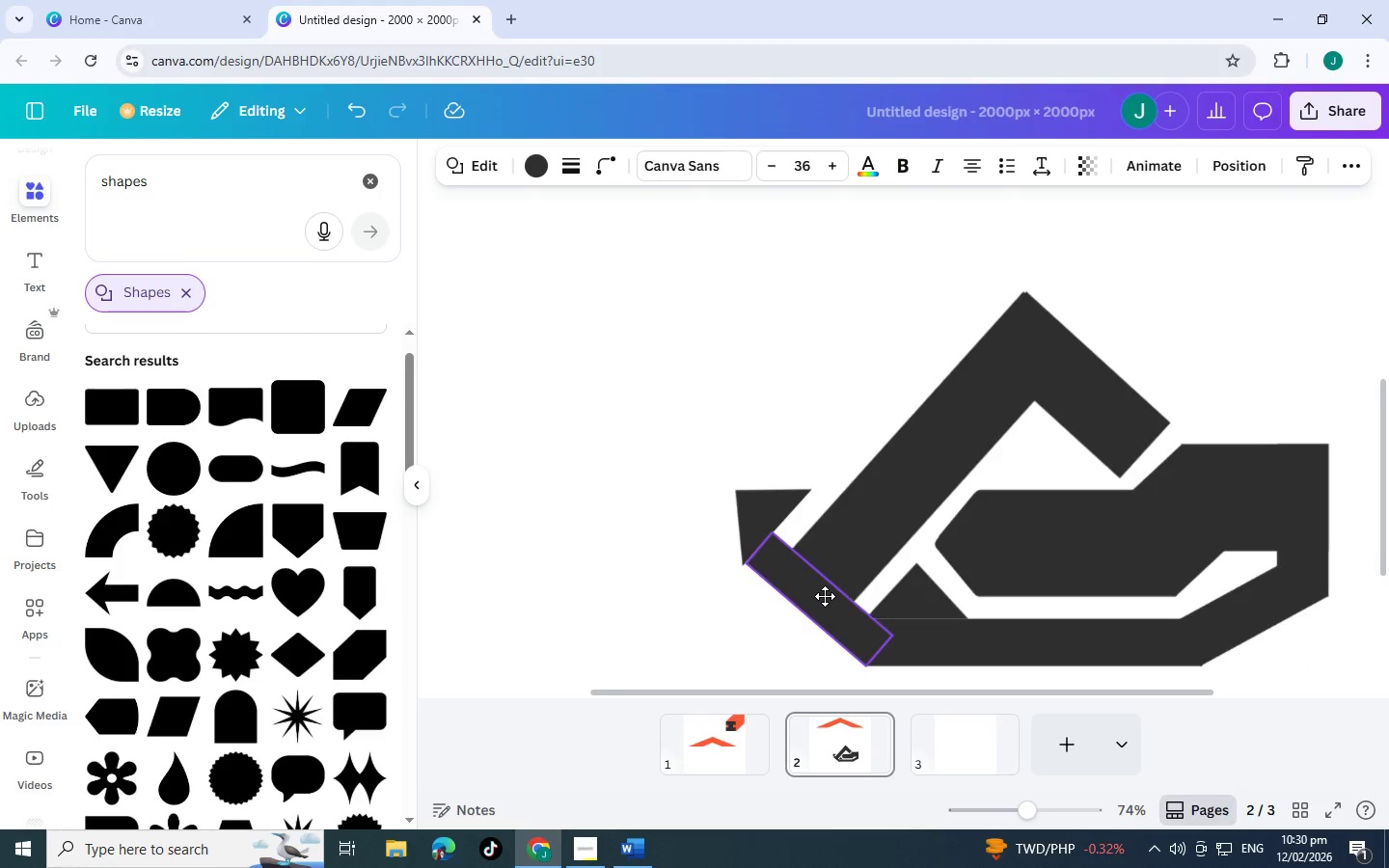 
hold_key(key=ControlLeft, duration=1.5)
 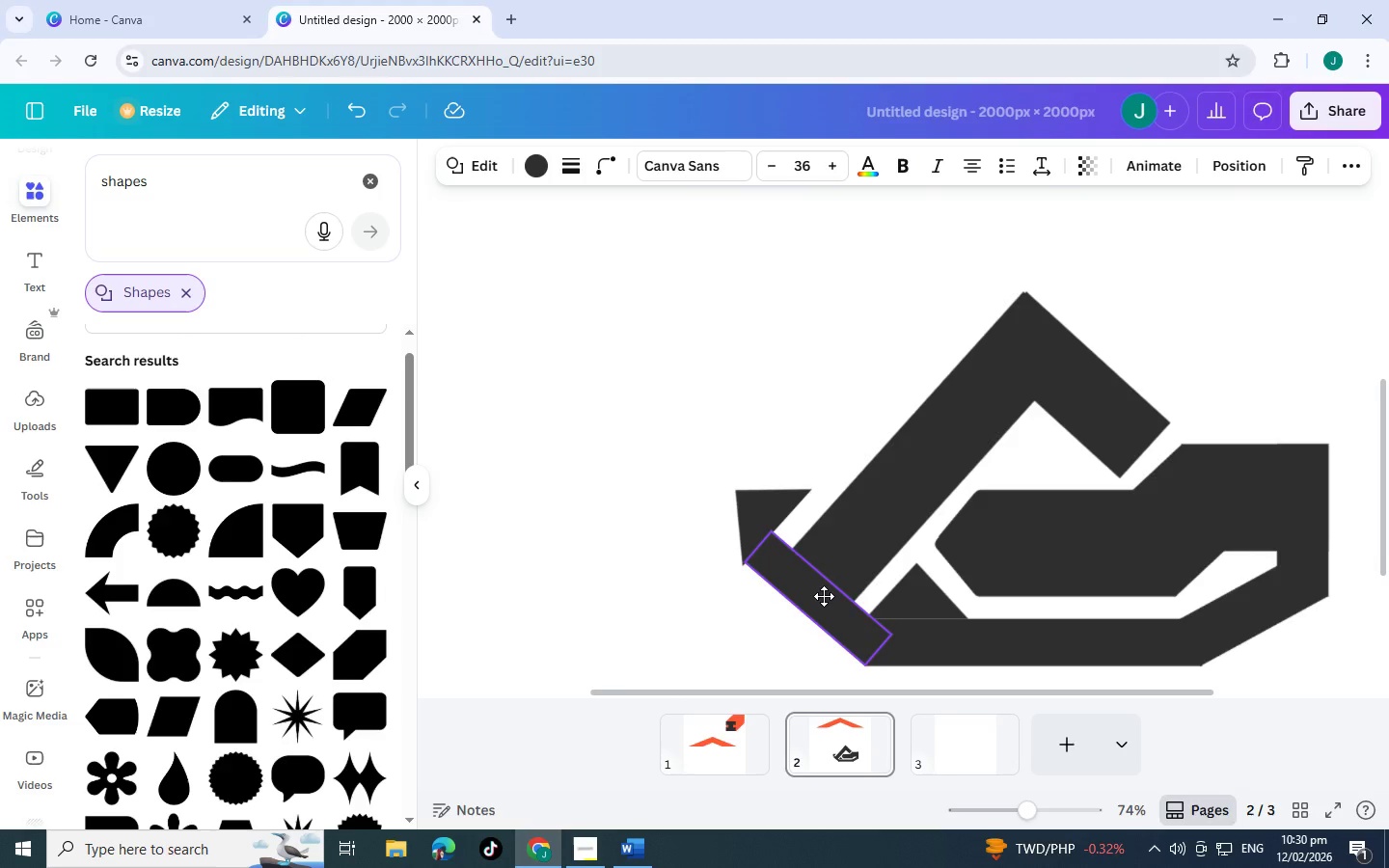 
hold_key(key=ControlLeft, duration=1.52)
 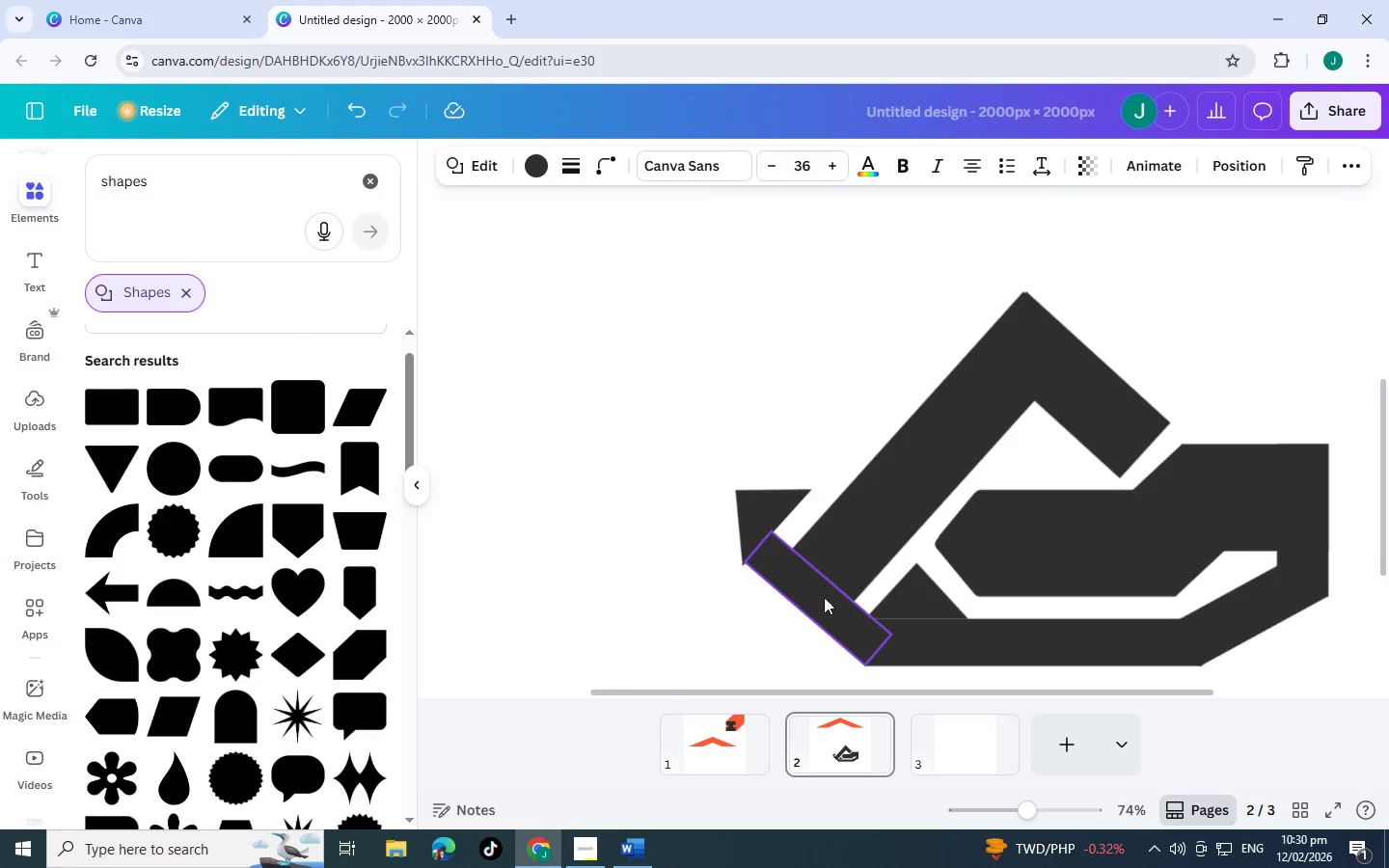 
hold_key(key=ControlLeft, duration=0.67)
 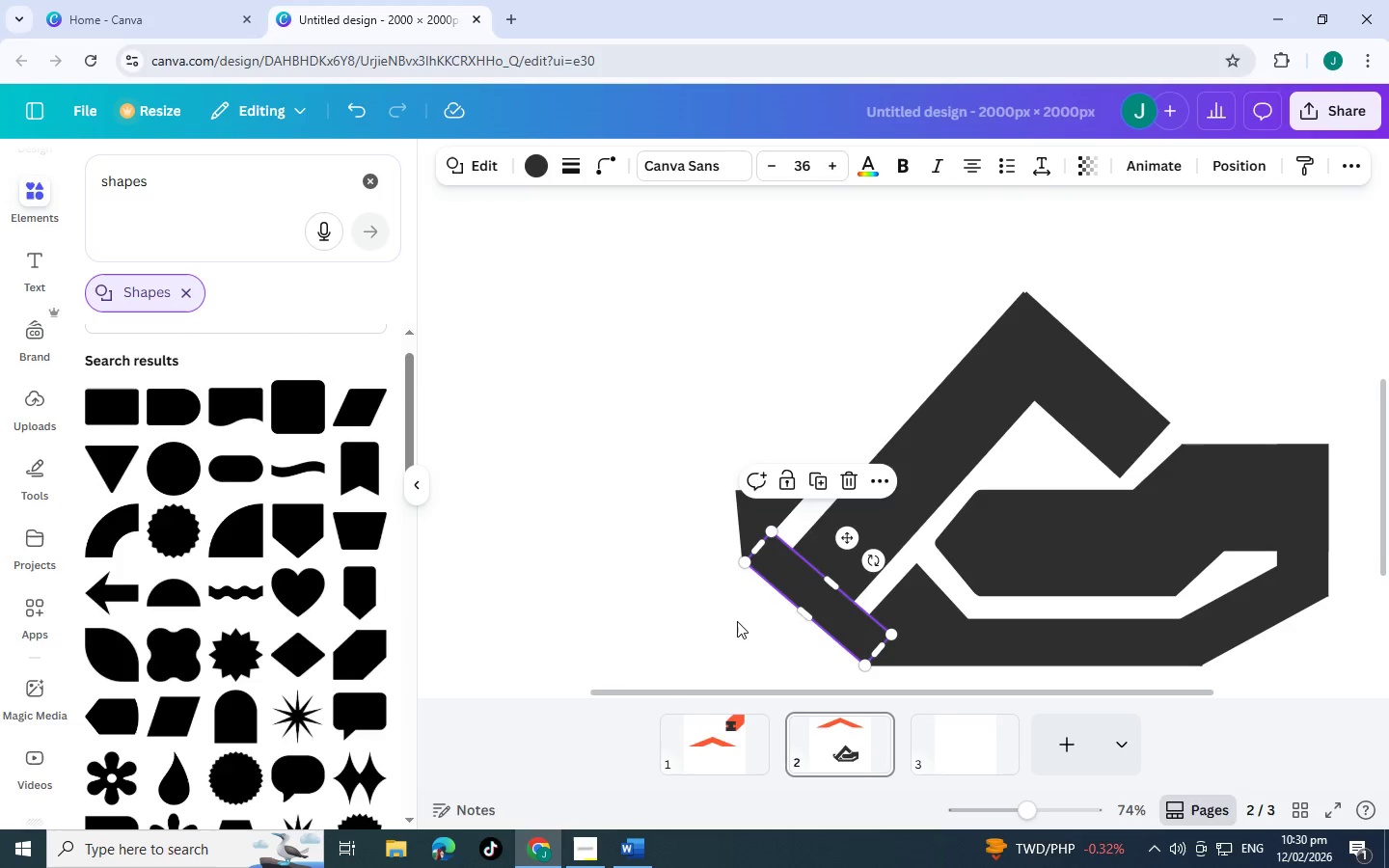 
left_click([737, 621])
 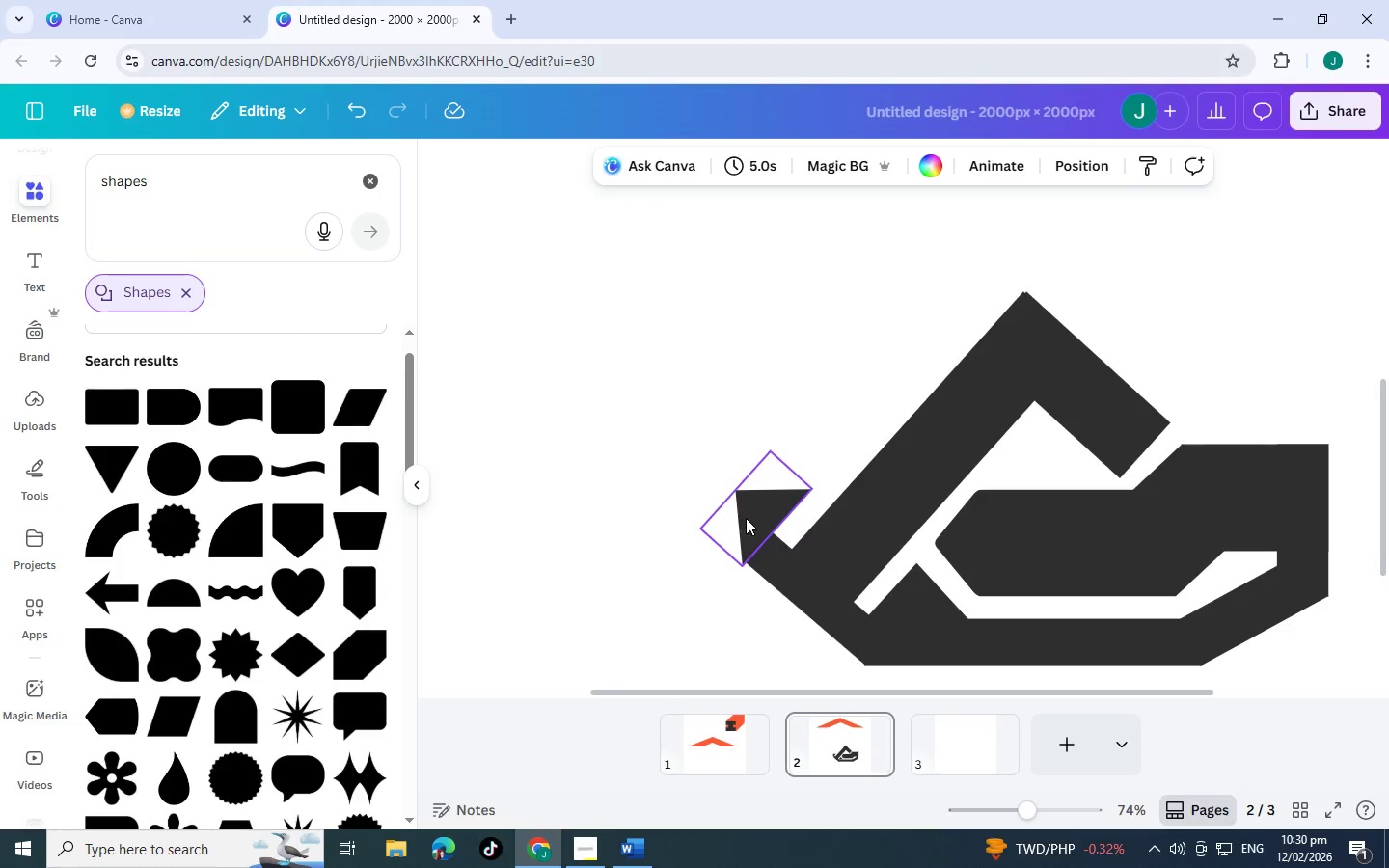 
left_click_drag(start_coordinate=[749, 518], to_coordinate=[753, 515])
 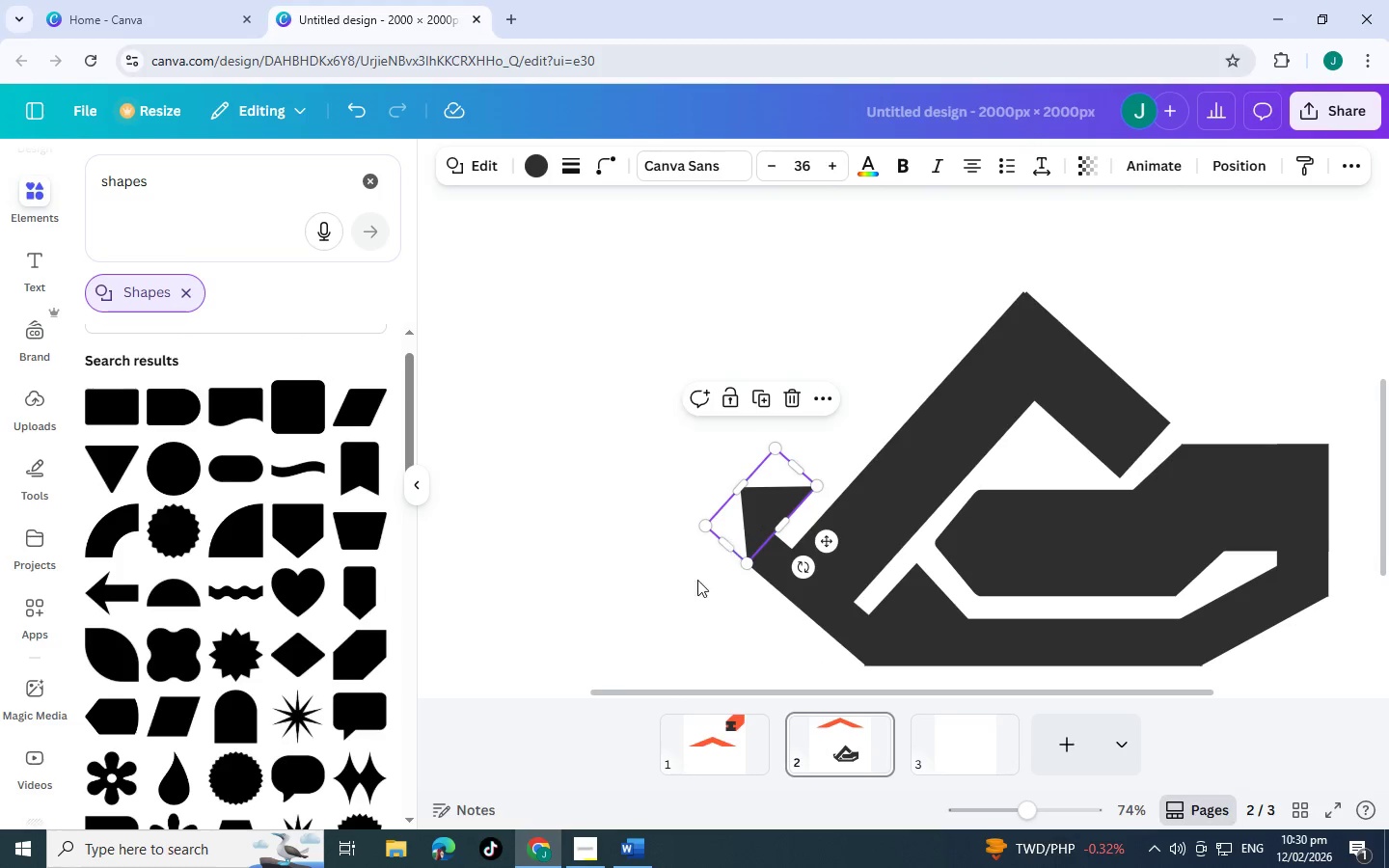 
hold_key(key=ControlLeft, duration=1.52)
 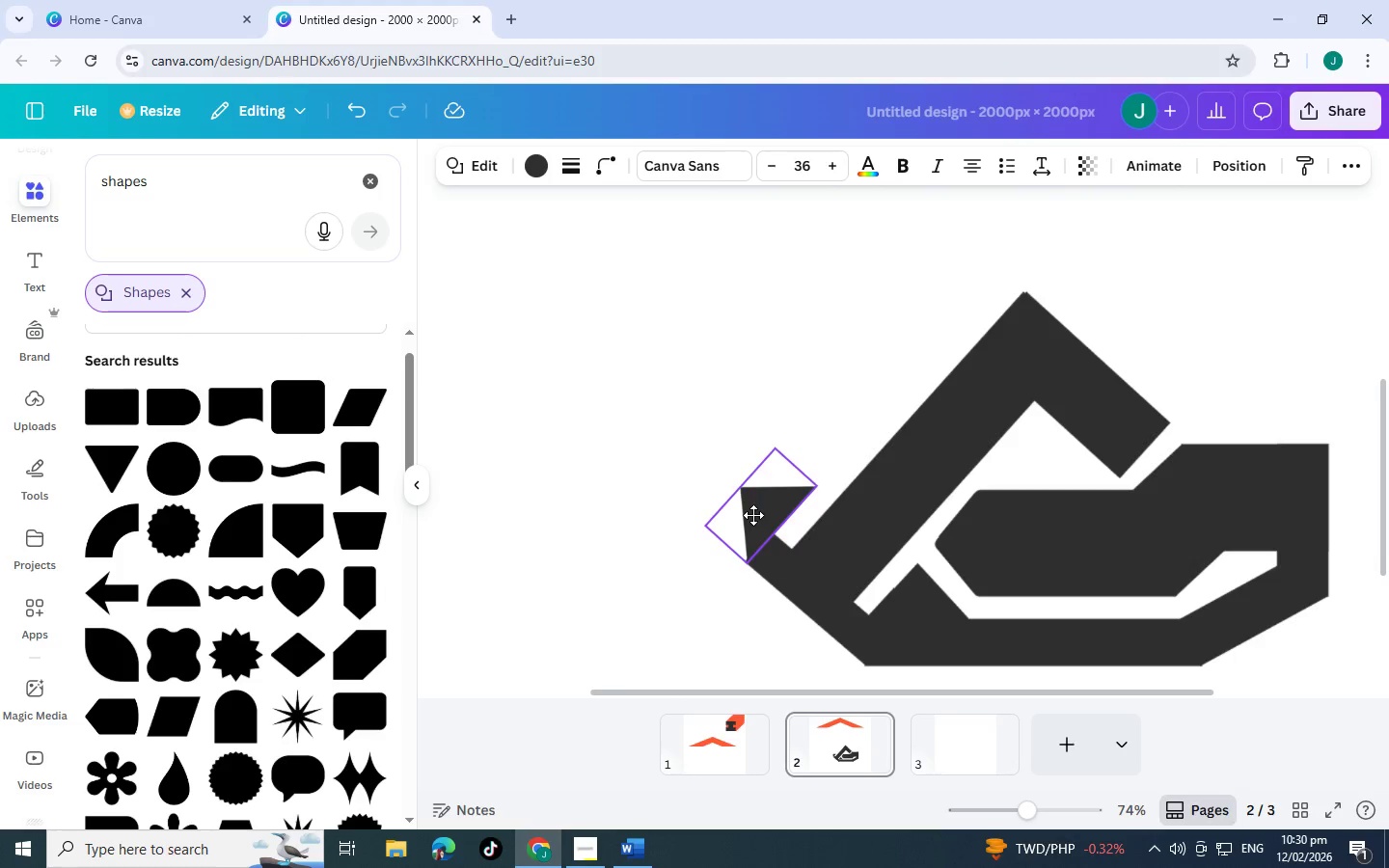 
hold_key(key=ControlLeft, duration=1.52)
 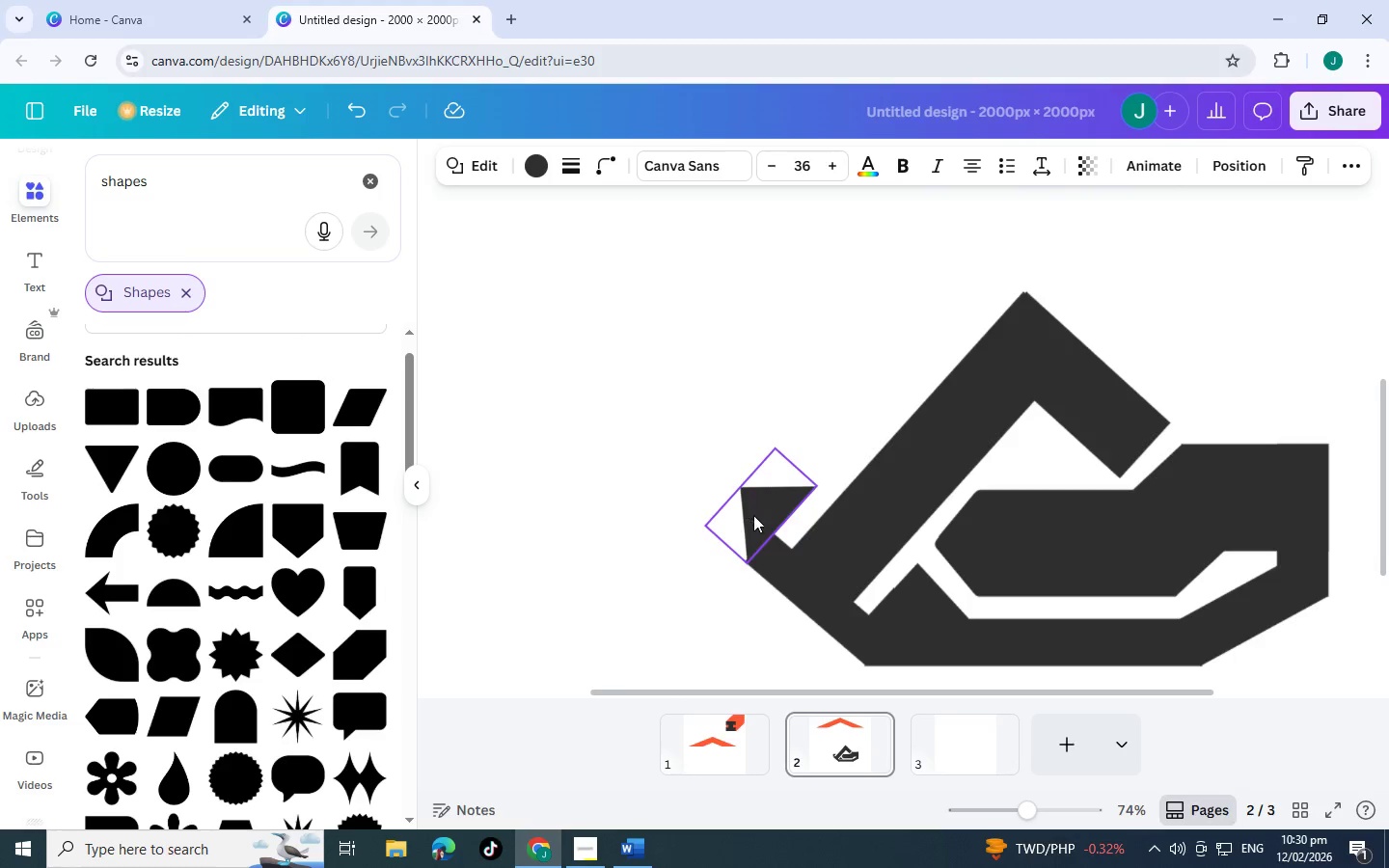 
key(Control+ControlLeft)
 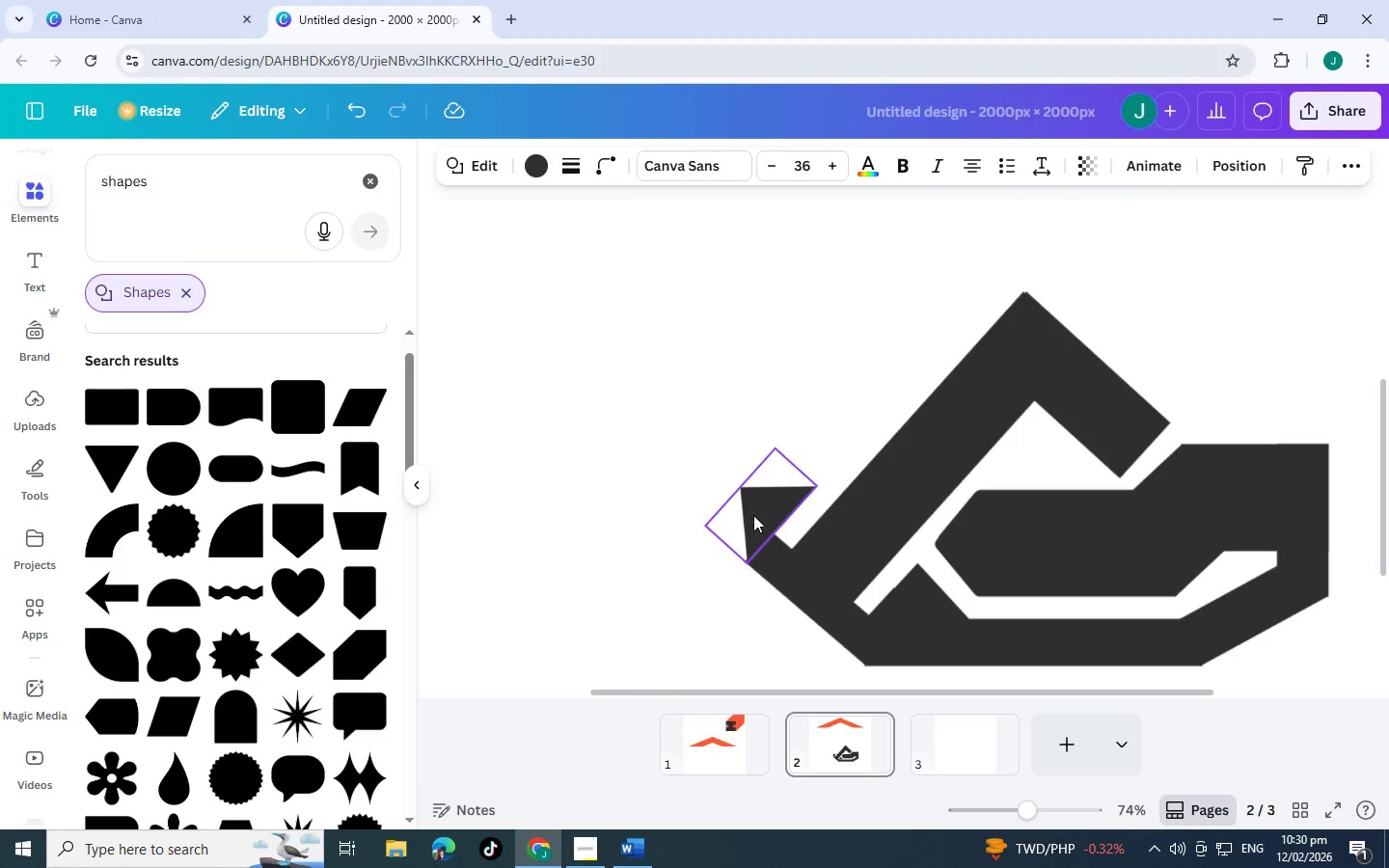 
key(Control+ControlLeft)
 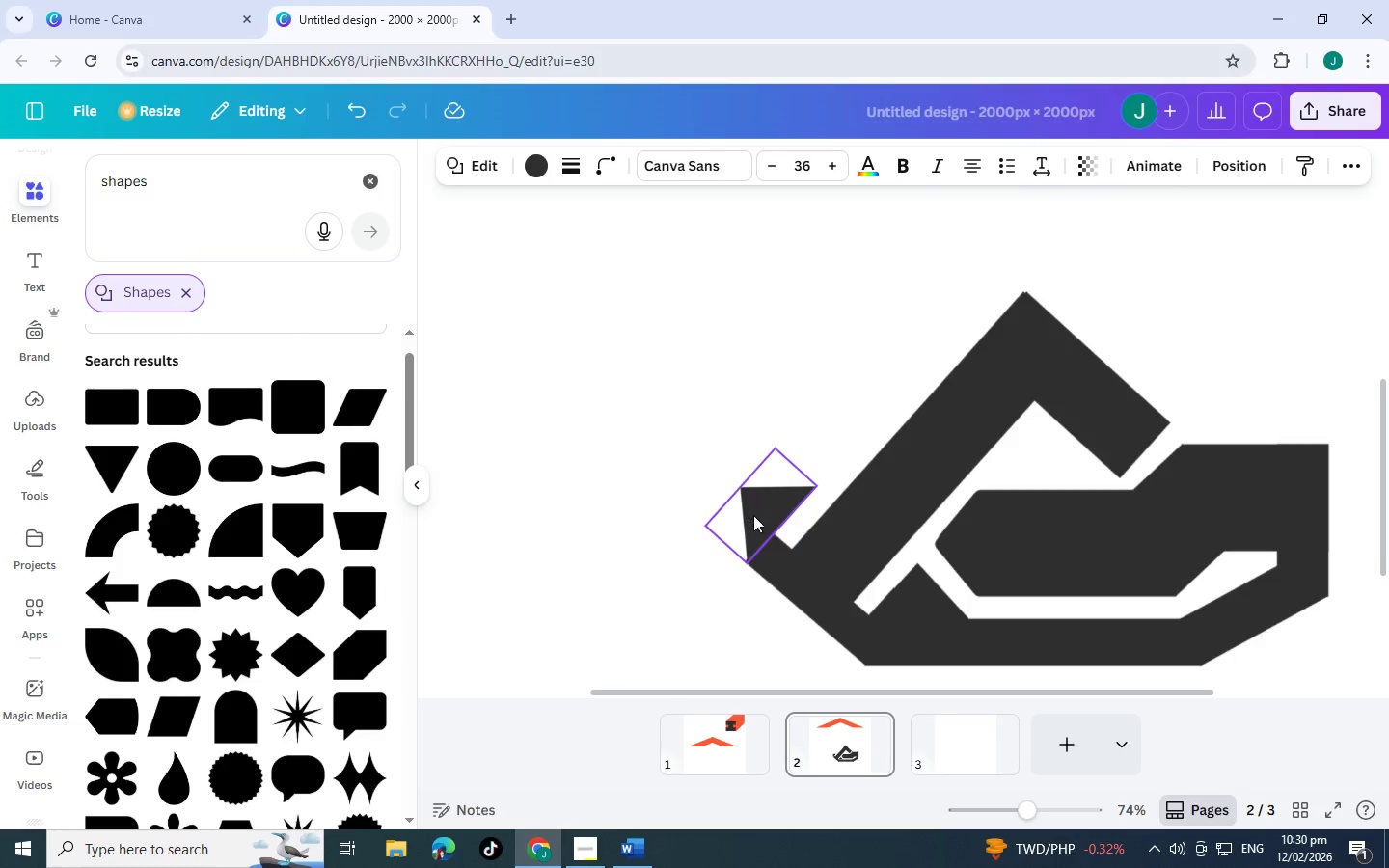 
key(Control+ControlLeft)
 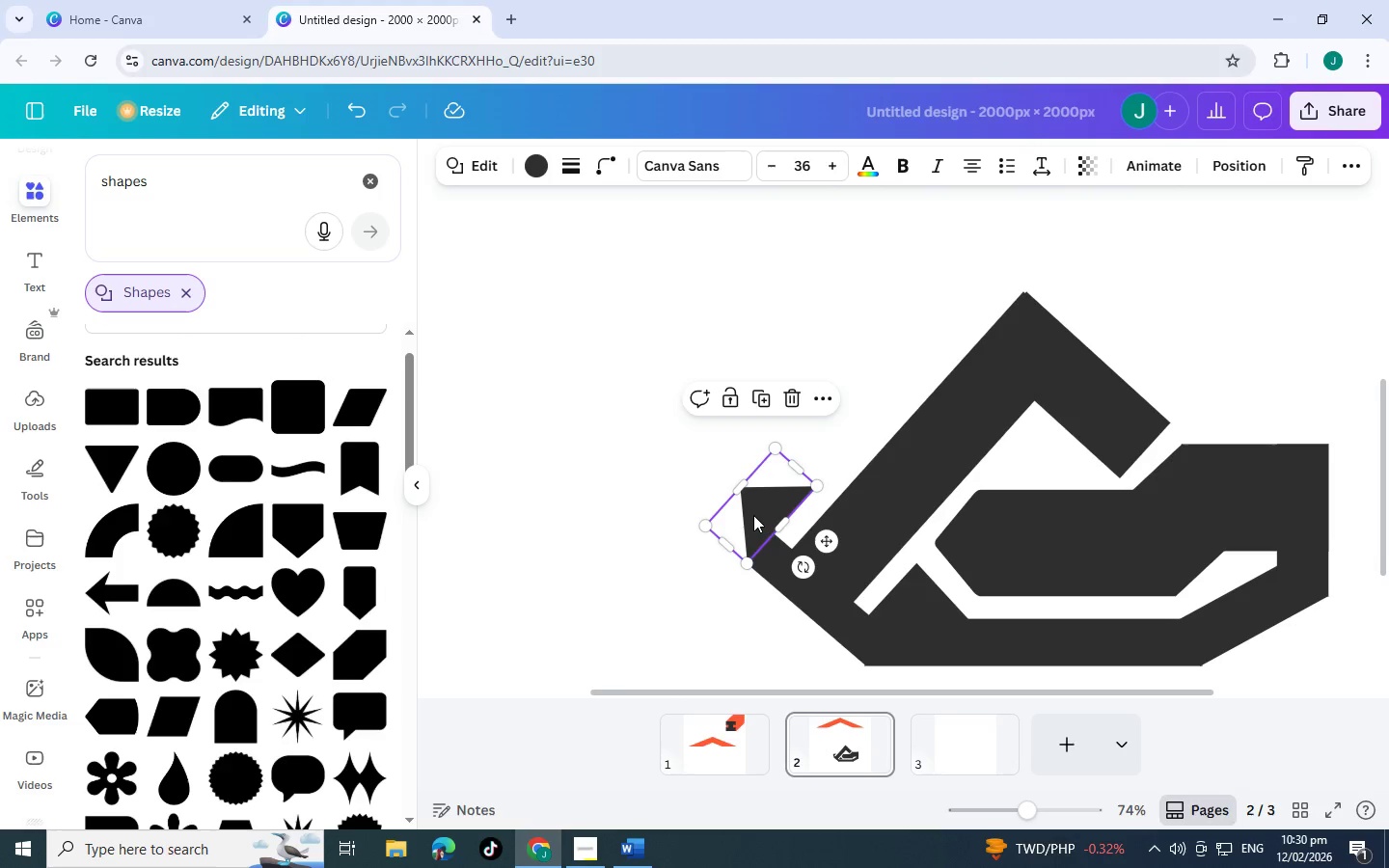 
key(Control+ControlLeft)
 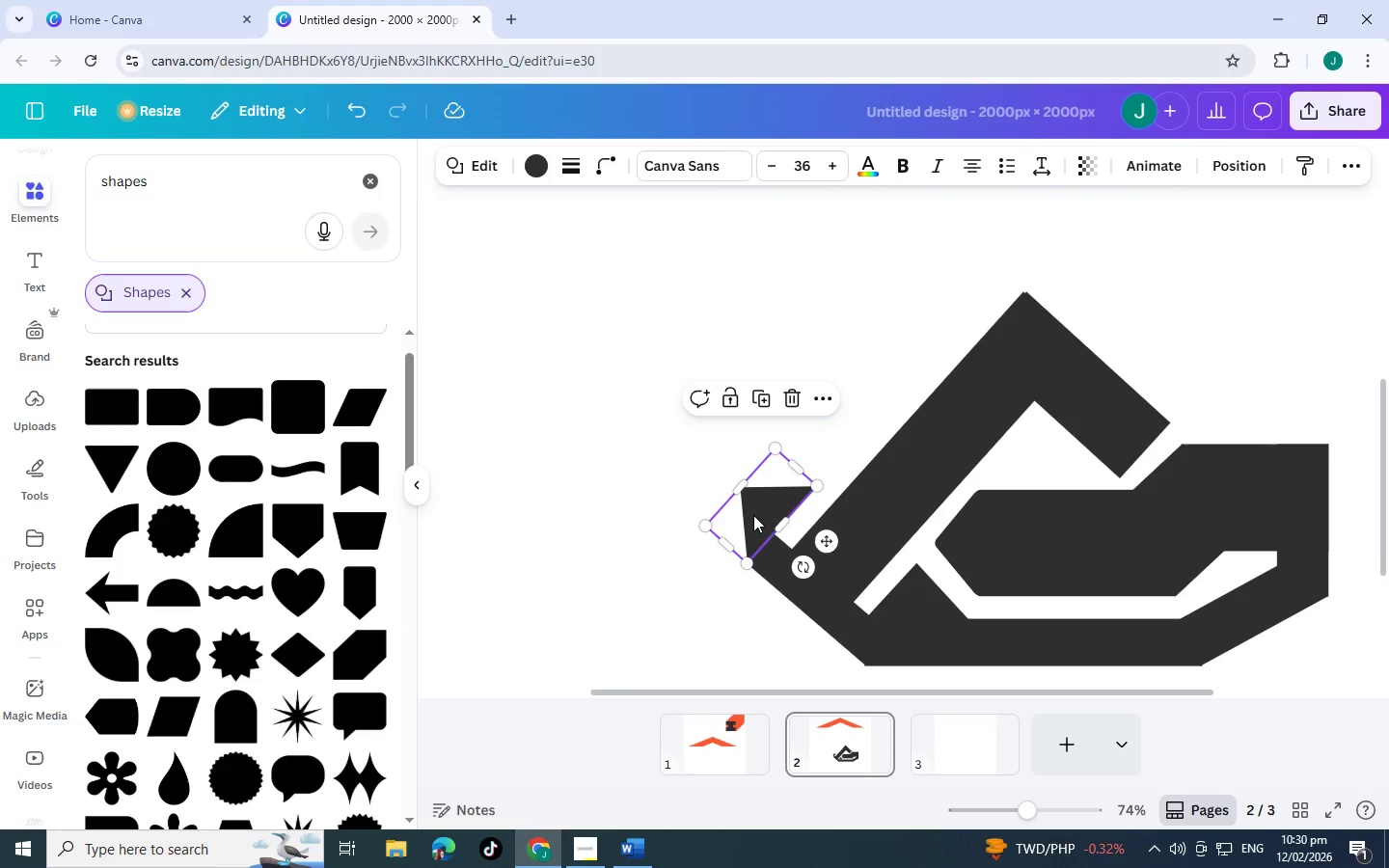 
key(Control+ControlLeft)
 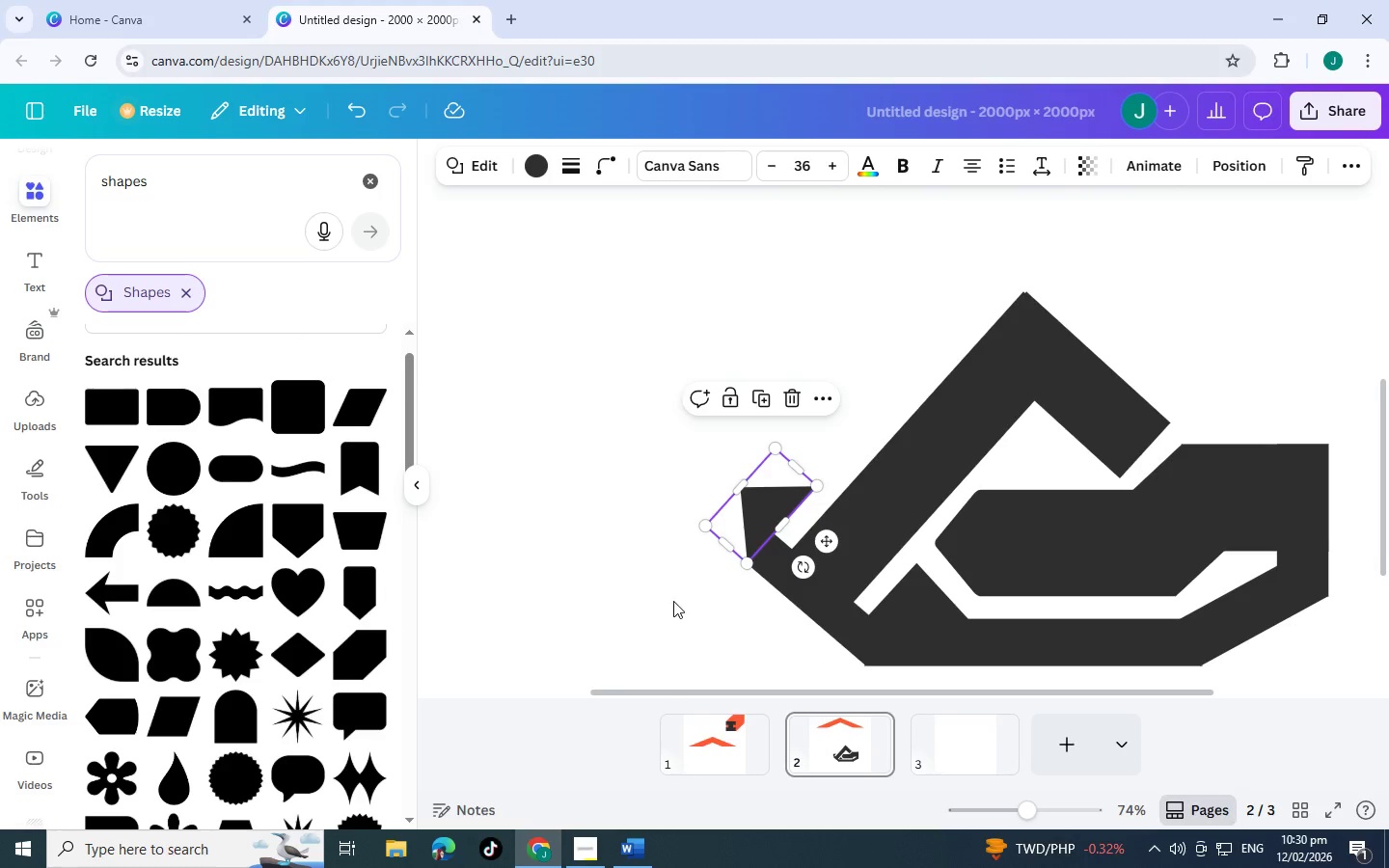 
left_click([659, 604])
 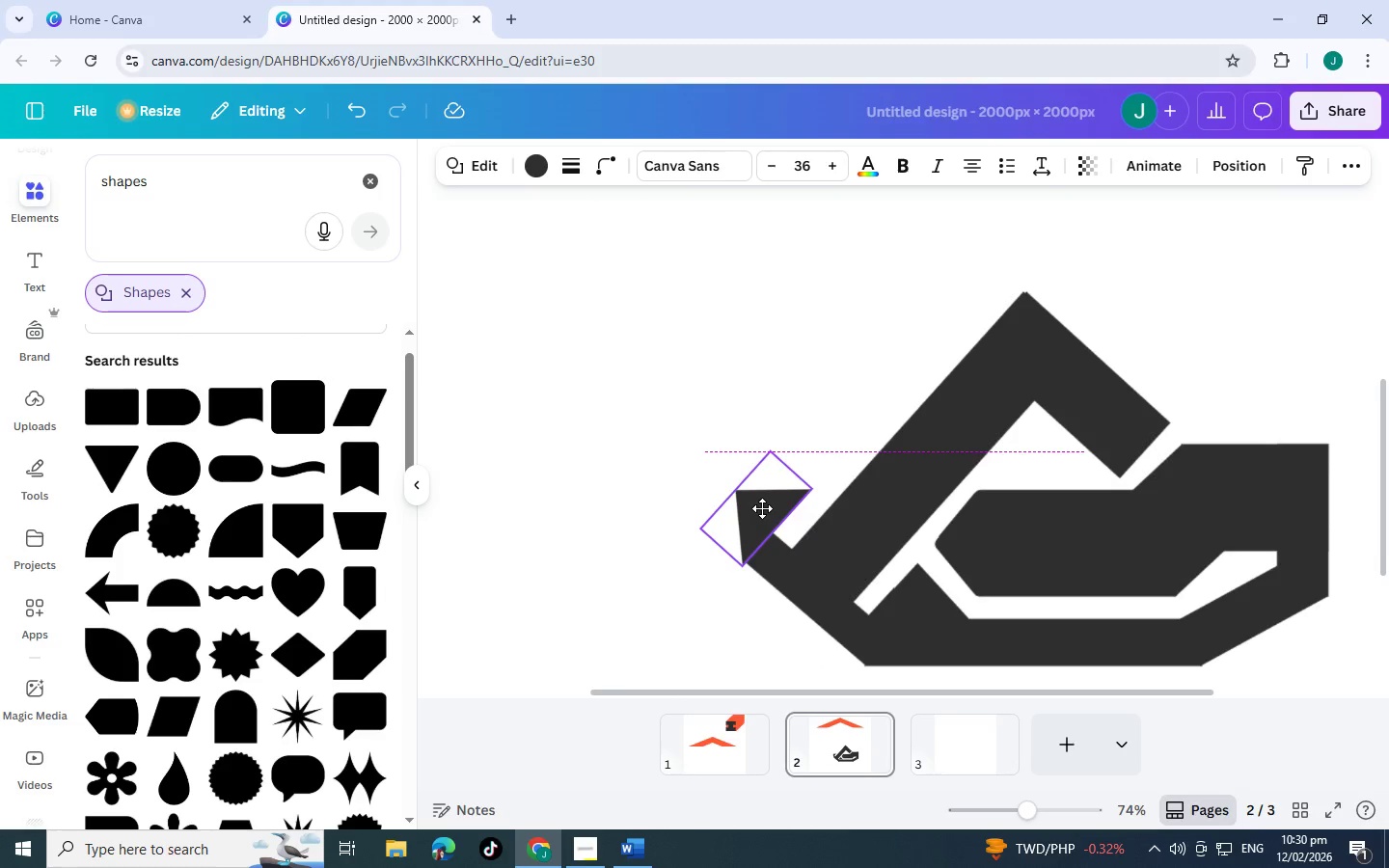 
hold_key(key=ControlLeft, duration=0.78)
 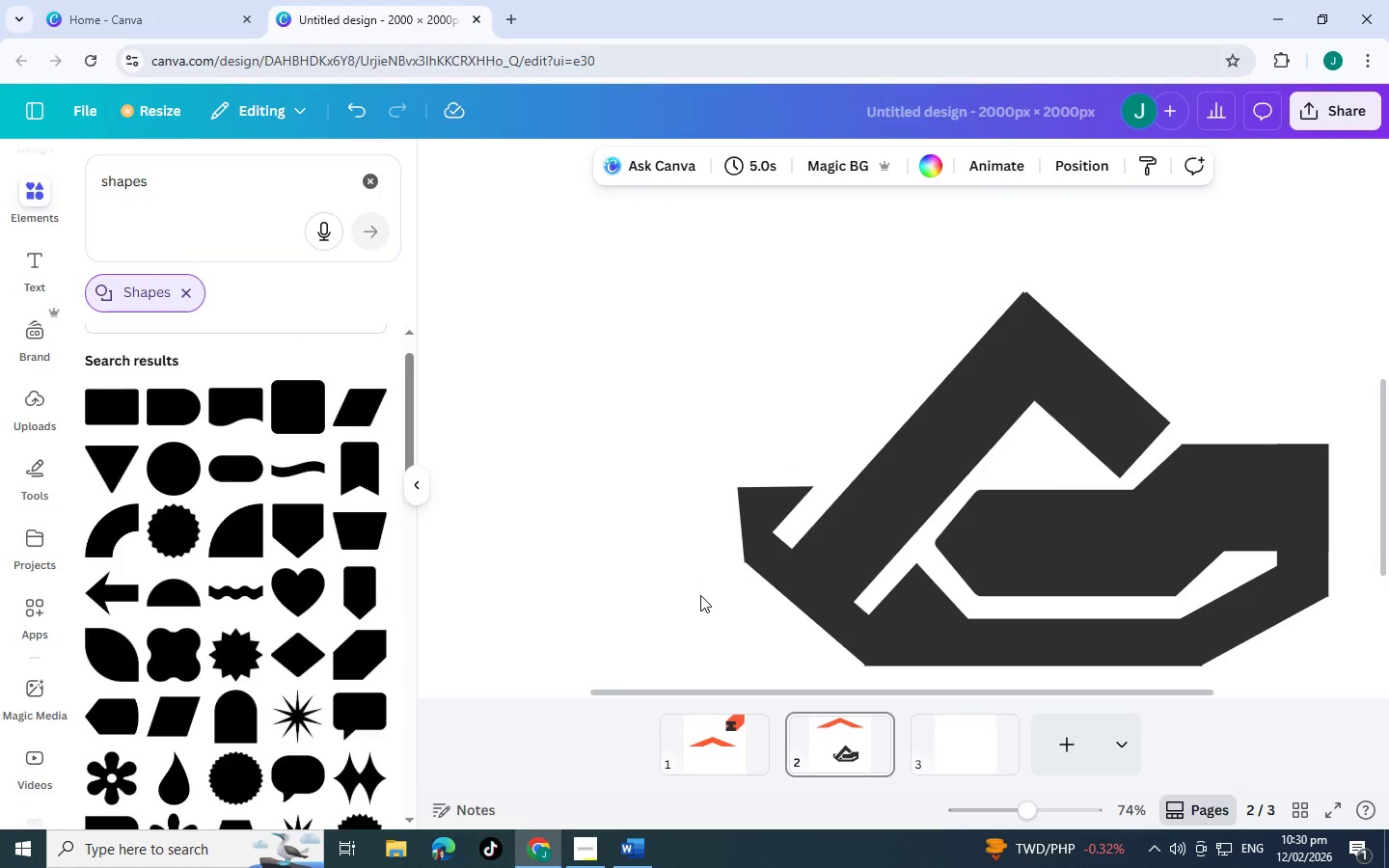 
scroll: coordinate [694, 607], scroll_direction: up, amount: 1.0
 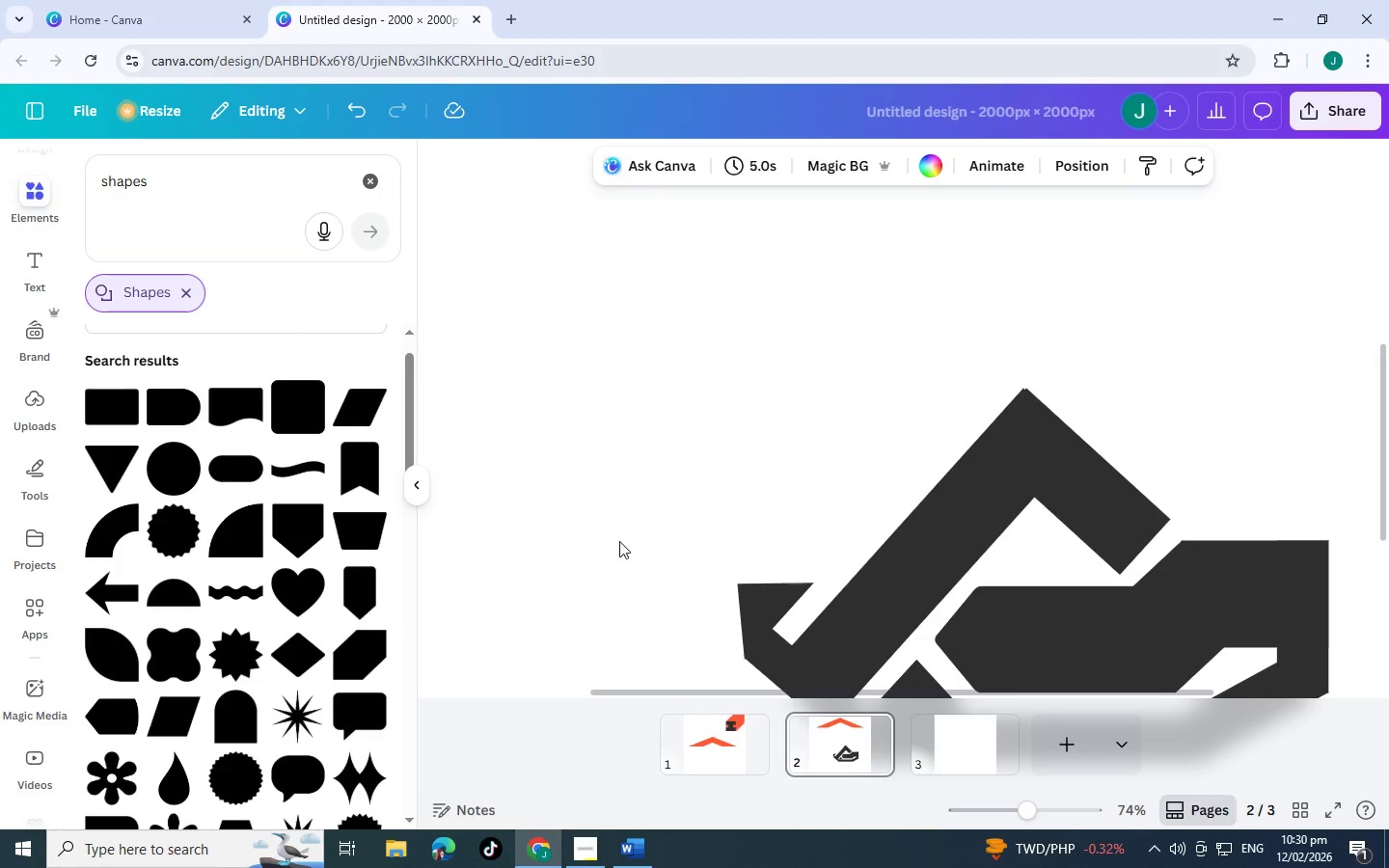 
scroll: coordinate [619, 538], scroll_direction: down, amount: 1.0
 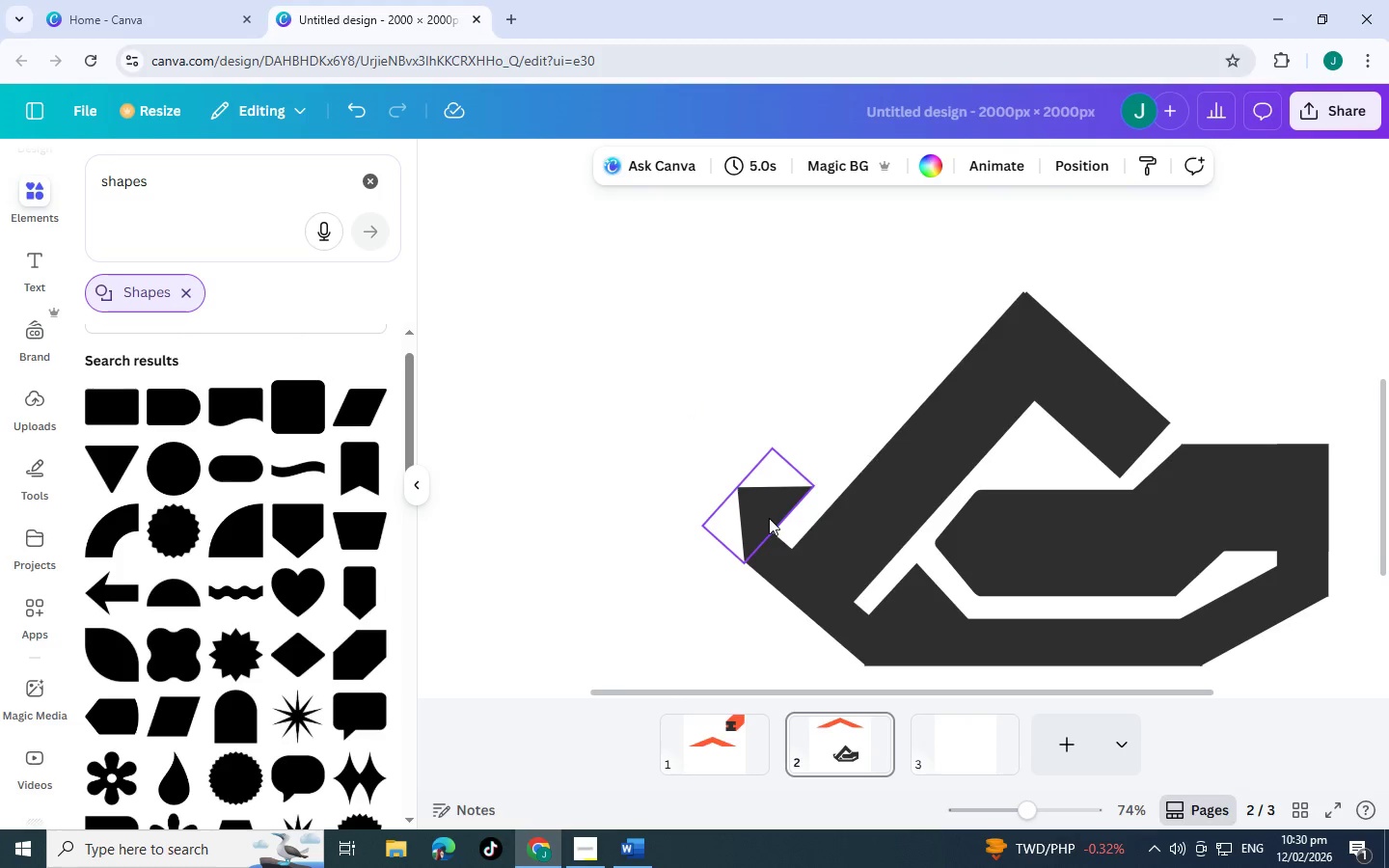 
left_click([769, 518])
 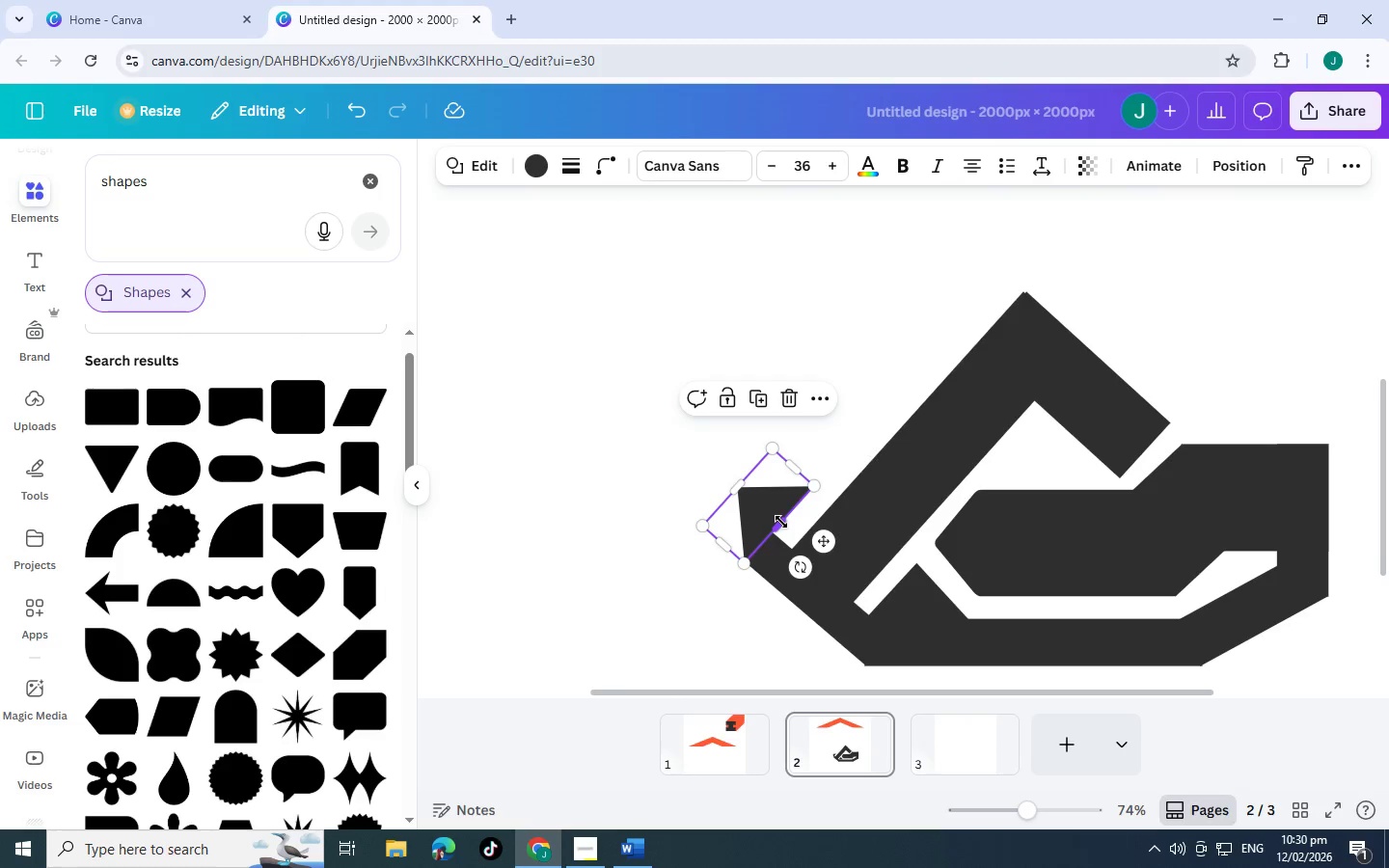 
left_click_drag(start_coordinate=[781, 522], to_coordinate=[792, 529])
 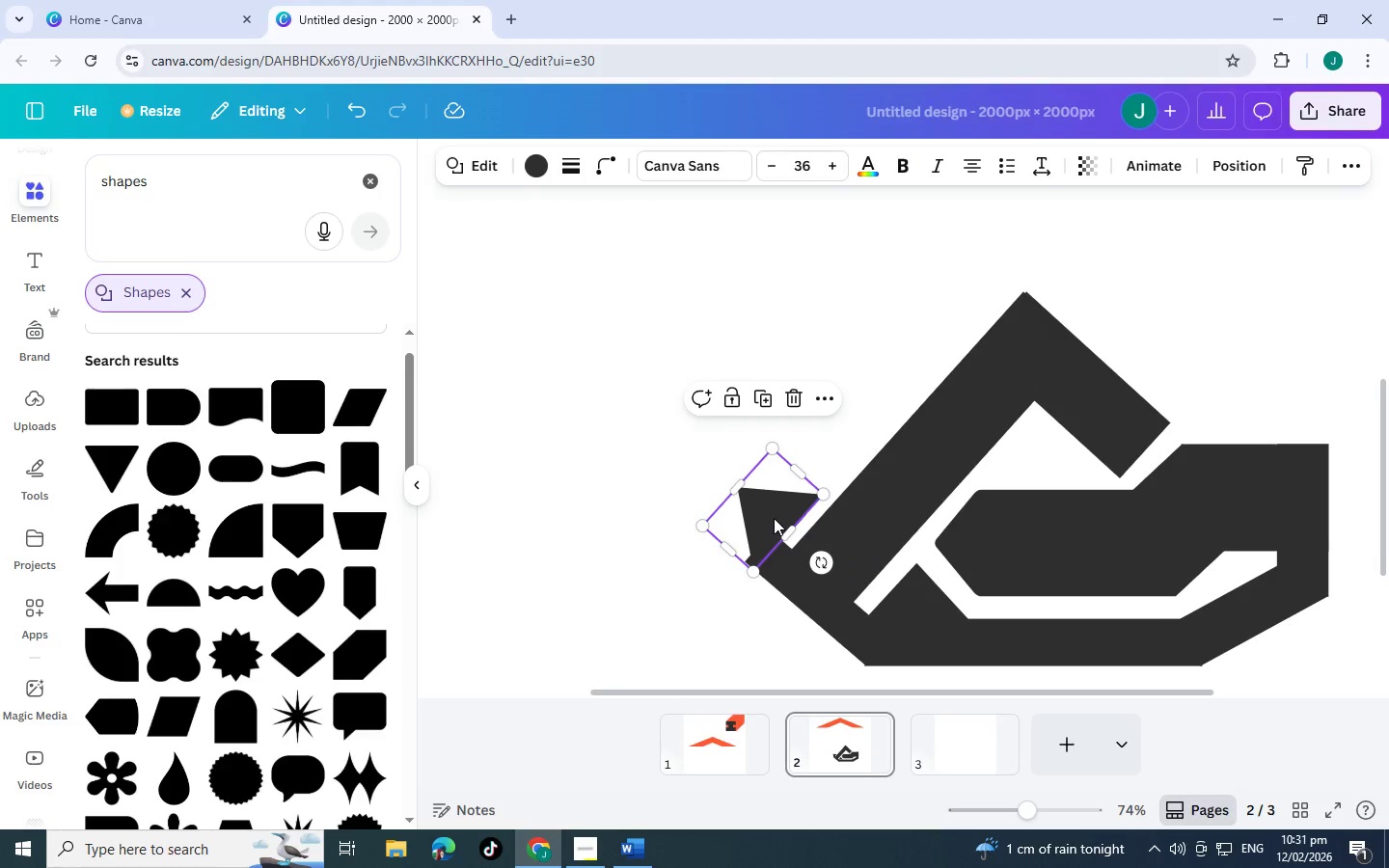 
left_click_drag(start_coordinate=[774, 518], to_coordinate=[767, 510])
 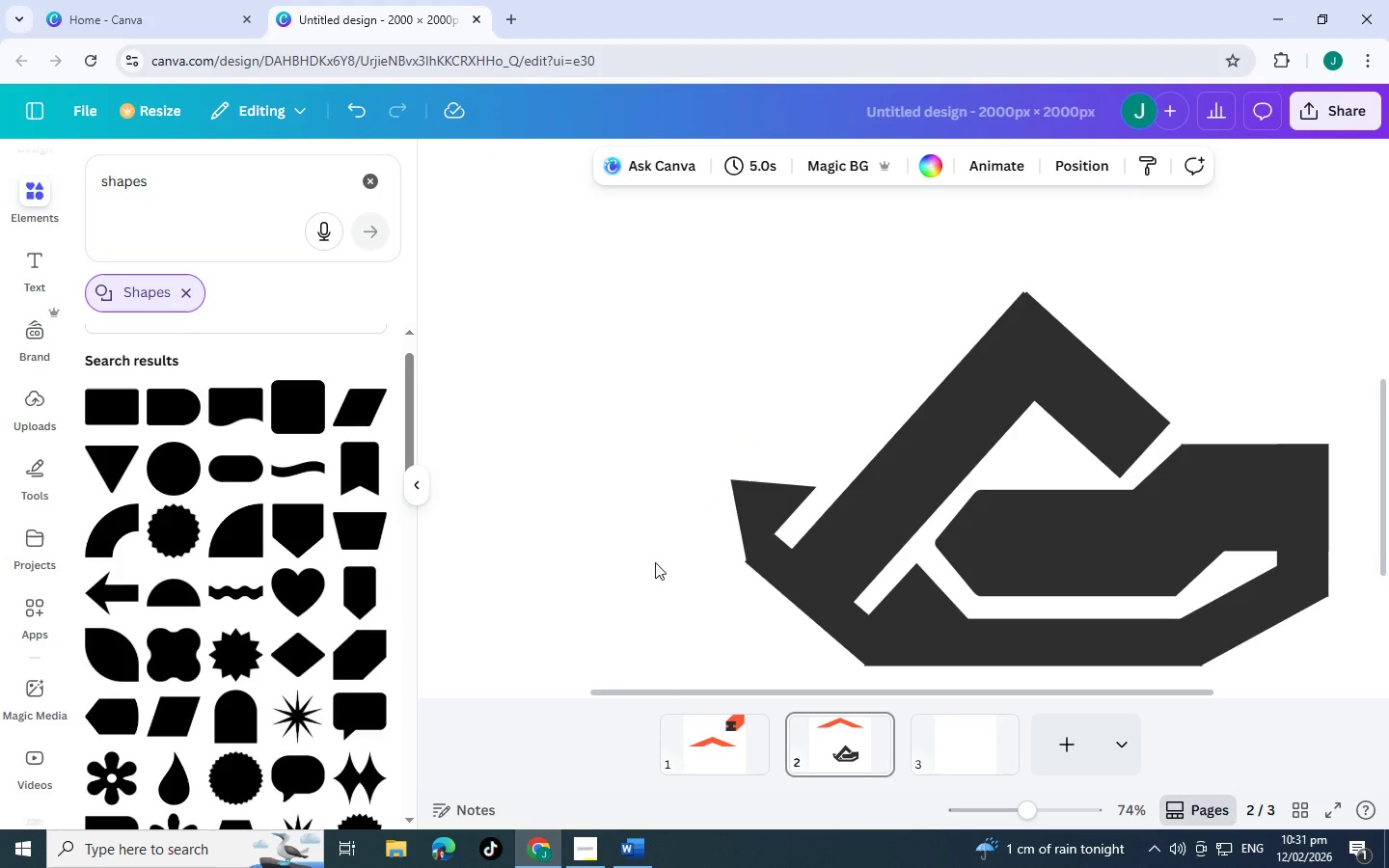 
hold_key(key=ControlLeft, duration=1.5)
 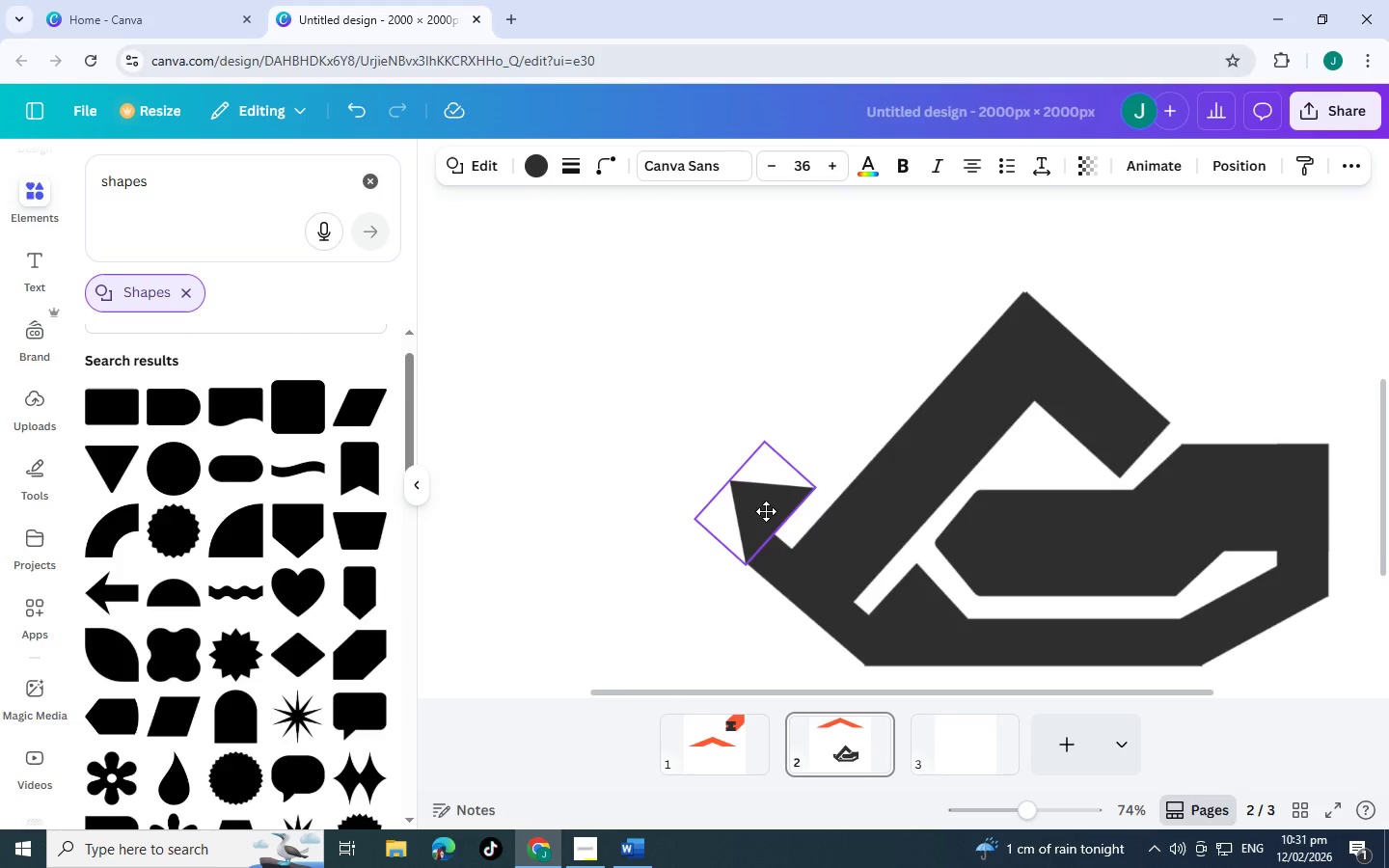 
hold_key(key=ControlLeft, duration=1.52)
 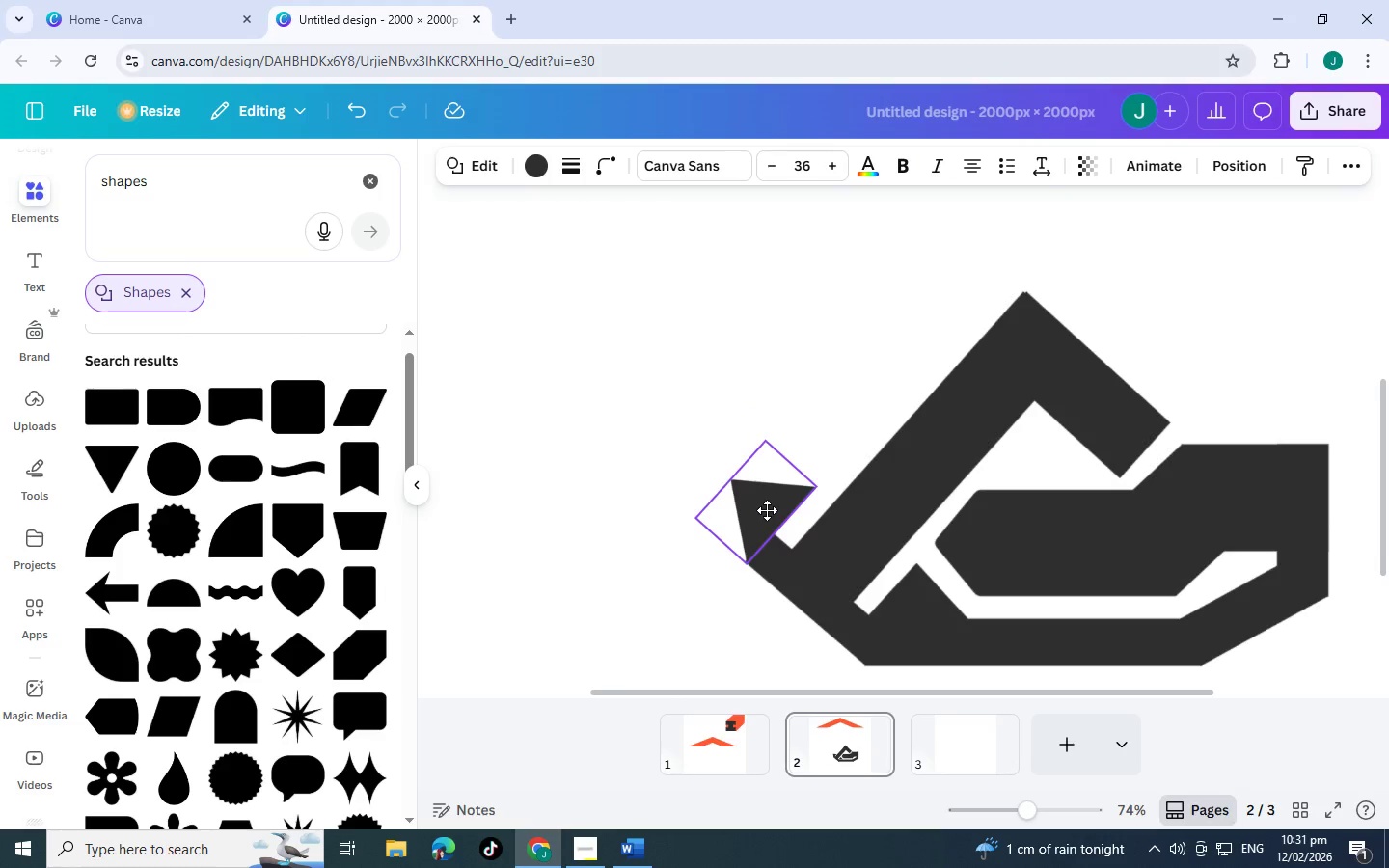 
hold_key(key=ControlLeft, duration=0.94)
 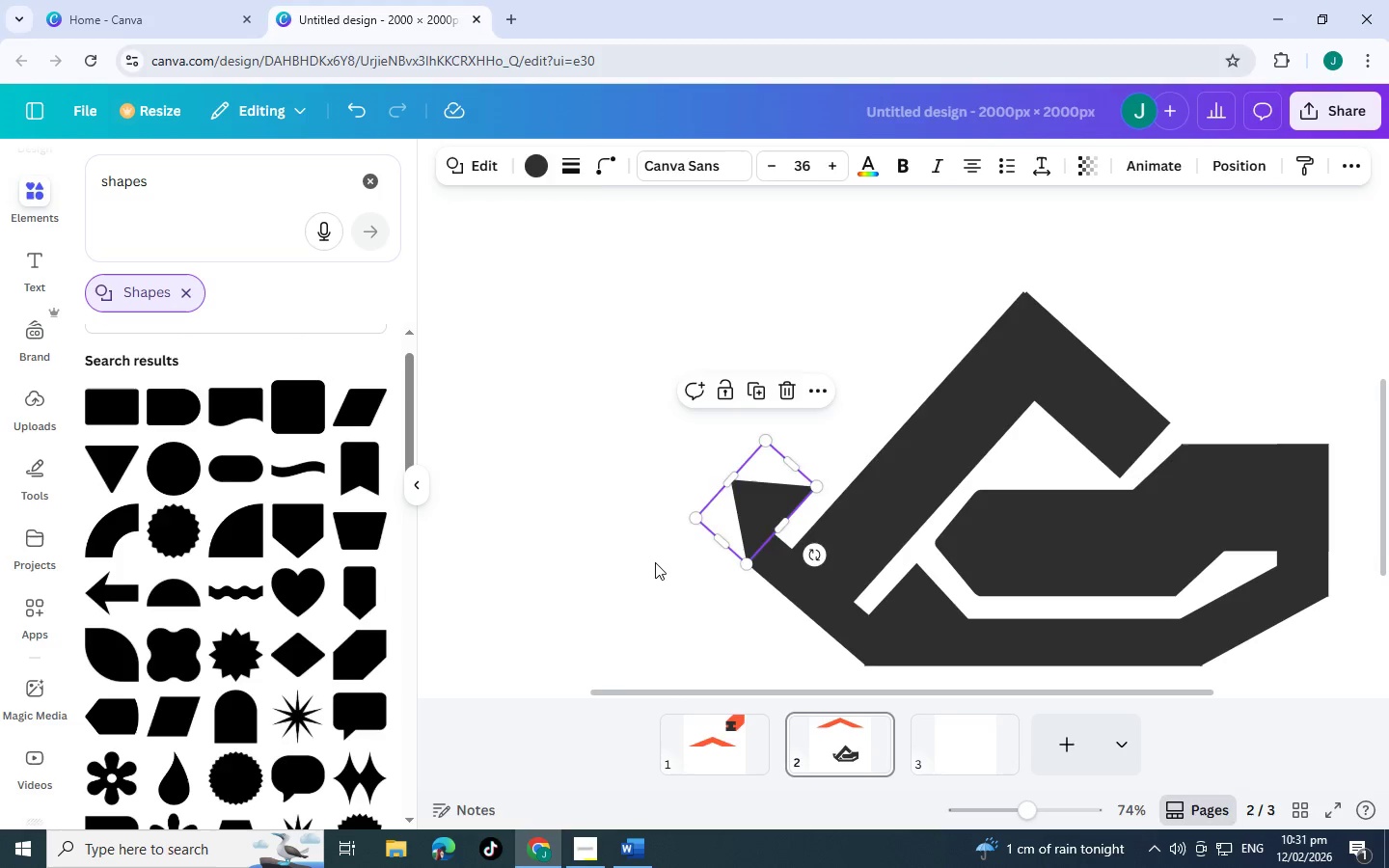 
left_click([655, 562])
 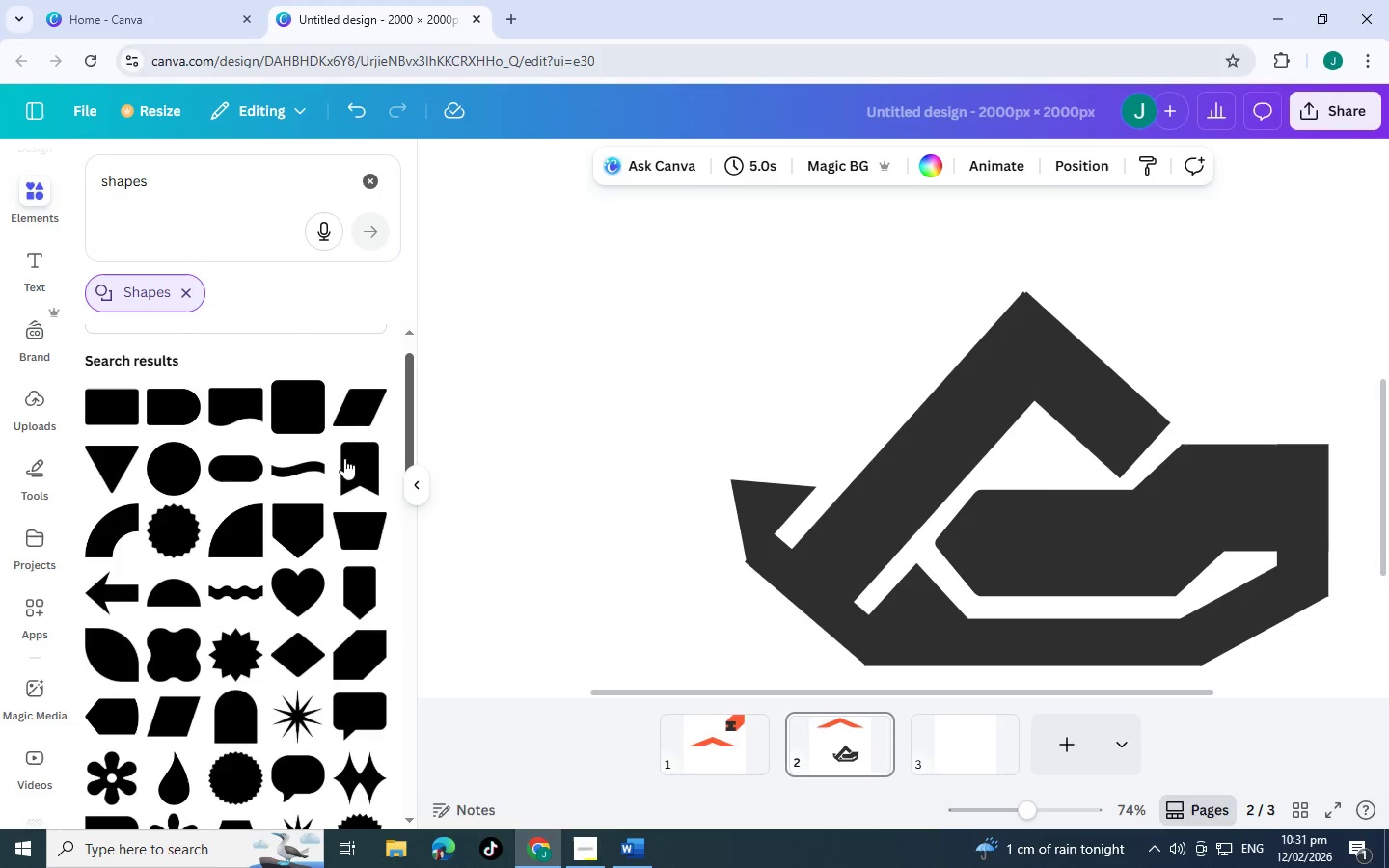 
left_click([157, 415])
 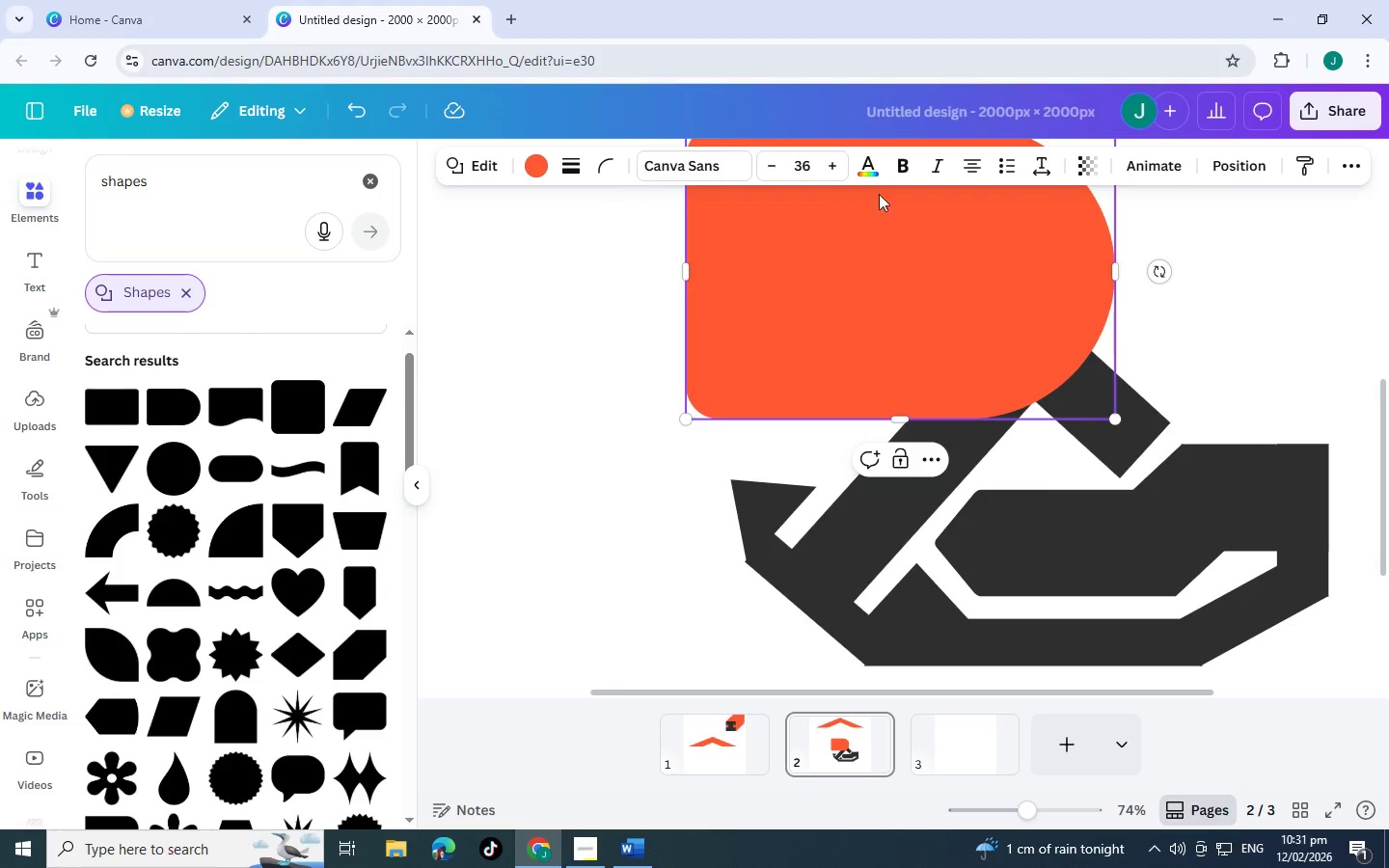 
scroll: coordinate [863, 352], scroll_direction: up, amount: 3.0
 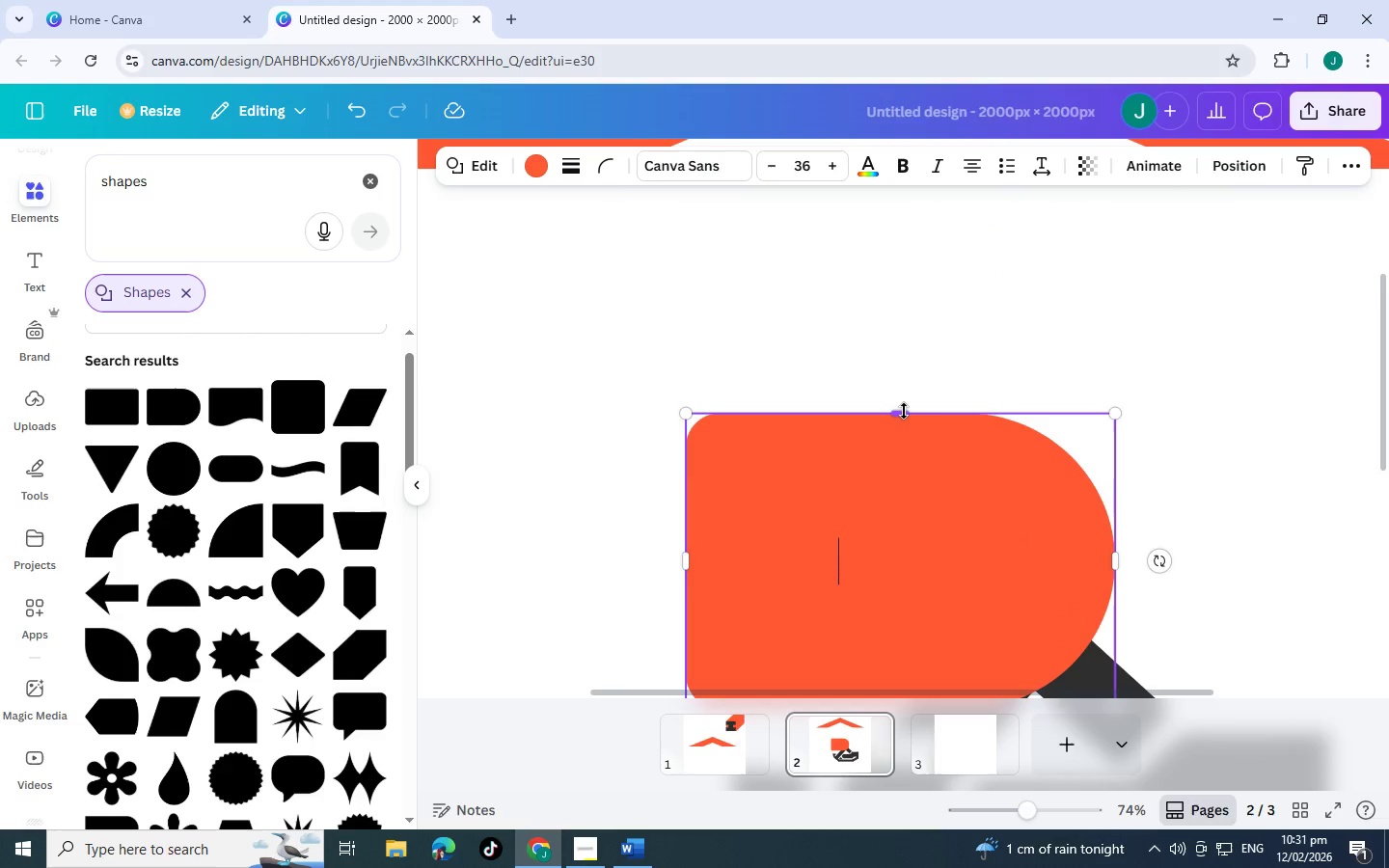 
left_click_drag(start_coordinate=[904, 411], to_coordinate=[876, 657])
 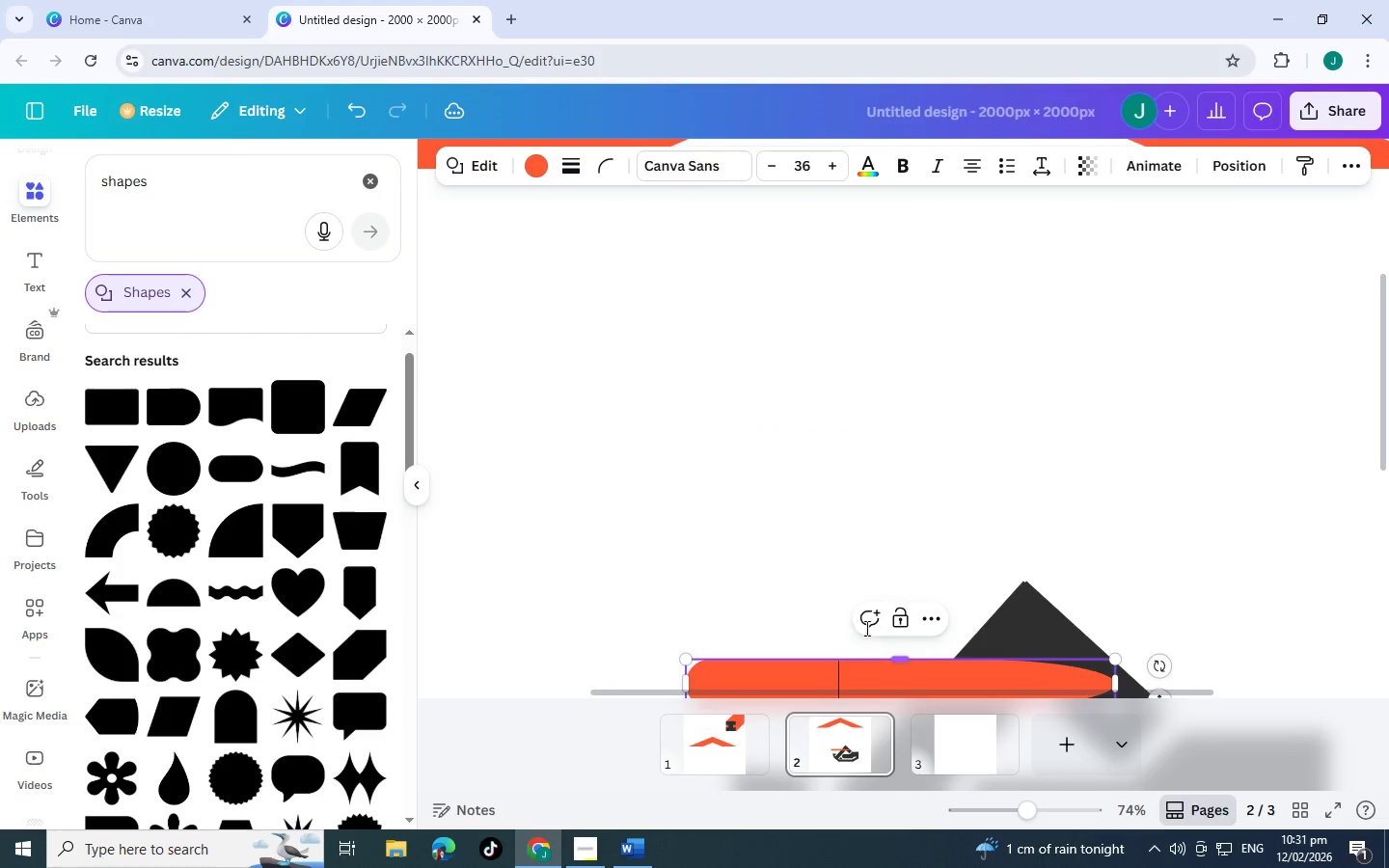 
scroll: coordinate [869, 641], scroll_direction: down, amount: 3.0
 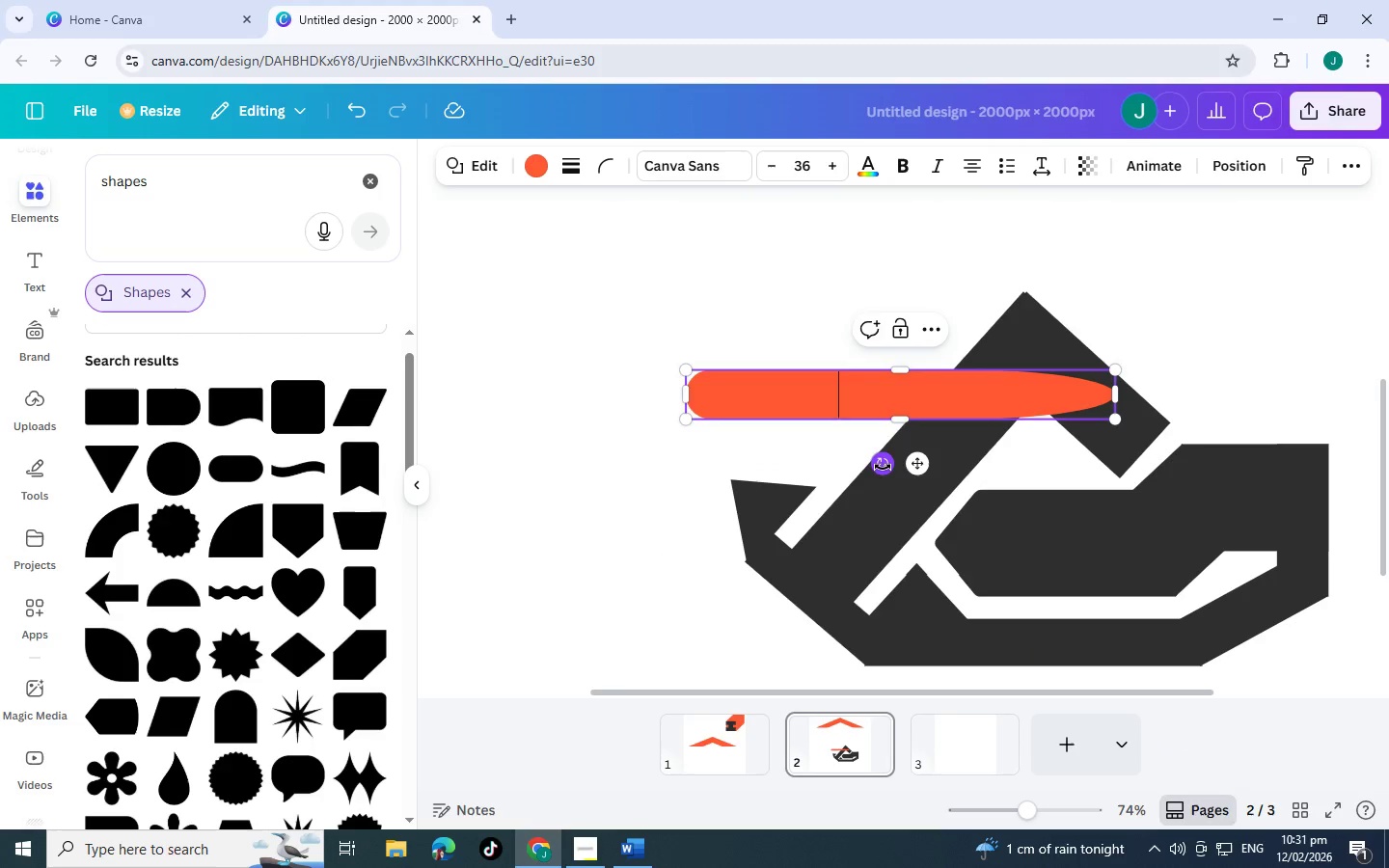 
left_click_drag(start_coordinate=[882, 468], to_coordinate=[866, 363])
 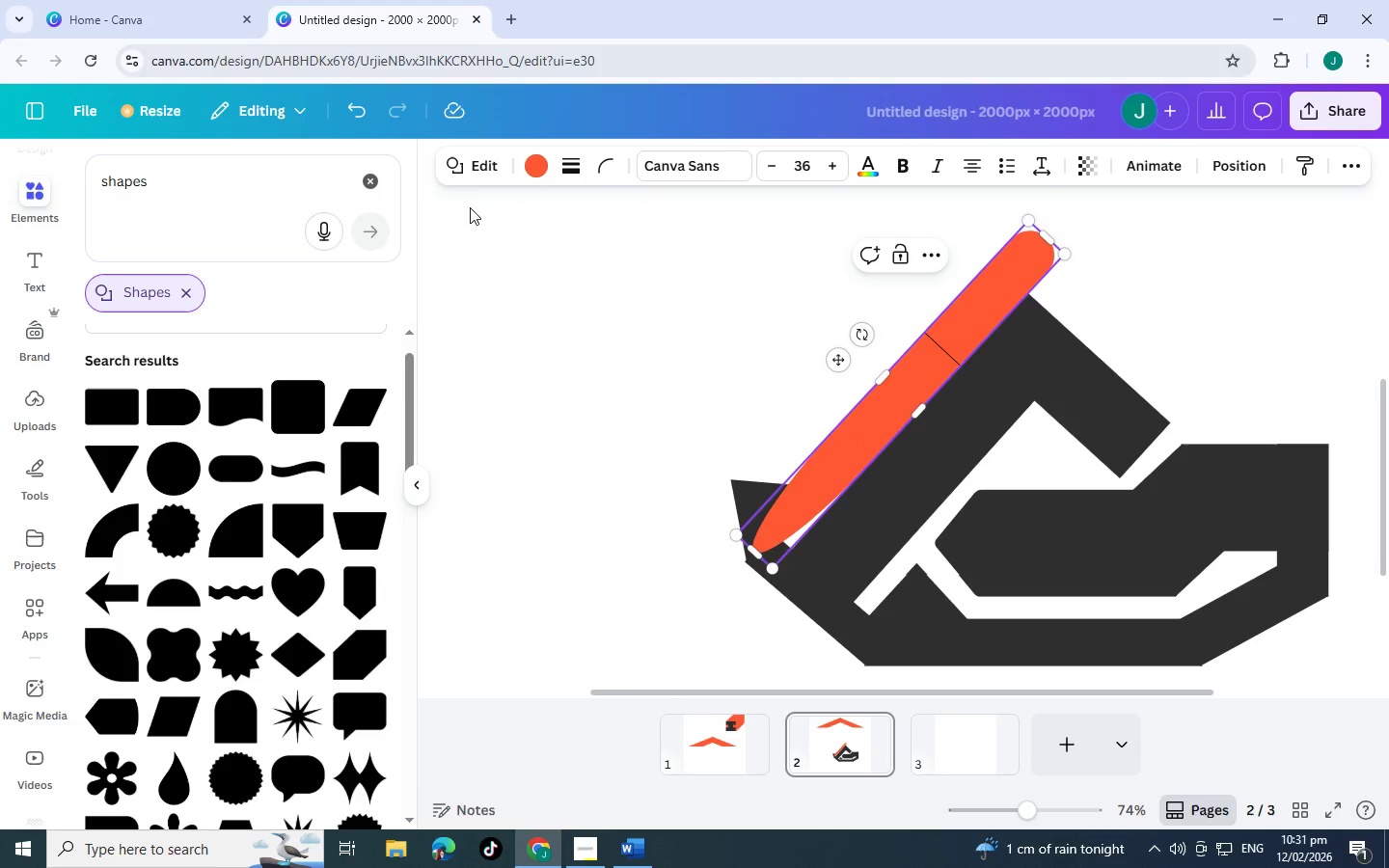 
left_click([538, 170])
 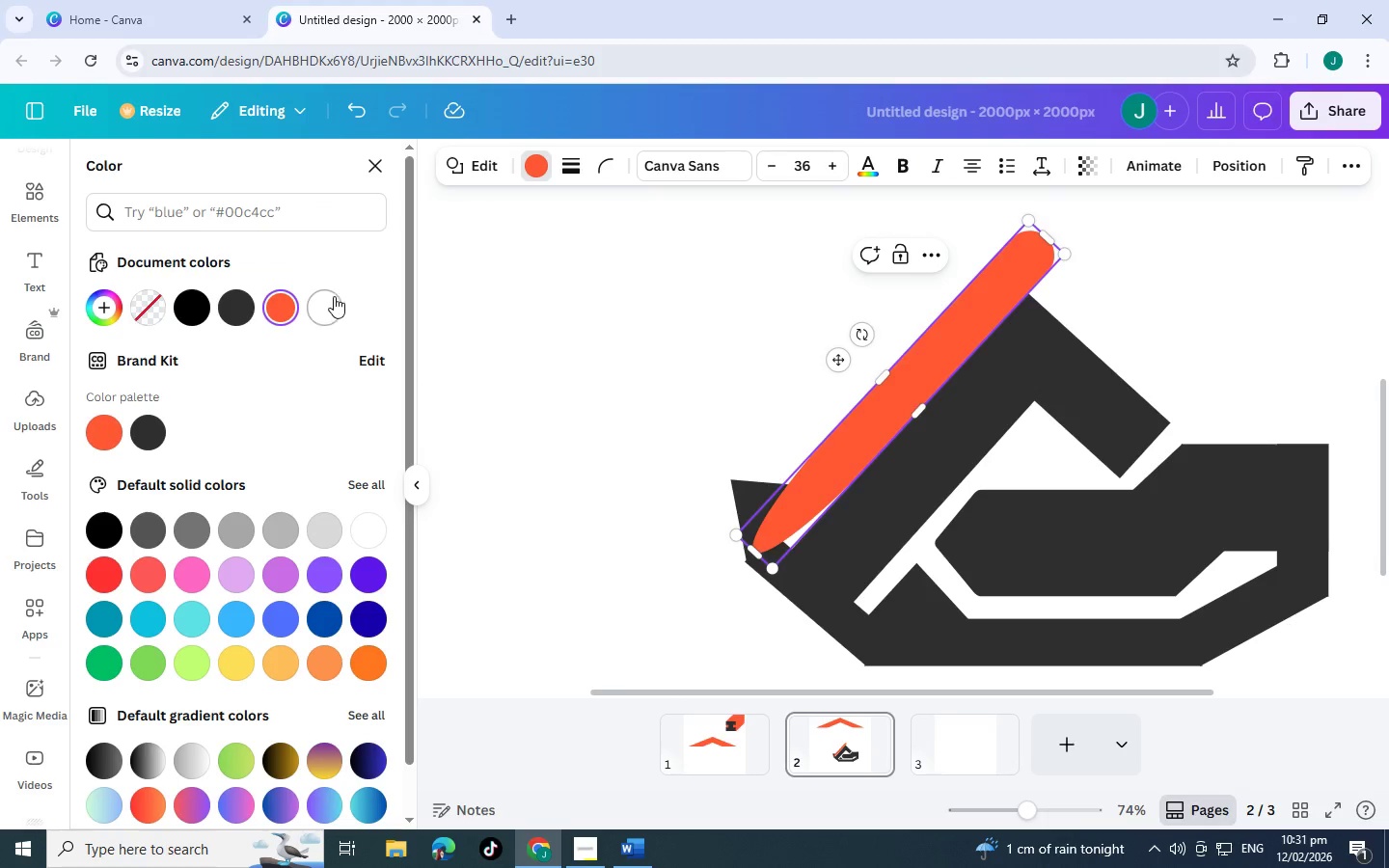 
left_click([326, 299])
 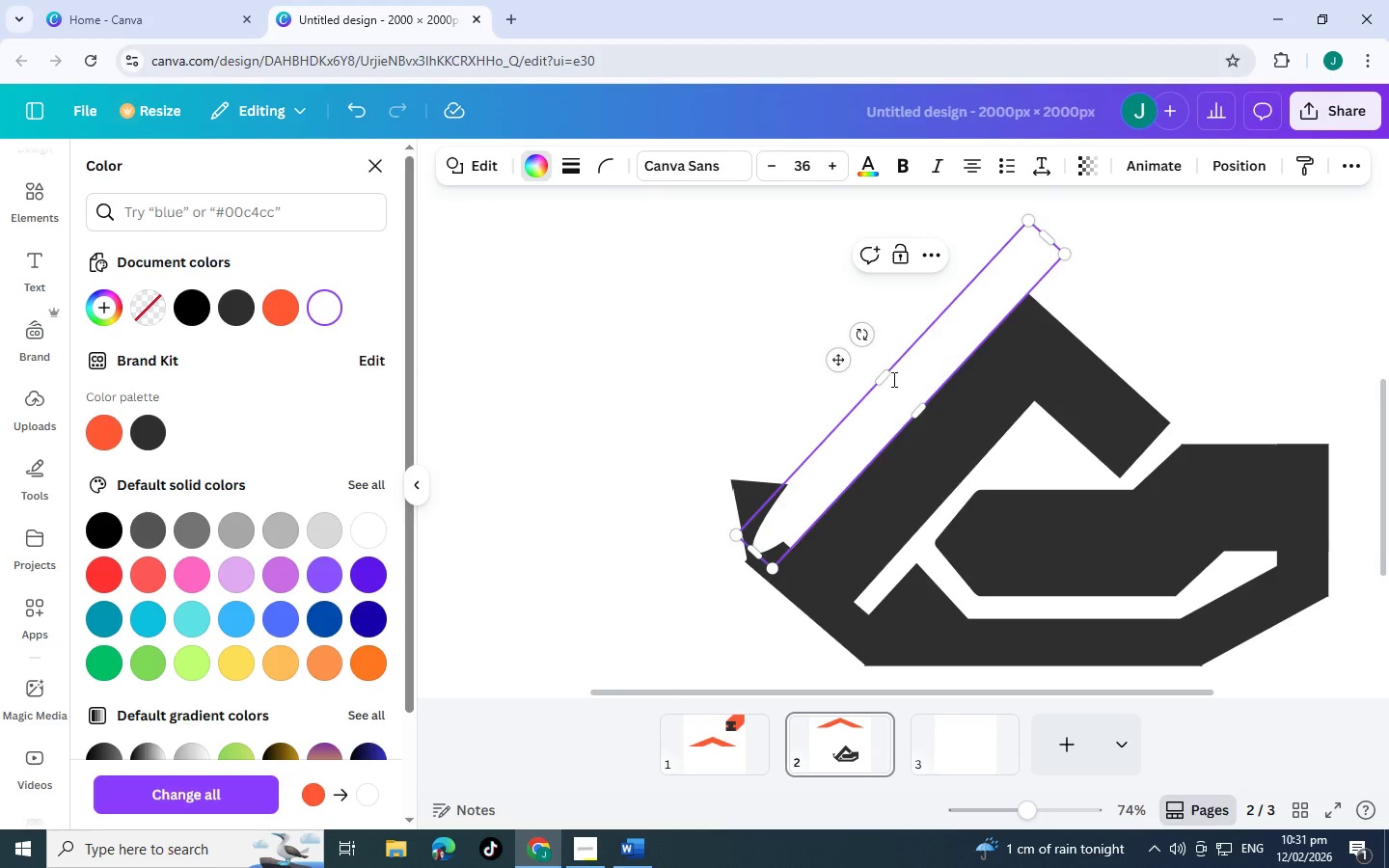 
left_click_drag(start_coordinate=[885, 378], to_coordinate=[901, 389])
 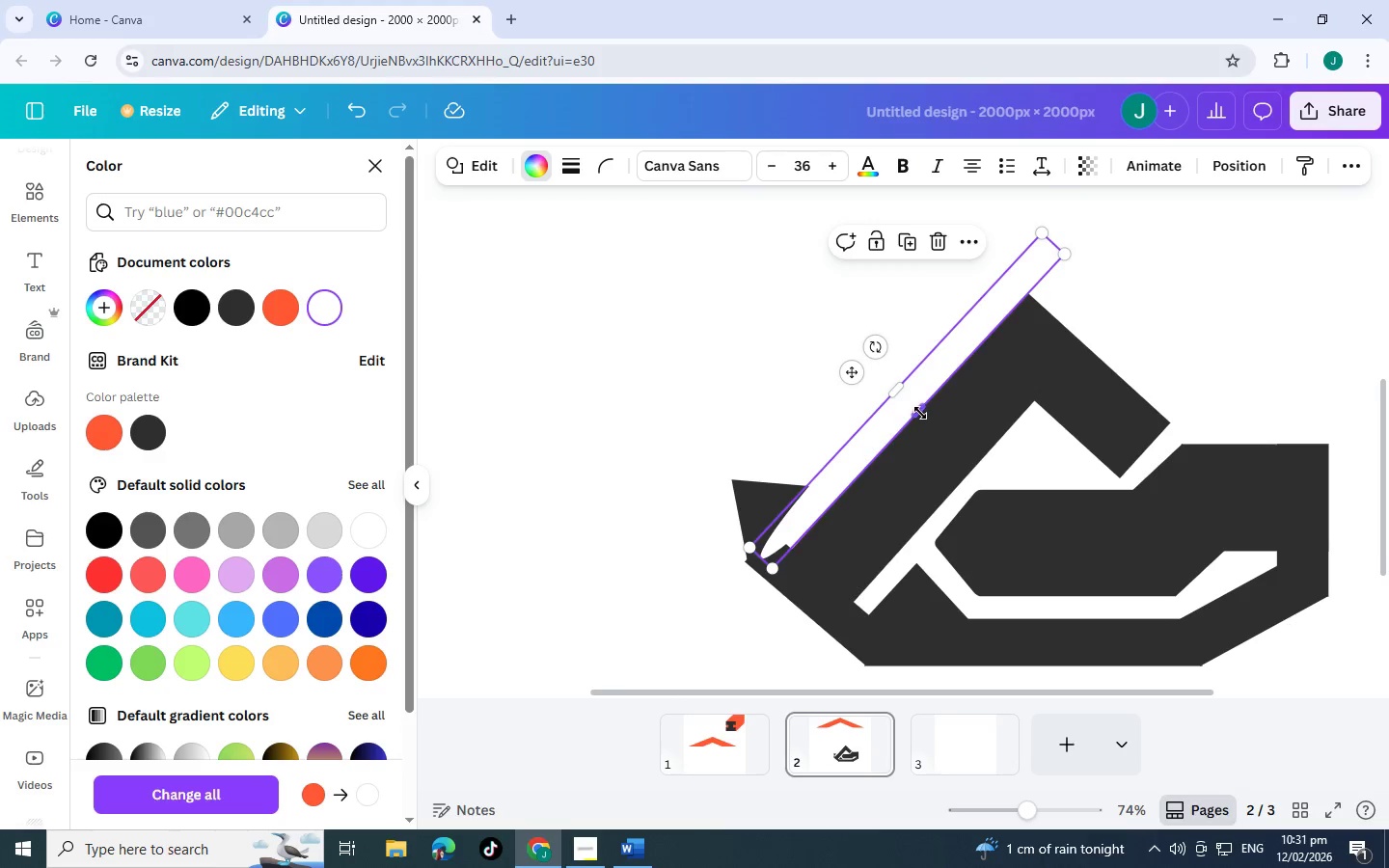 
left_click_drag(start_coordinate=[920, 413], to_coordinate=[928, 415])
 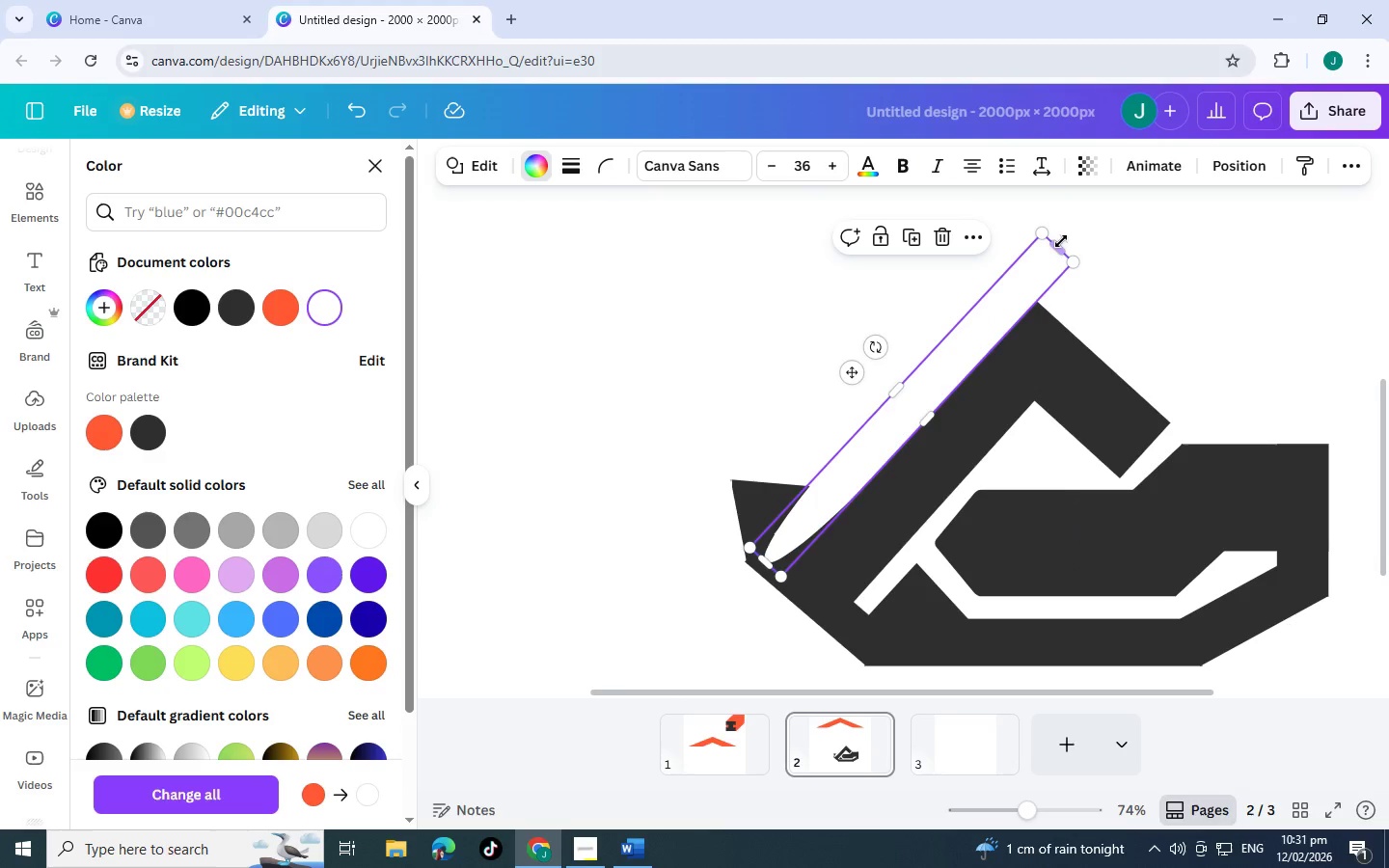 
left_click_drag(start_coordinate=[1061, 241], to_coordinate=[1041, 260])
 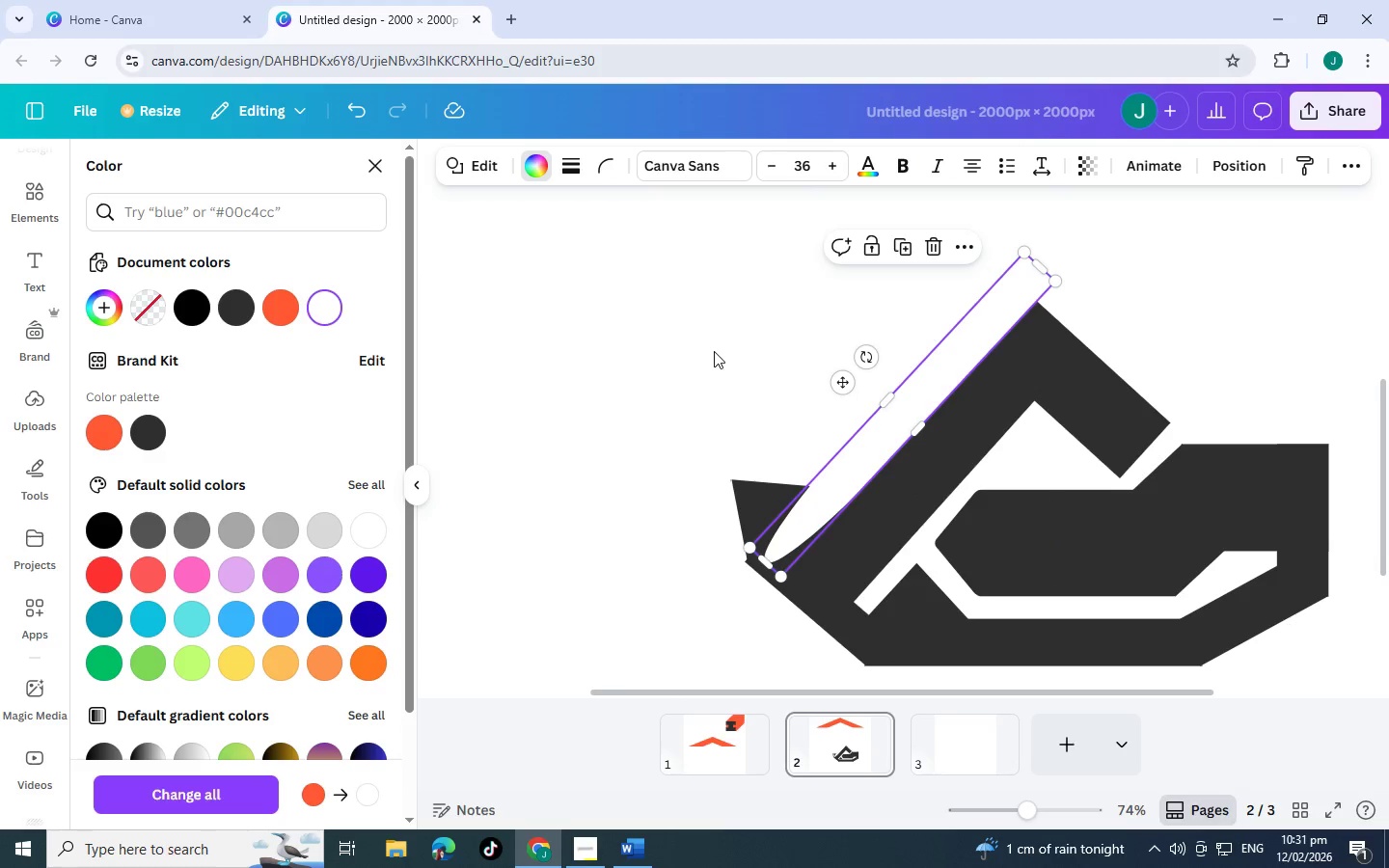 
left_click([714, 351])
 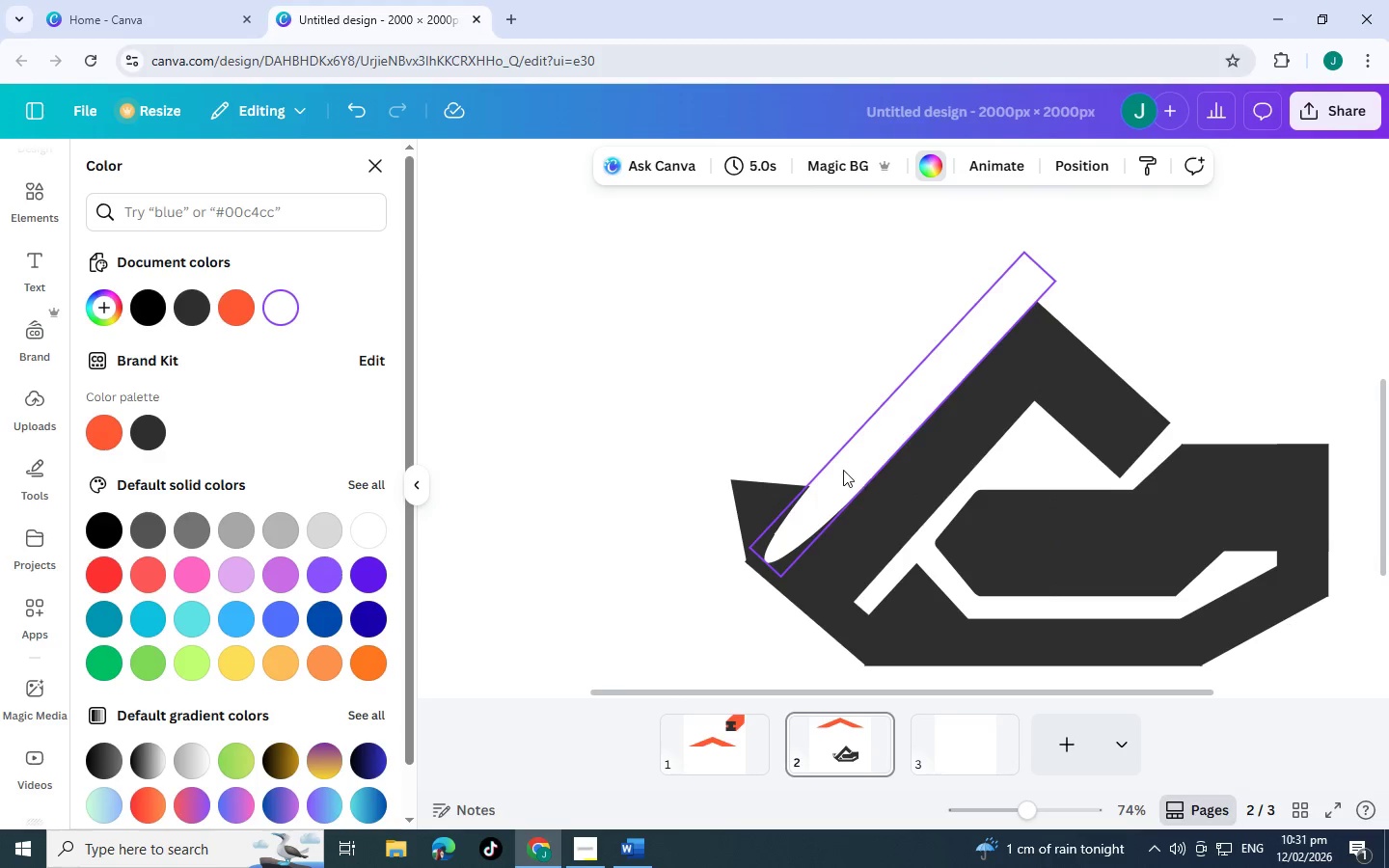 
left_click([840, 472])
 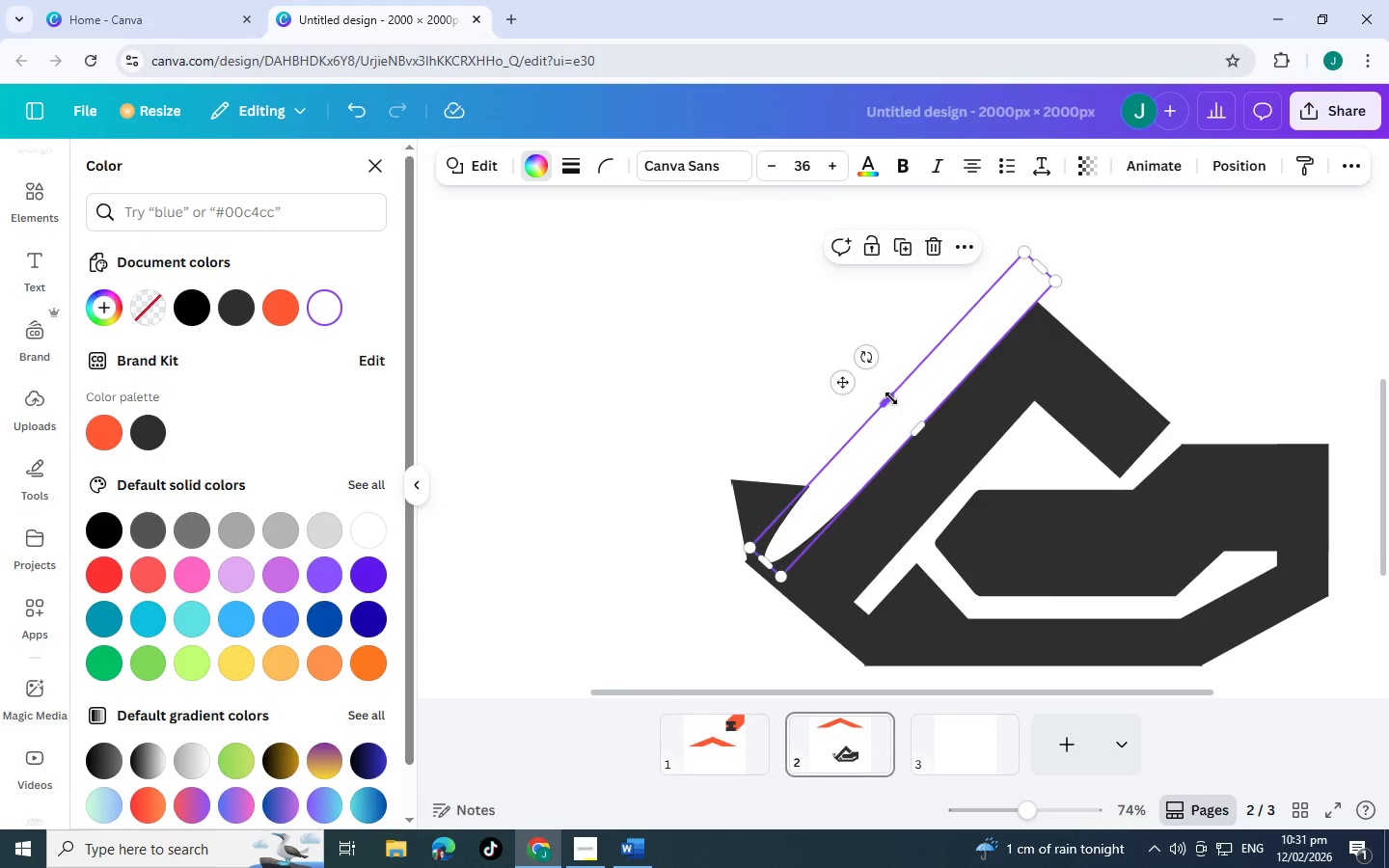 
left_click_drag(start_coordinate=[891, 398], to_coordinate=[901, 408])
 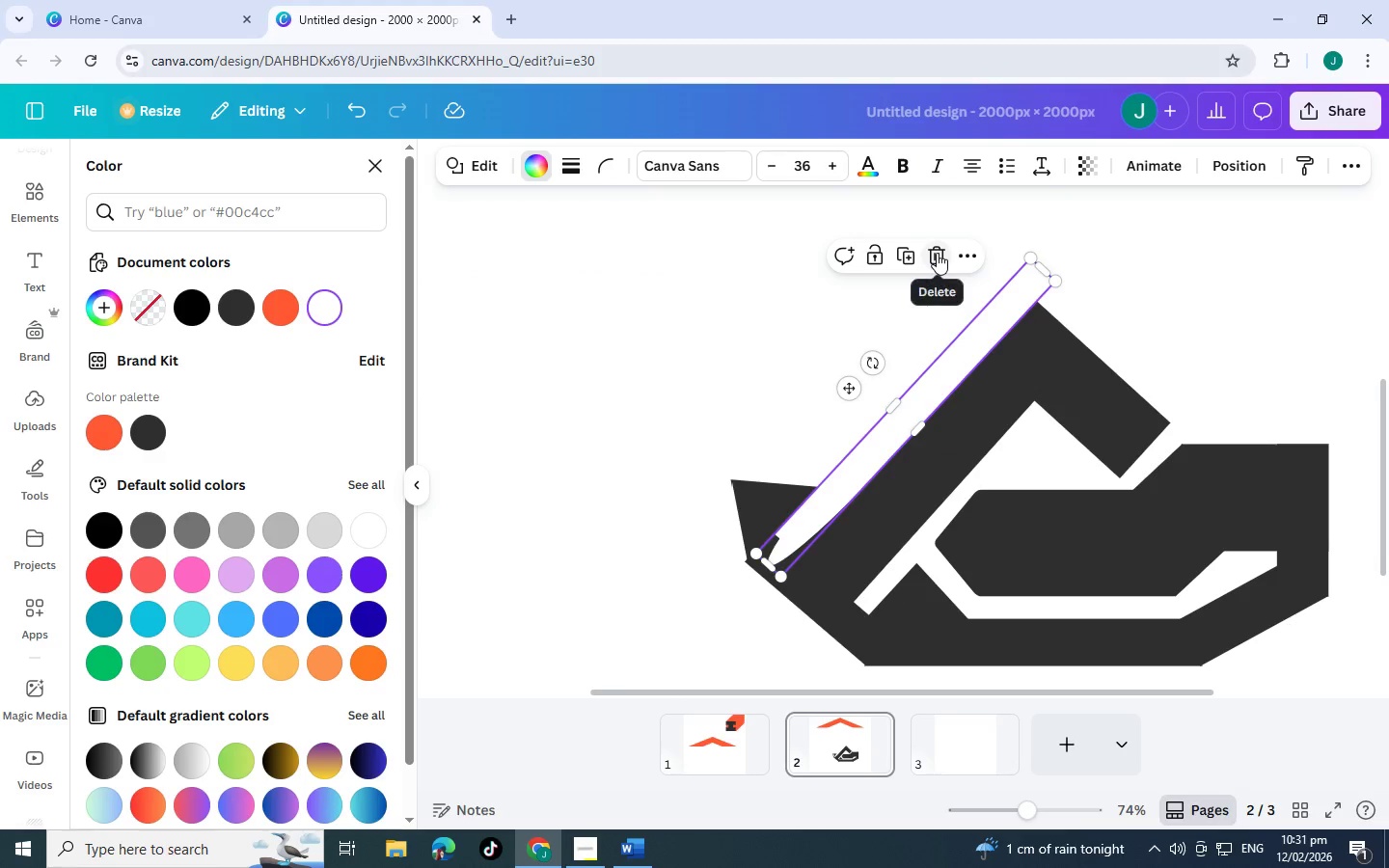 
left_click([937, 253])
 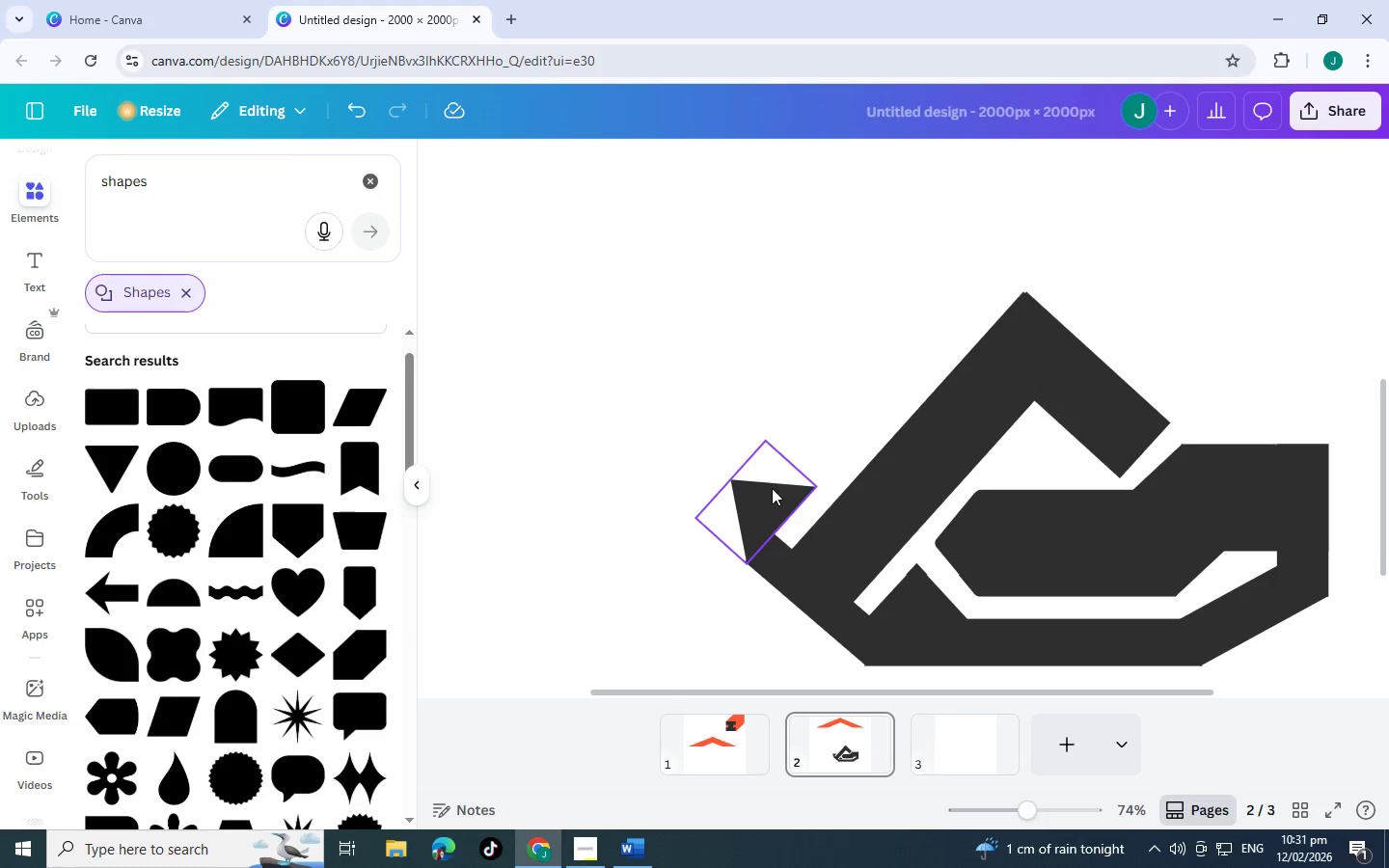 
left_click([773, 489])
 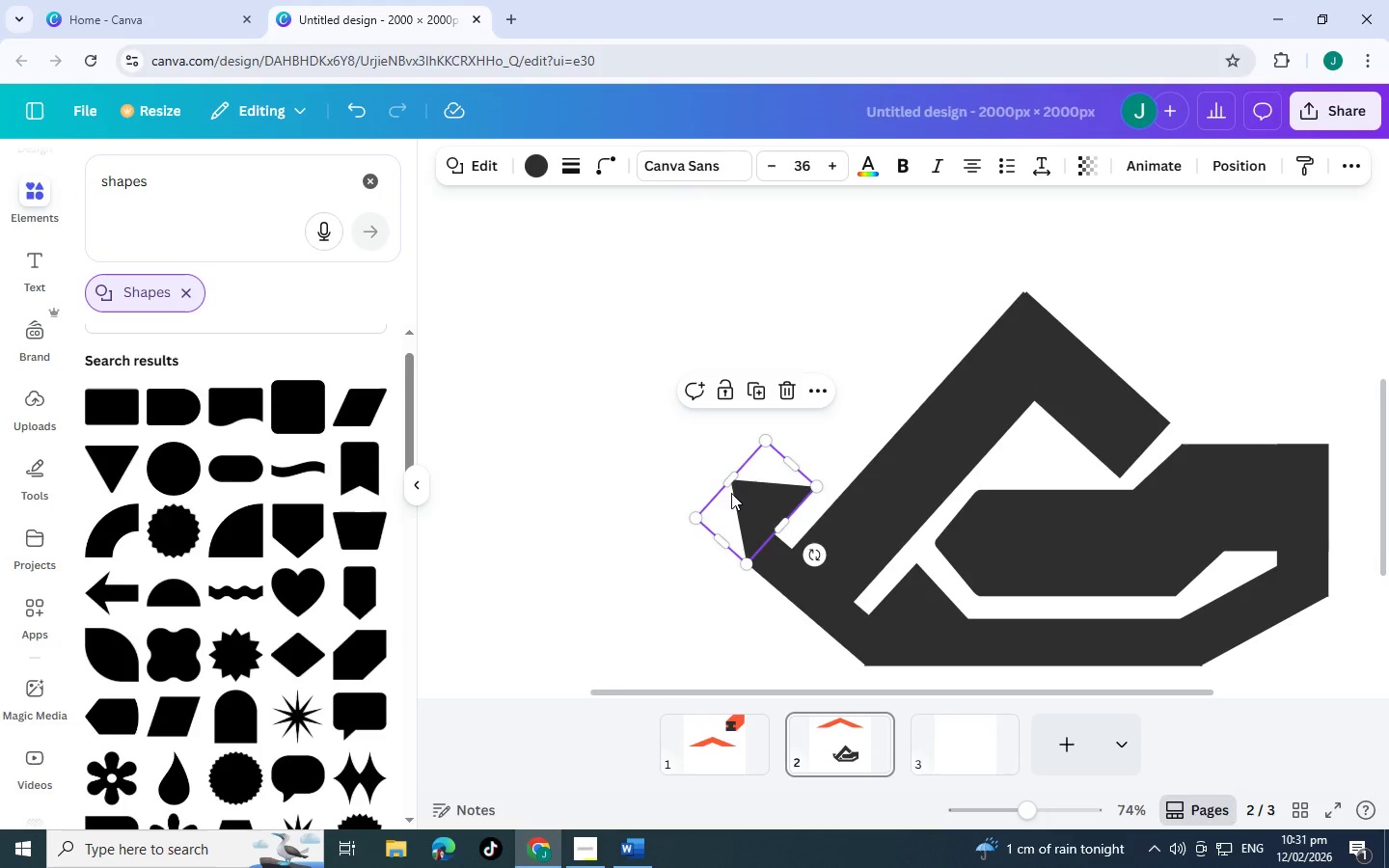 
key(Control+C)
 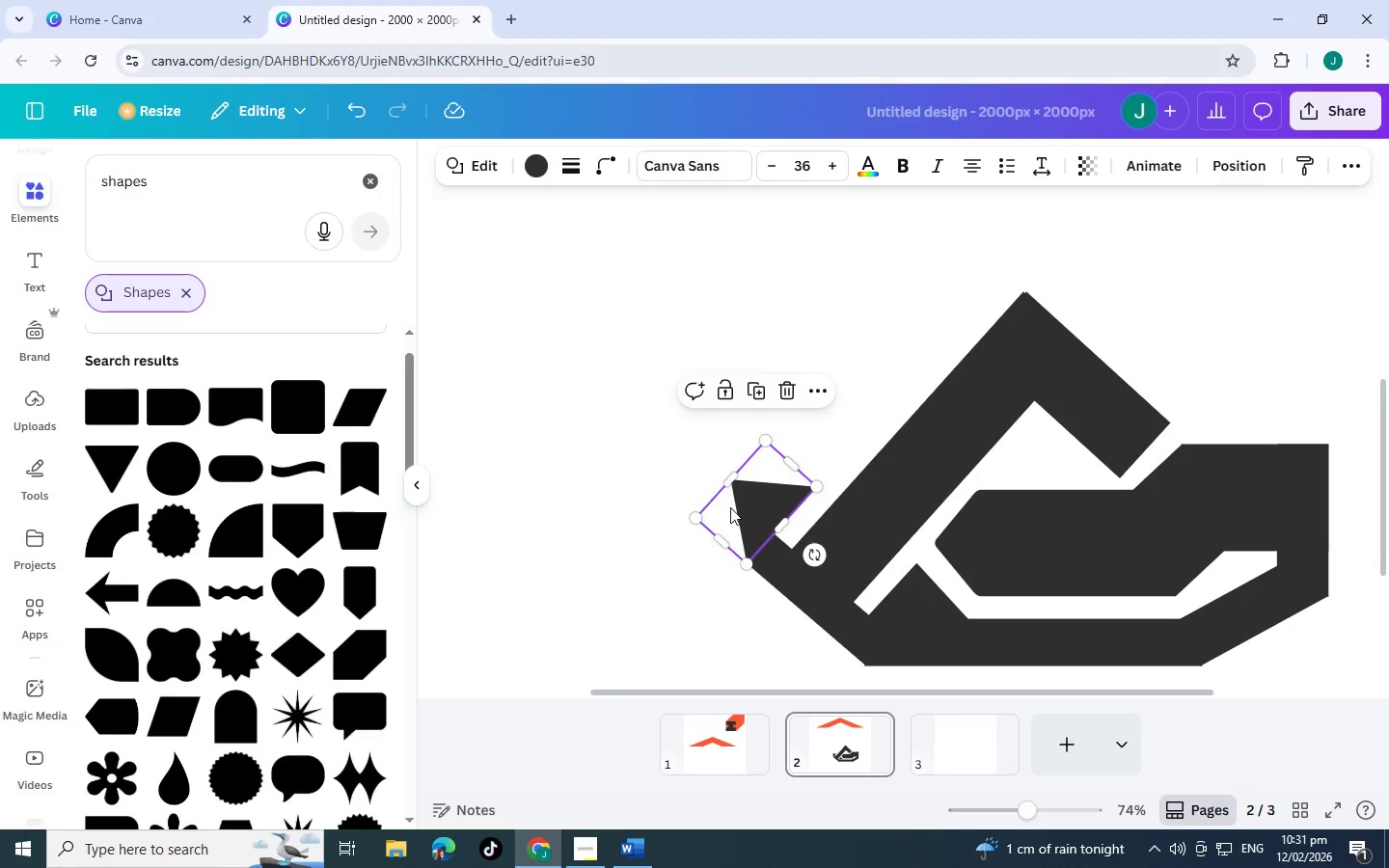 
key(Control+V)
 